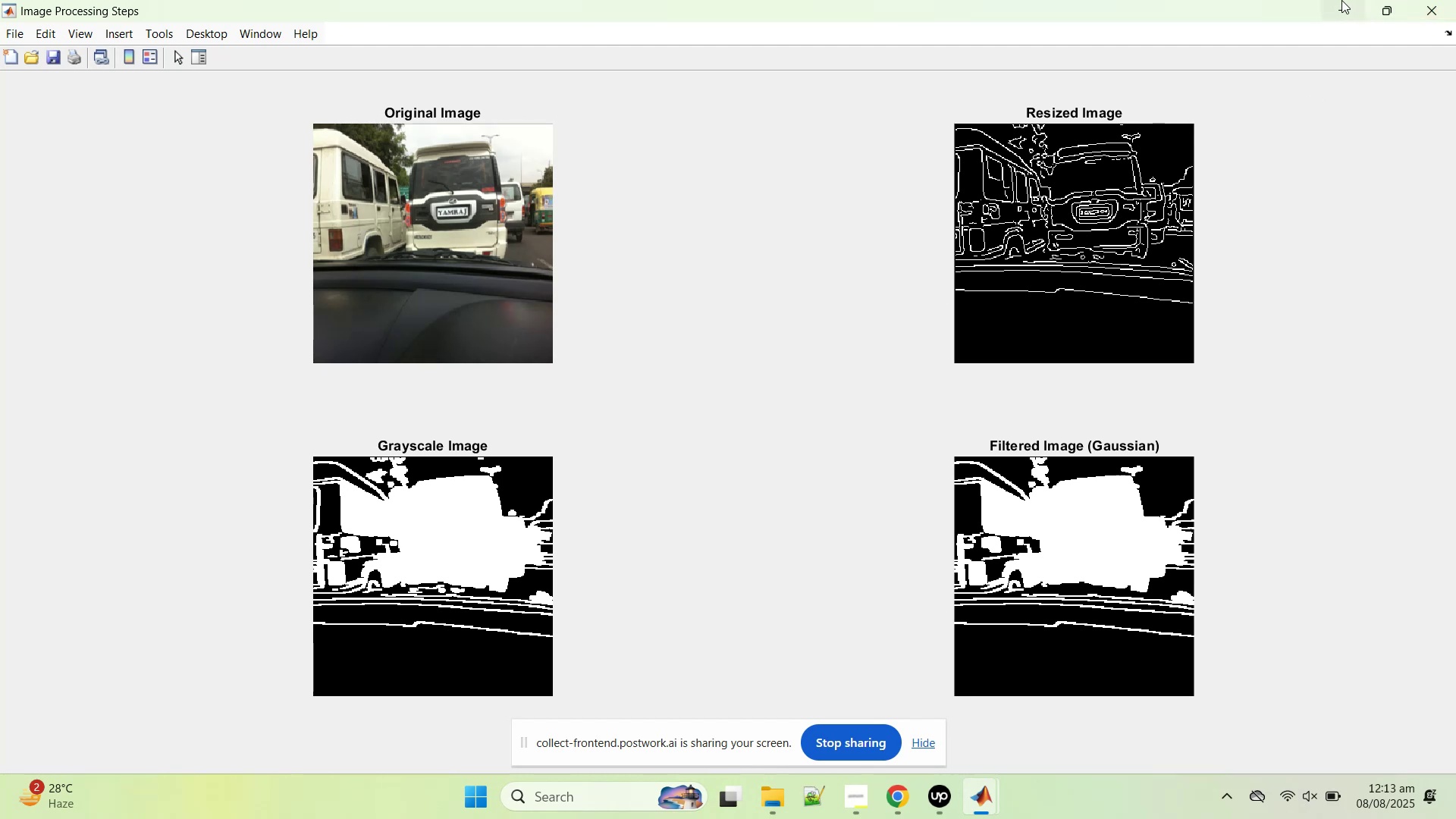 
left_click([1341, 0])
 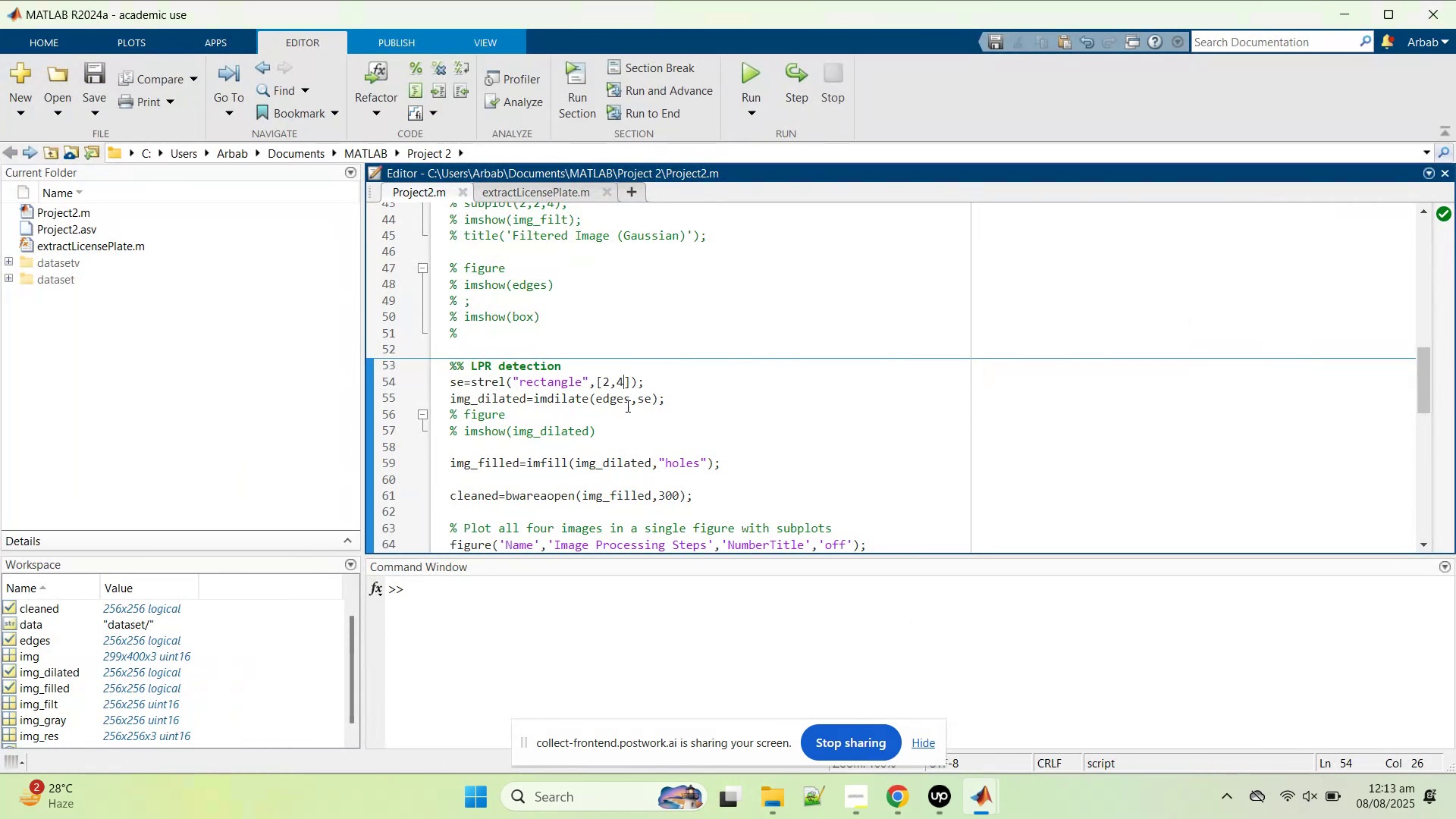 
left_click([626, 406])
 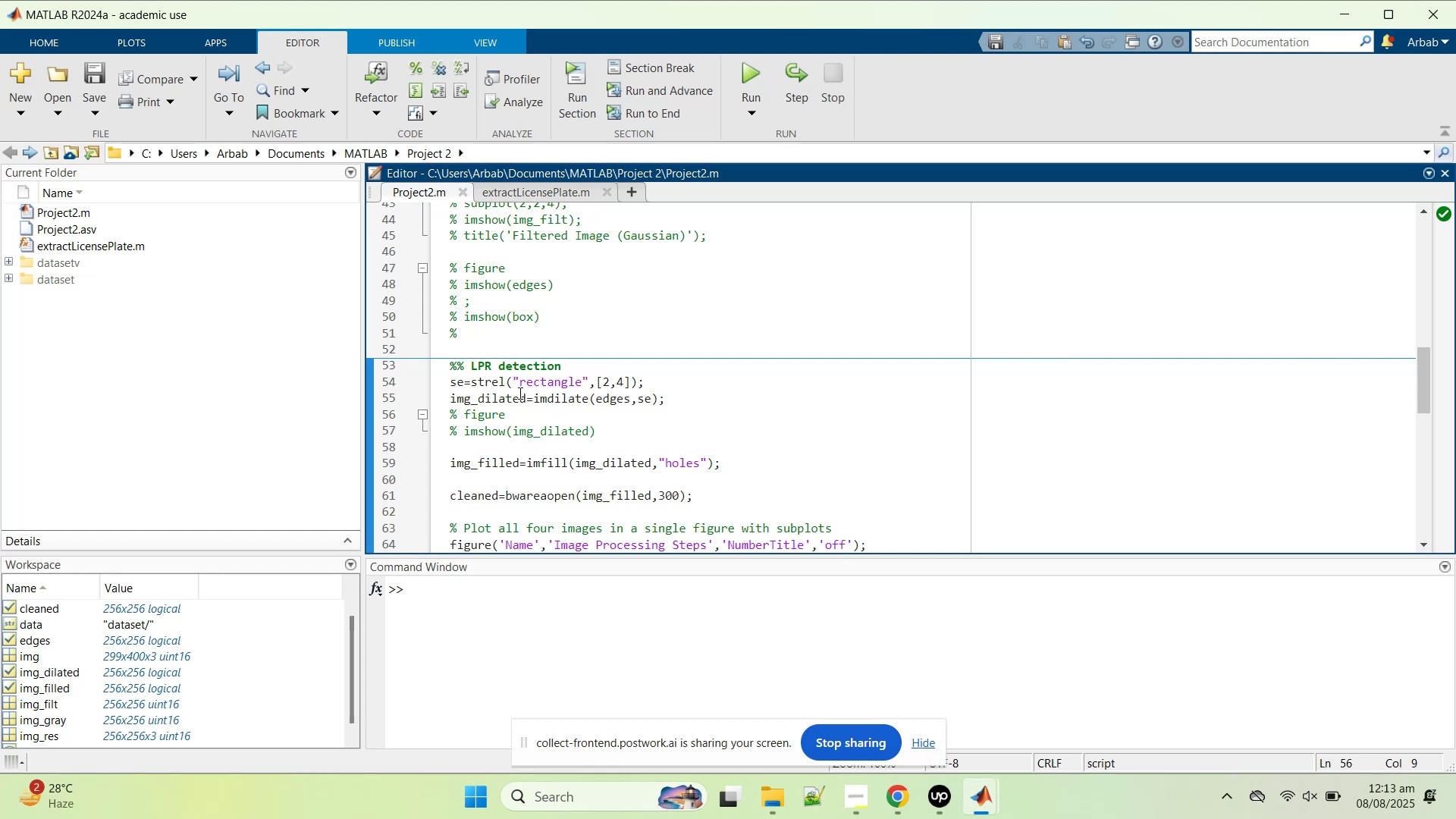 
wait(7.44)
 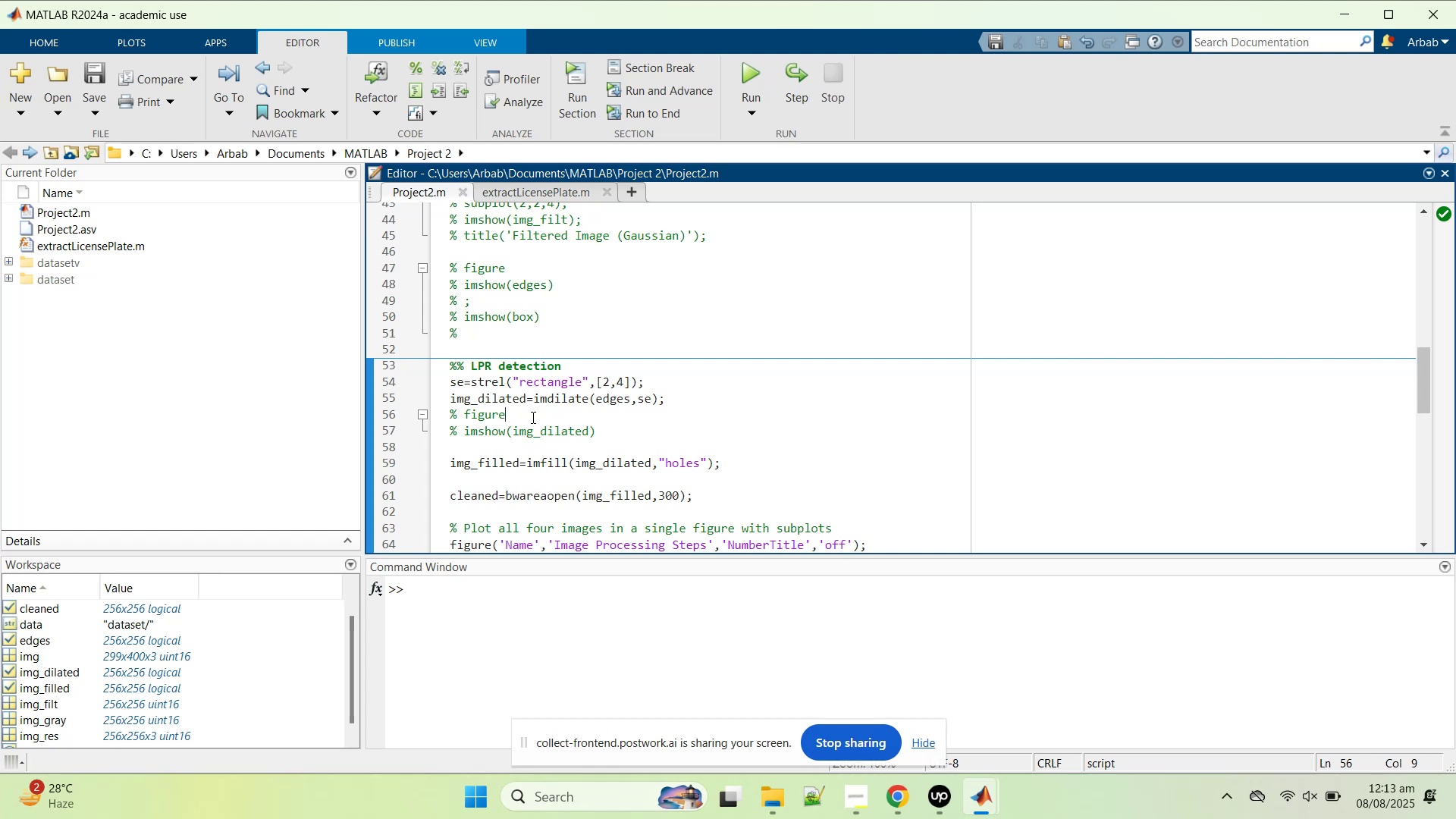 
left_click_drag(start_coordinate=[608, 376], to_coordinate=[604, 376])
 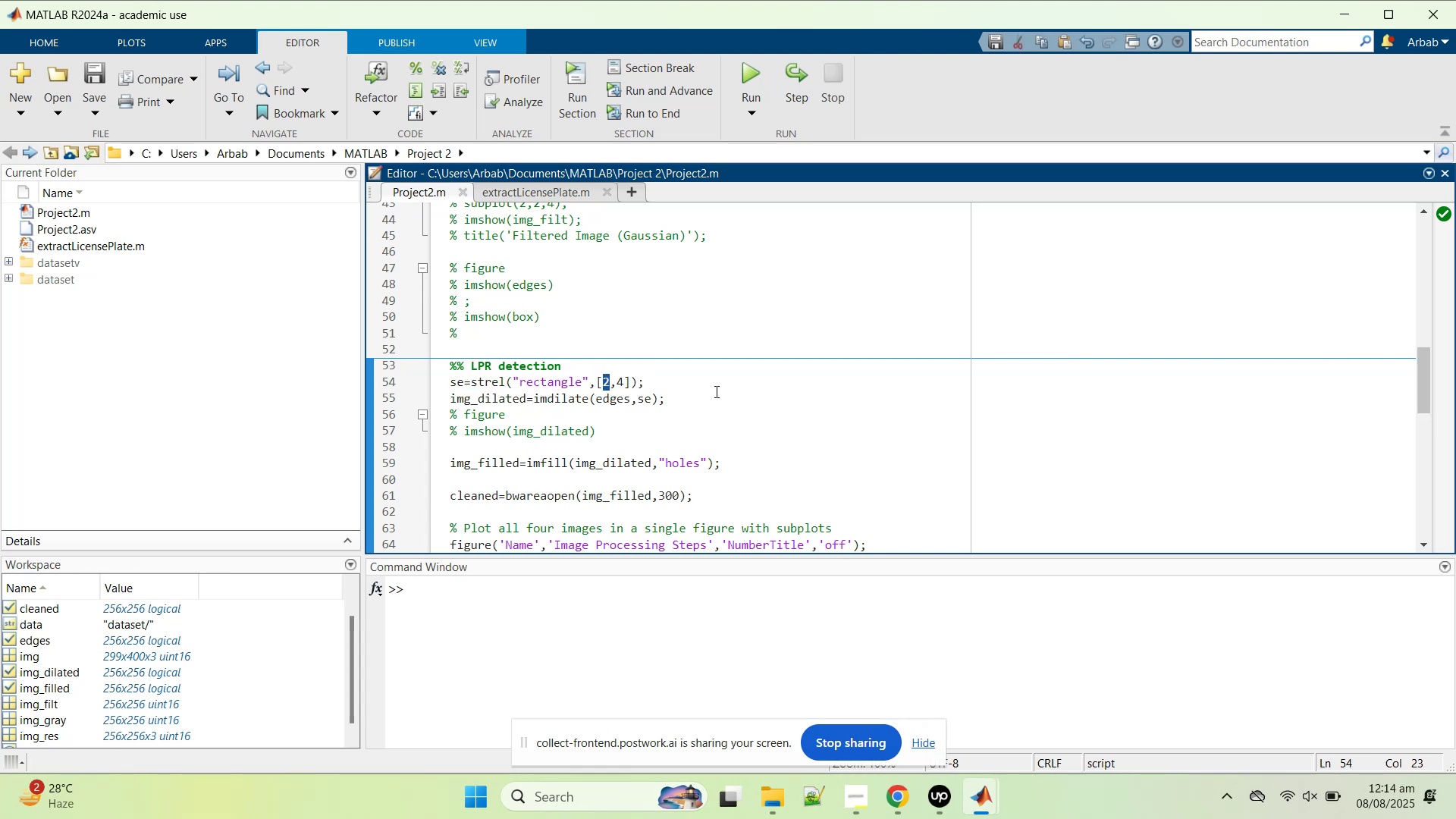 
type(12)
 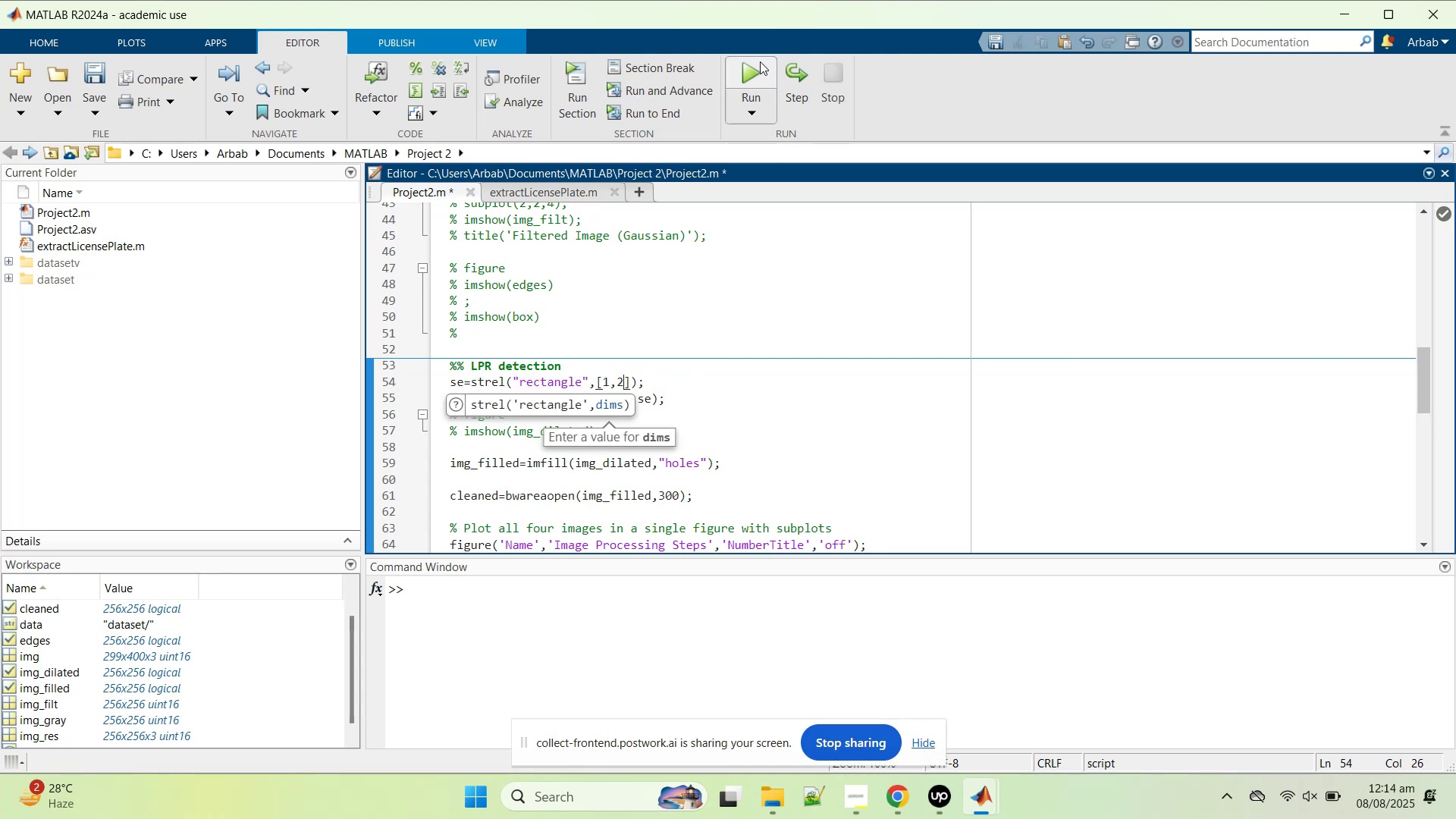 
left_click_drag(start_coordinate=[621, 378], to_coordinate=[618, 375])
 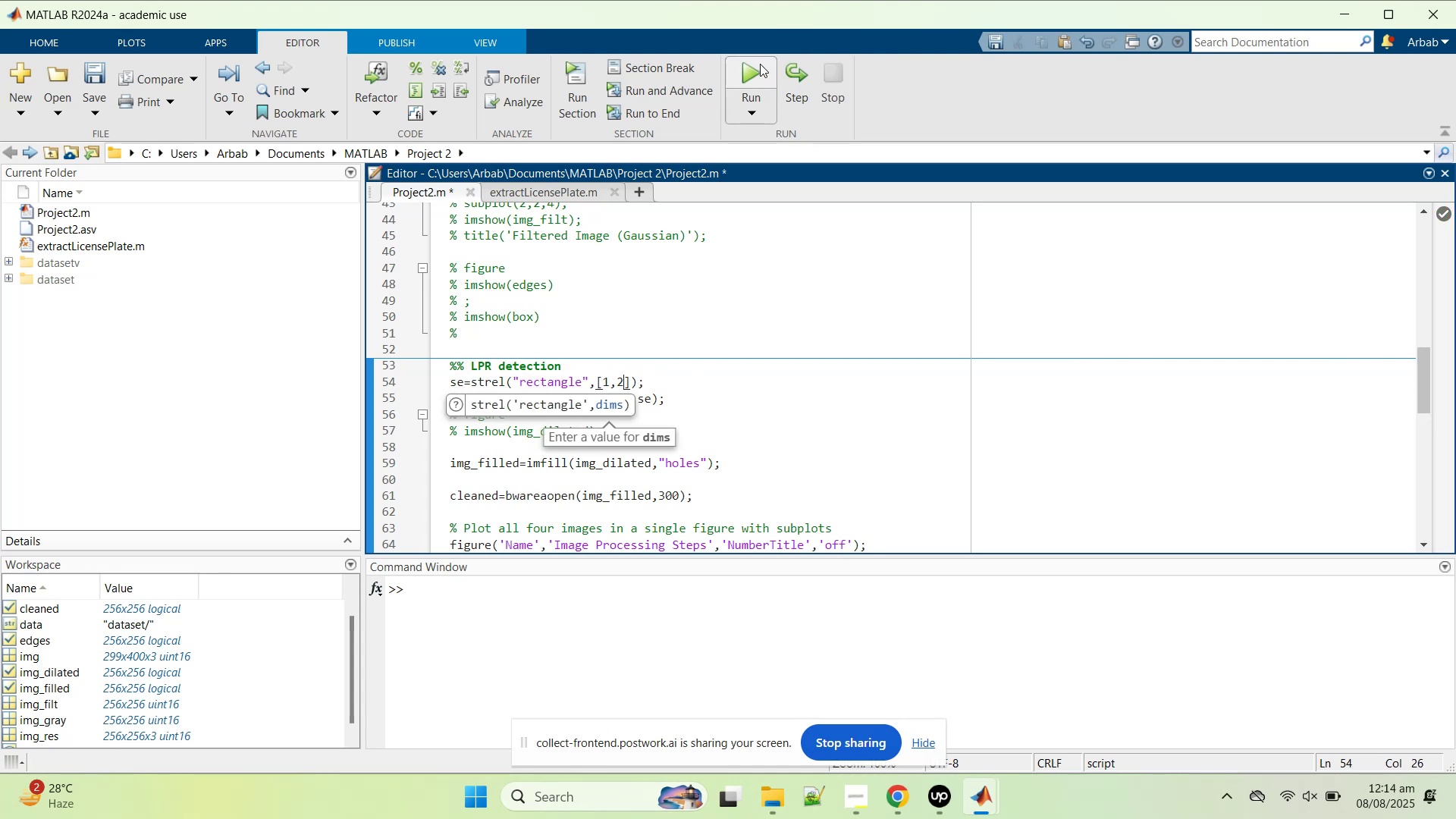 
left_click([760, 64])
 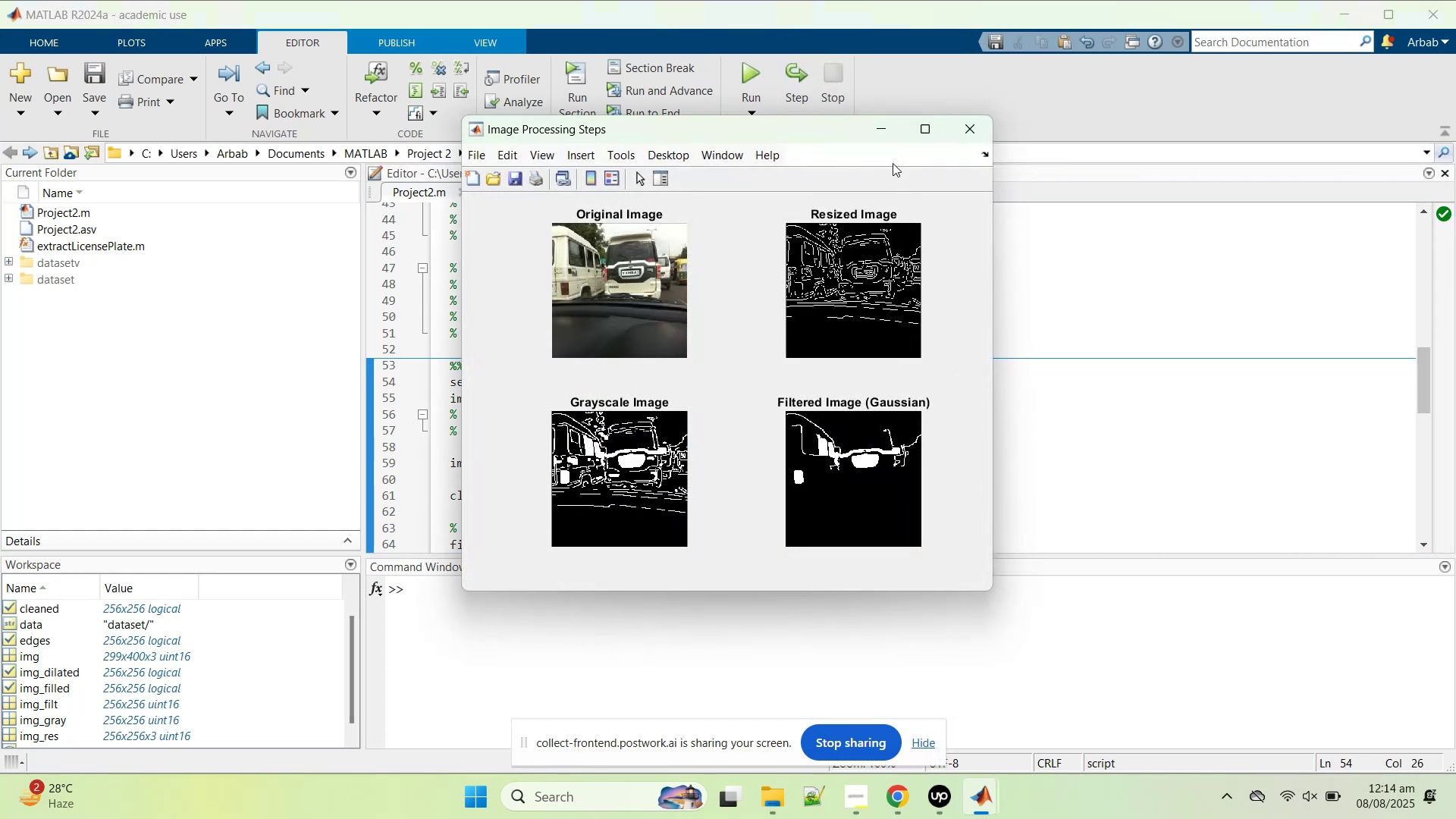 
left_click([920, 134])
 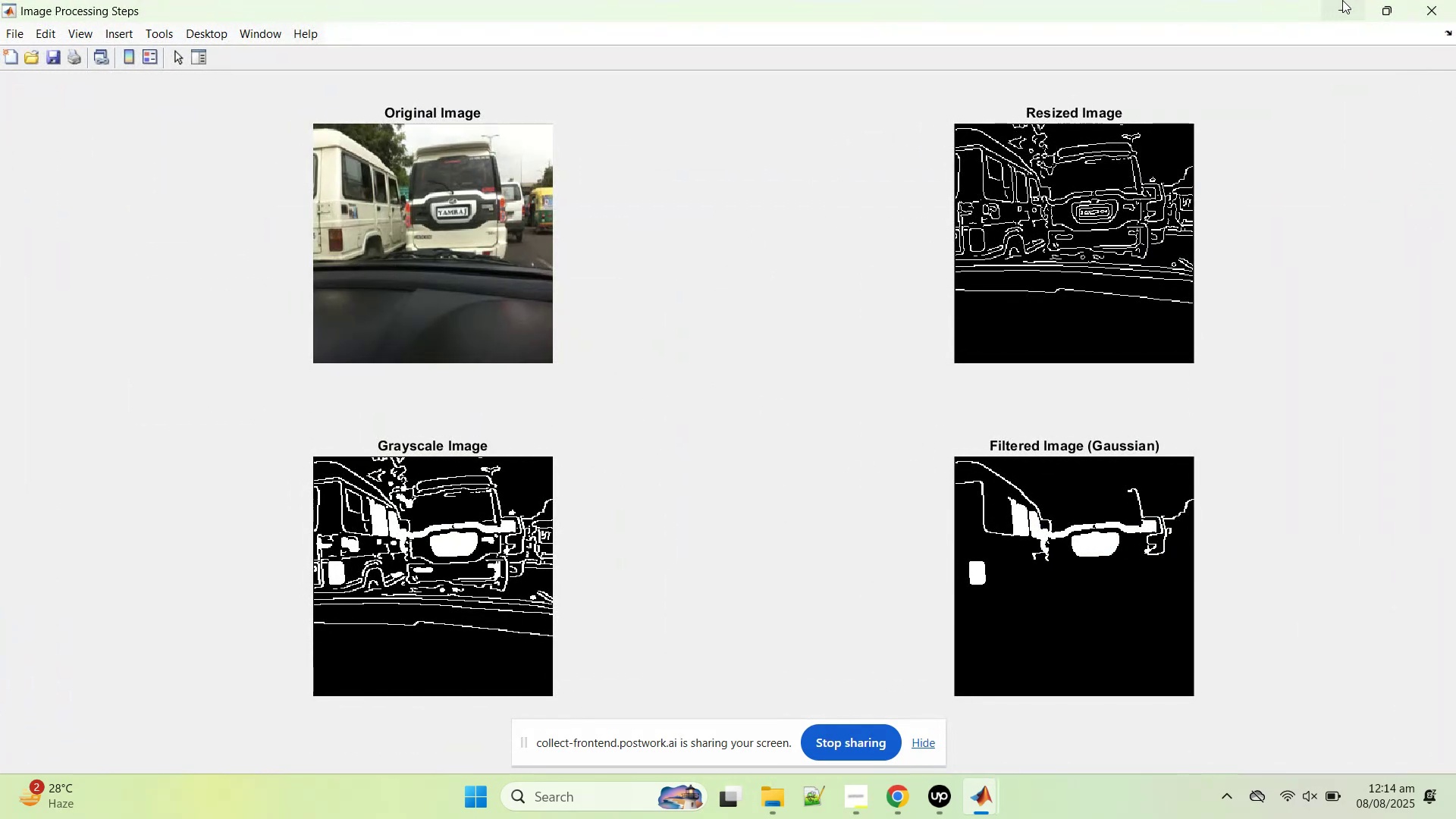 
wait(7.94)
 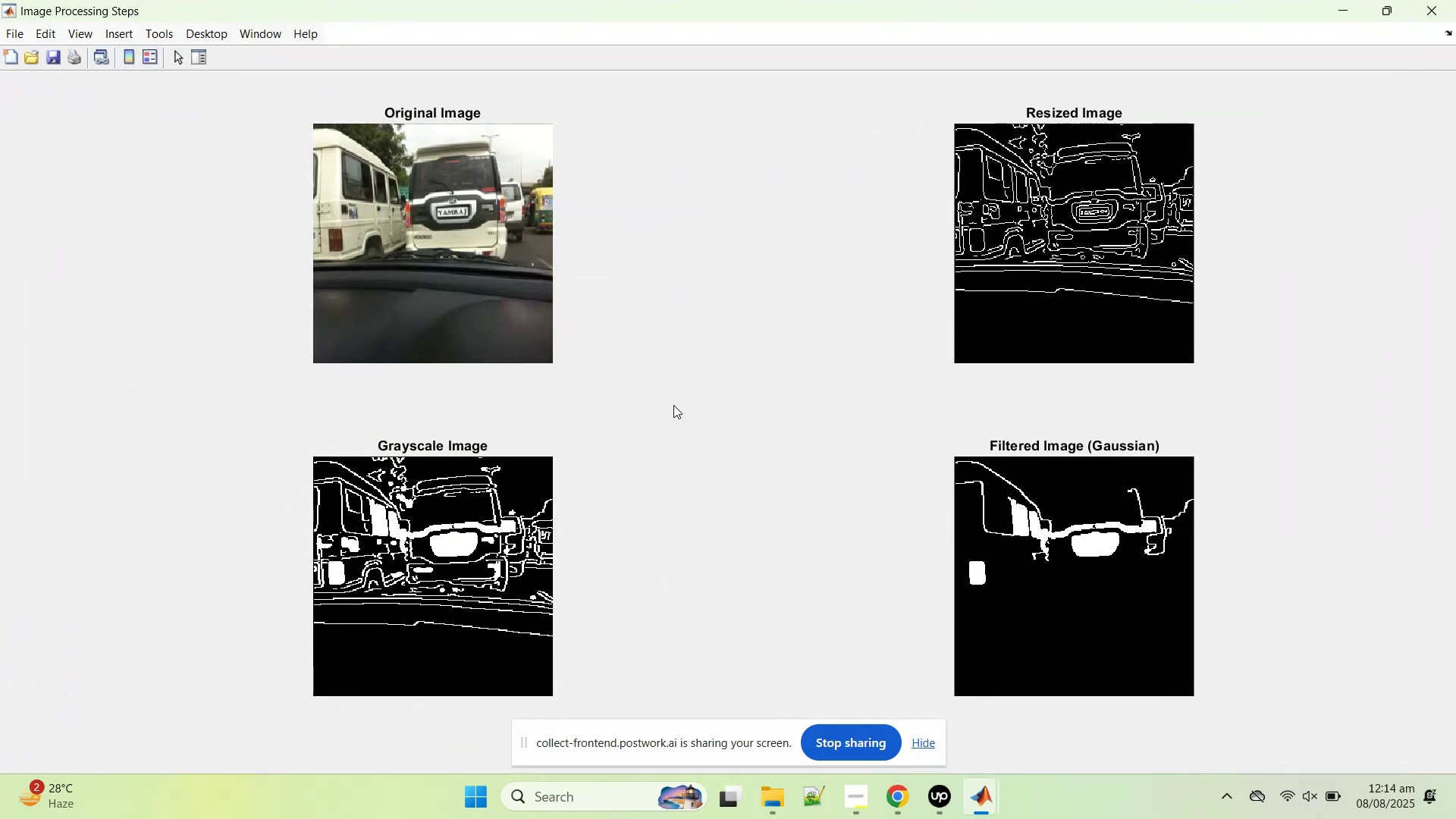 
left_click([1342, 0])
 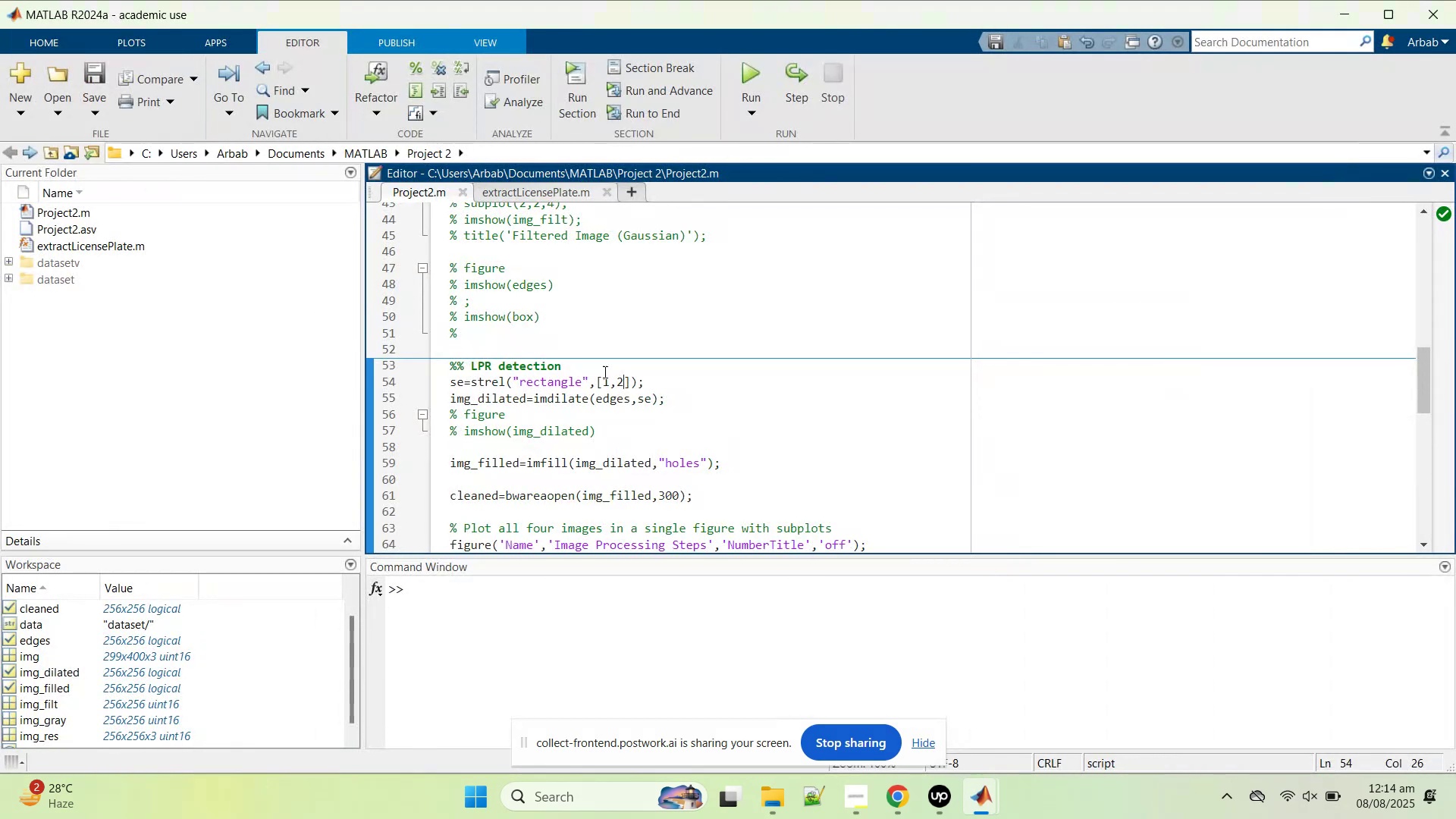 
left_click([633, 351])
 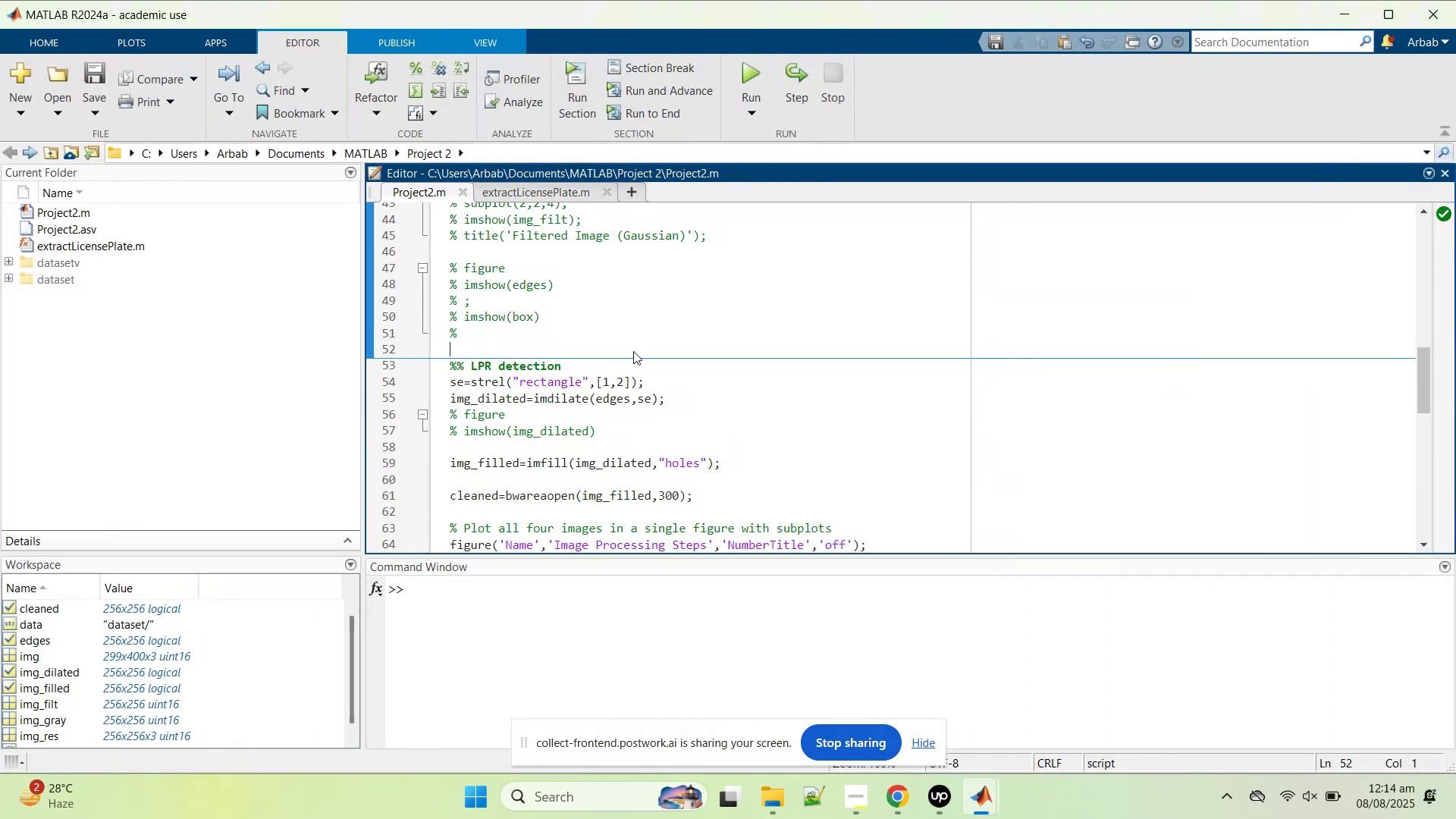 
scroll: coordinate [622, 384], scroll_direction: down, amount: 3.0
 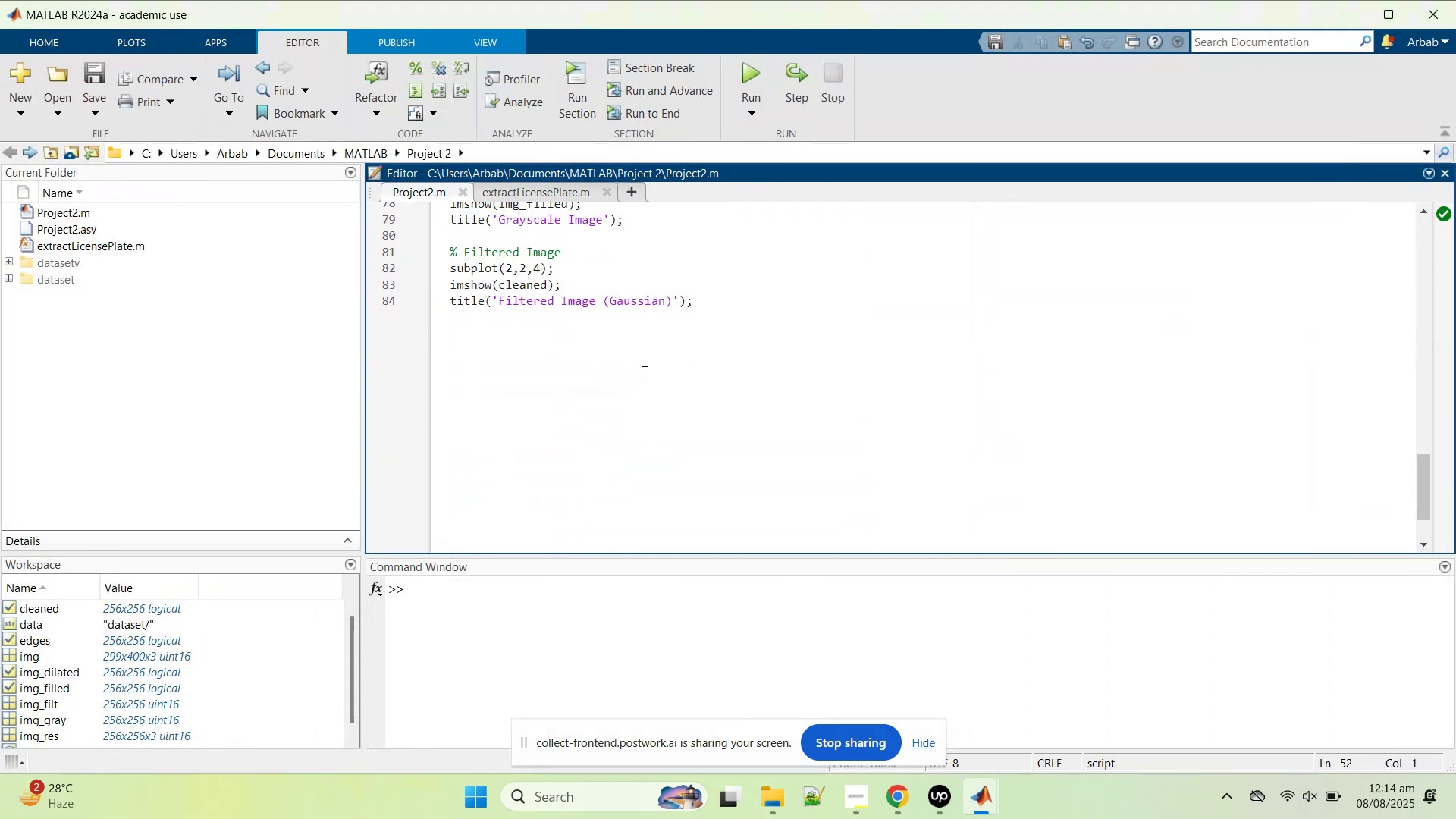 
scroll: coordinate [644, 341], scroll_direction: up, amount: 1.0
 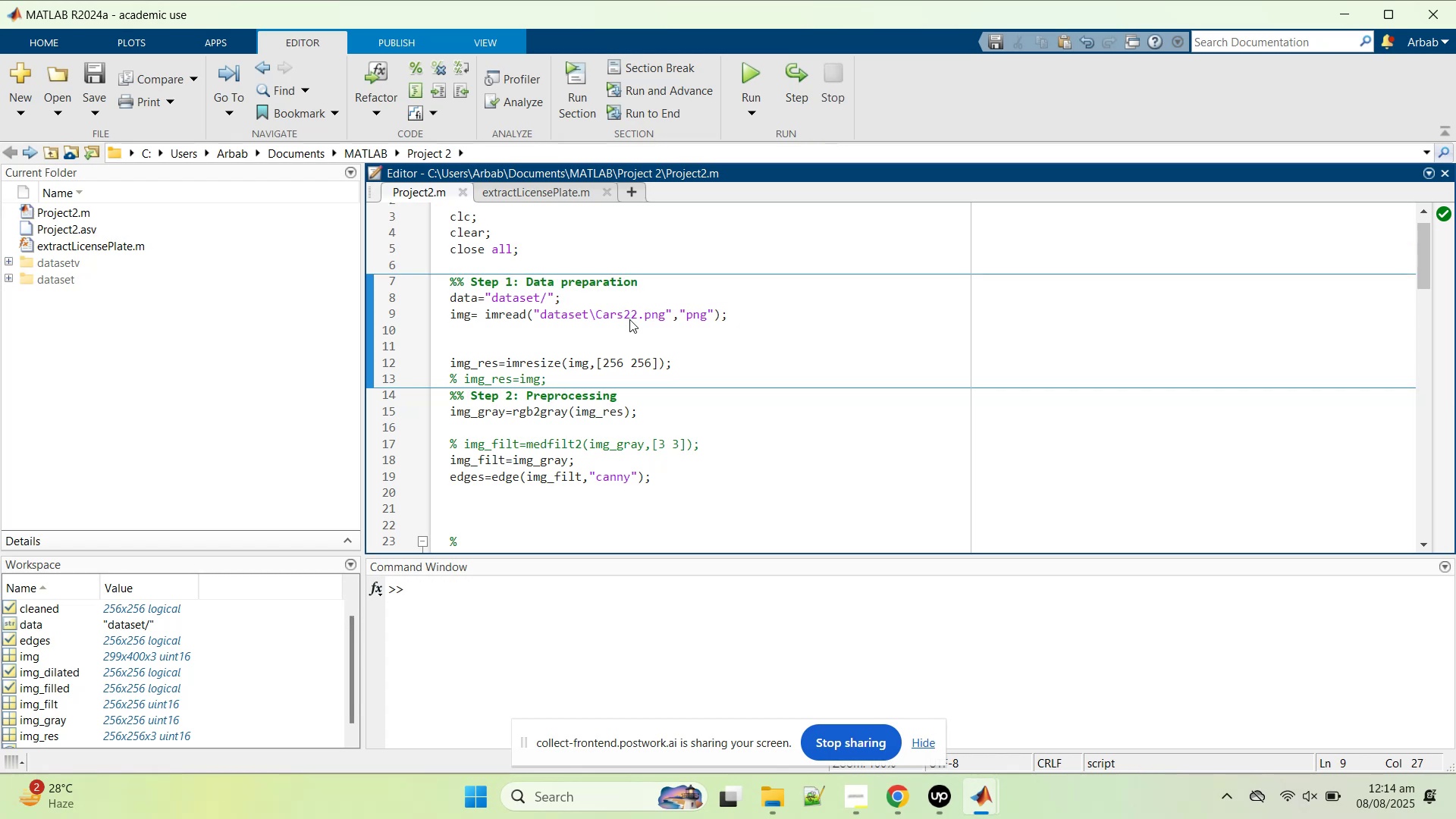 
wait(5.11)
 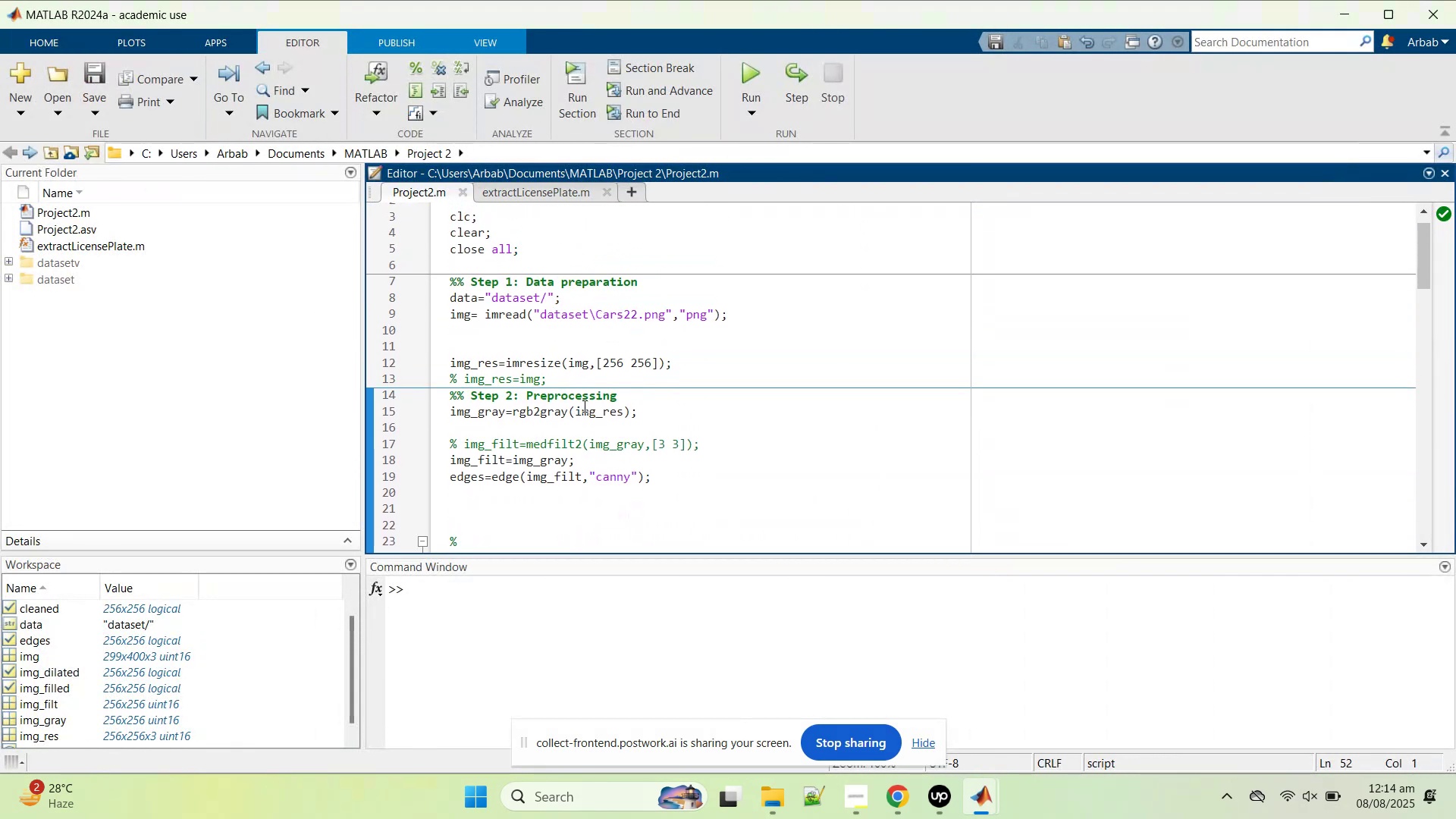 
left_click([632, 316])
 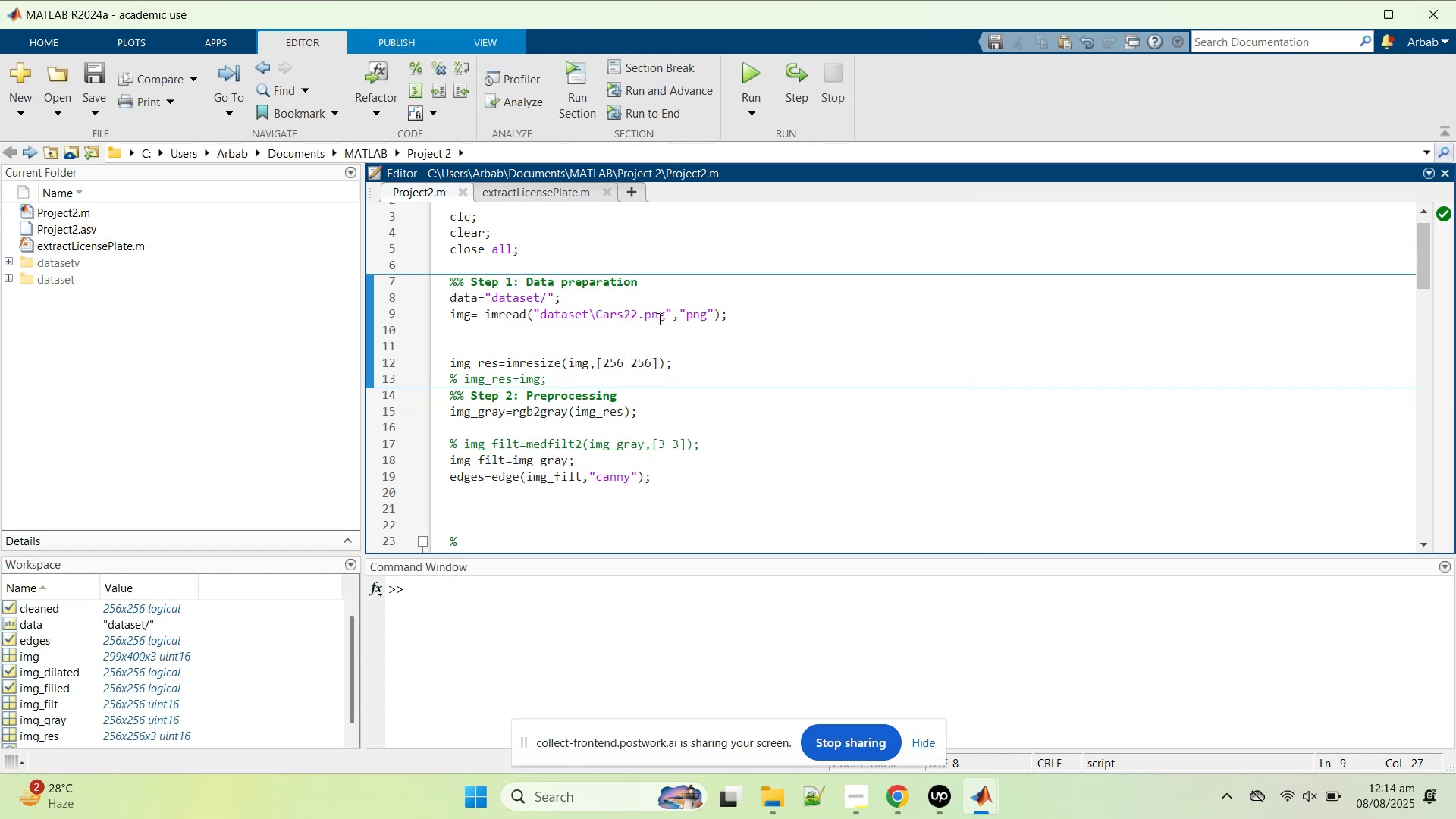 
key(Delete)
 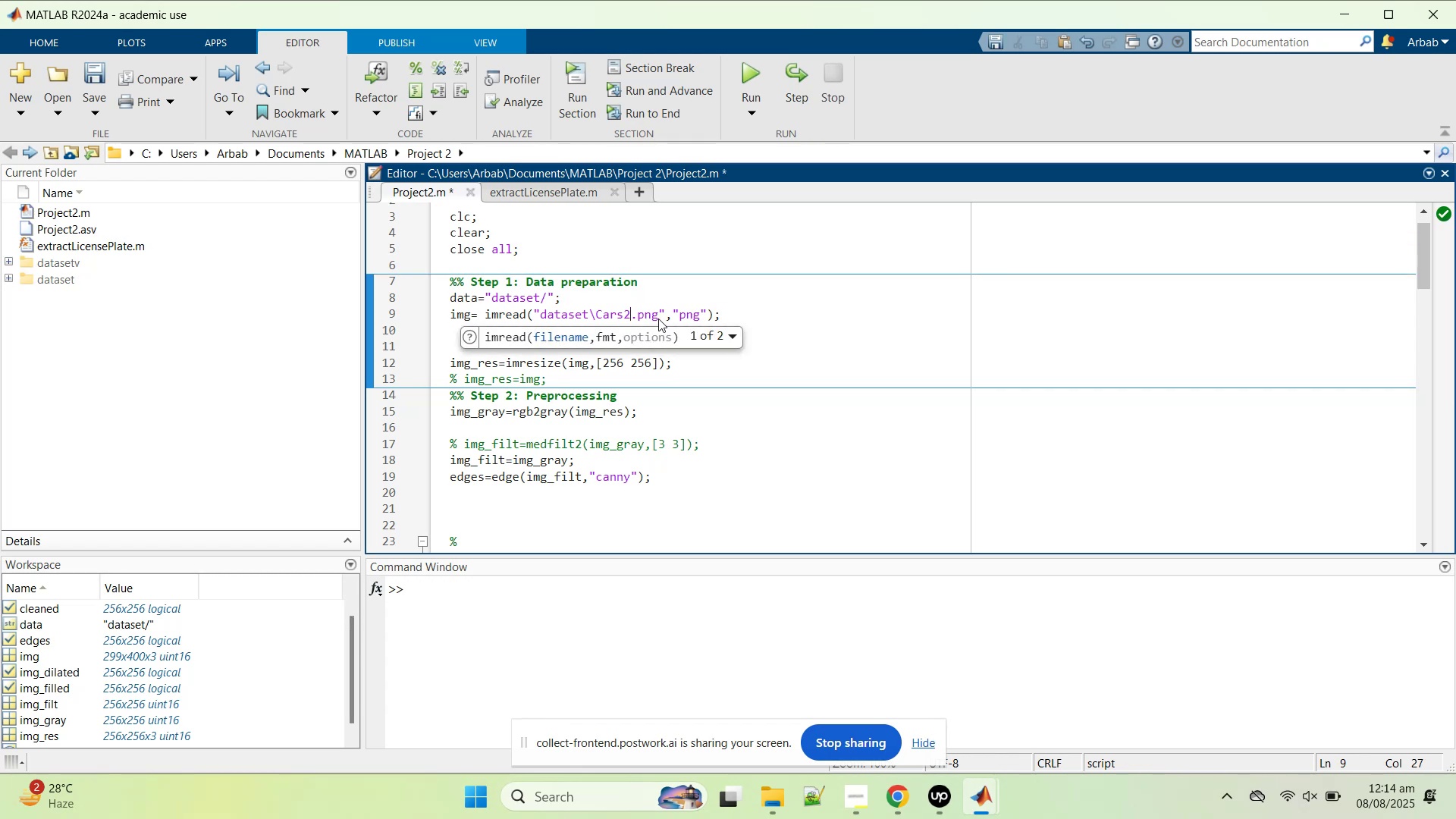 
key(8)
 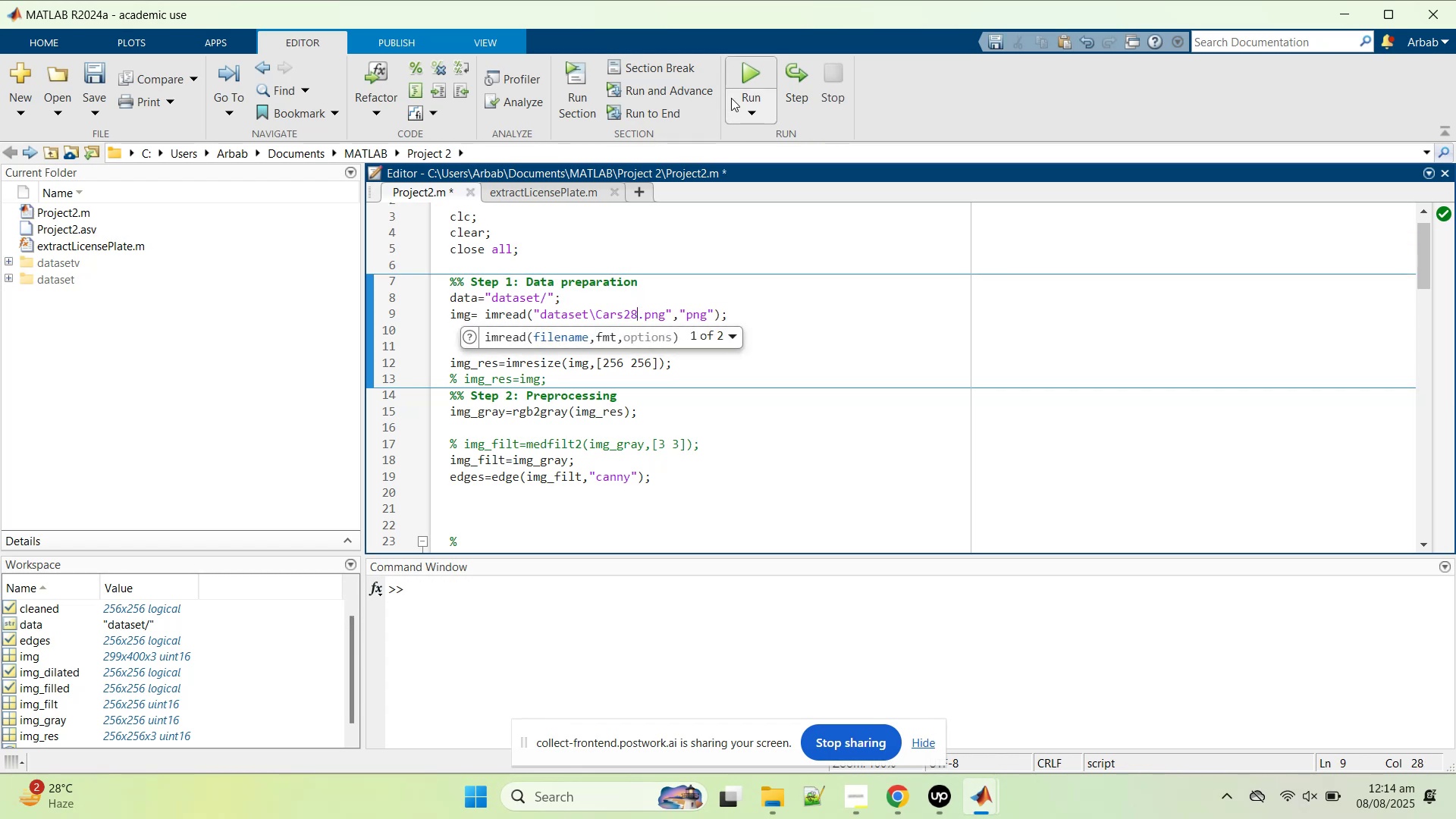 
left_click([745, 83])
 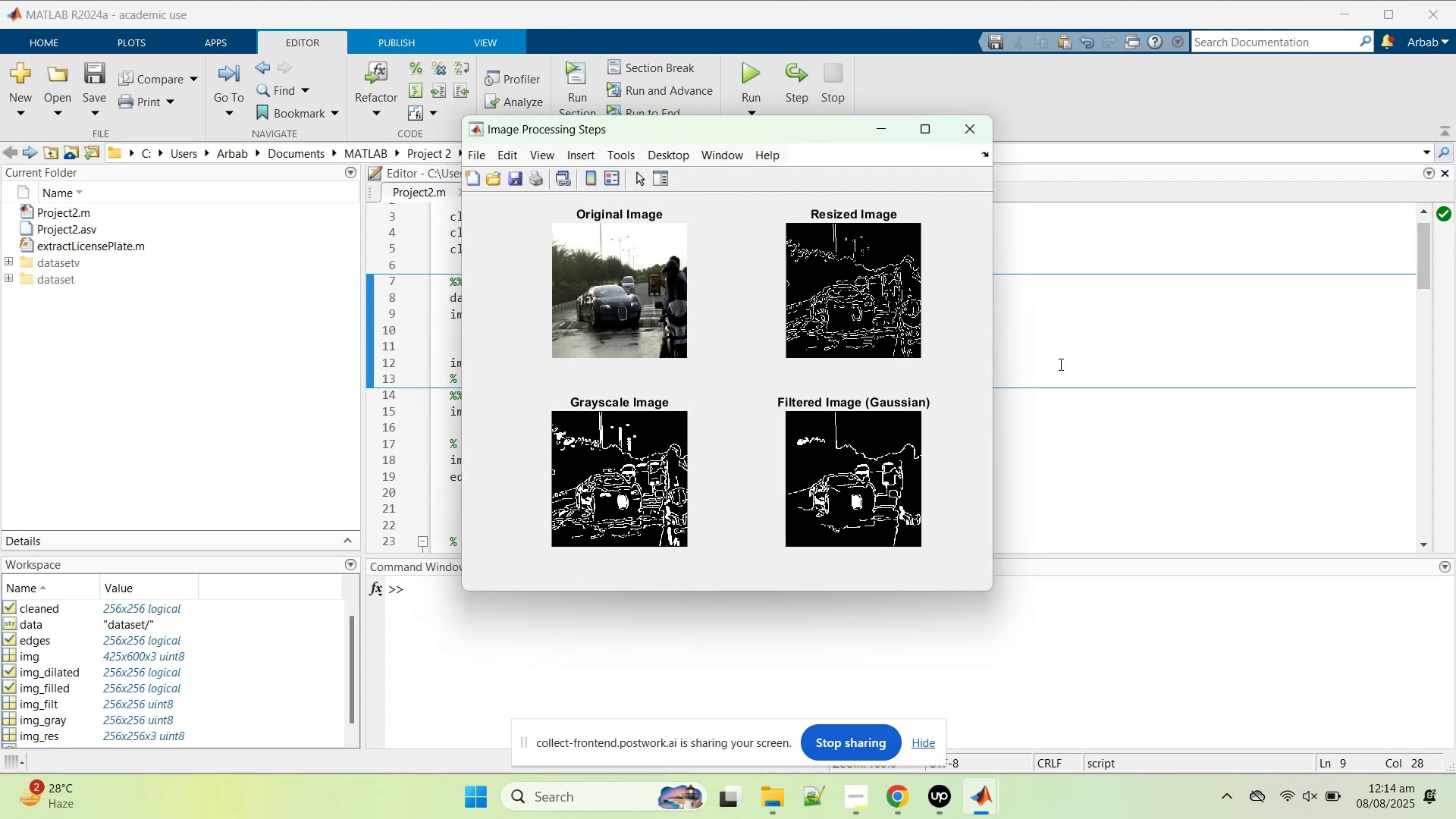 
wait(7.29)
 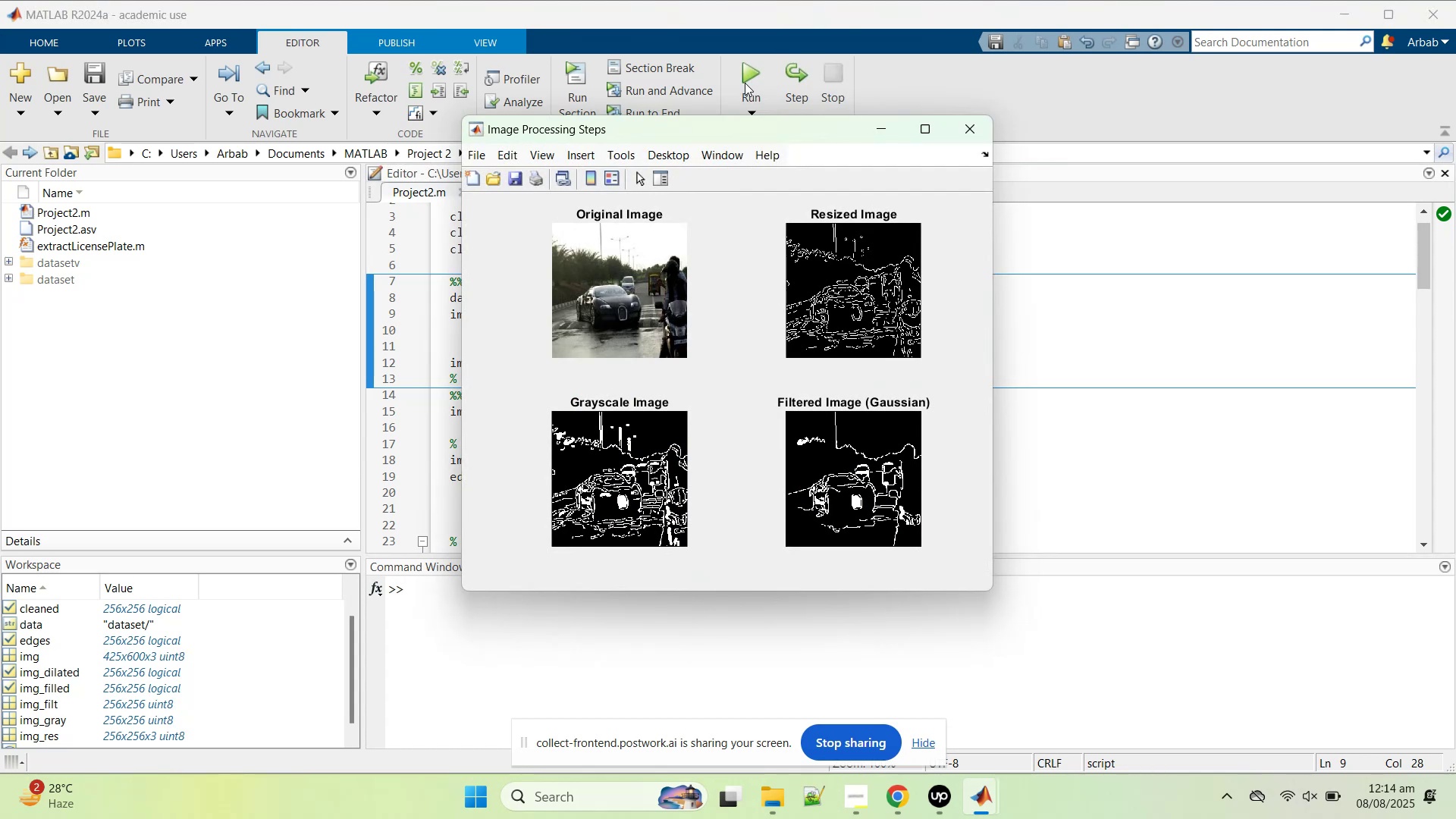 
scroll: coordinate [613, 322], scroll_direction: up, amount: 9.0
 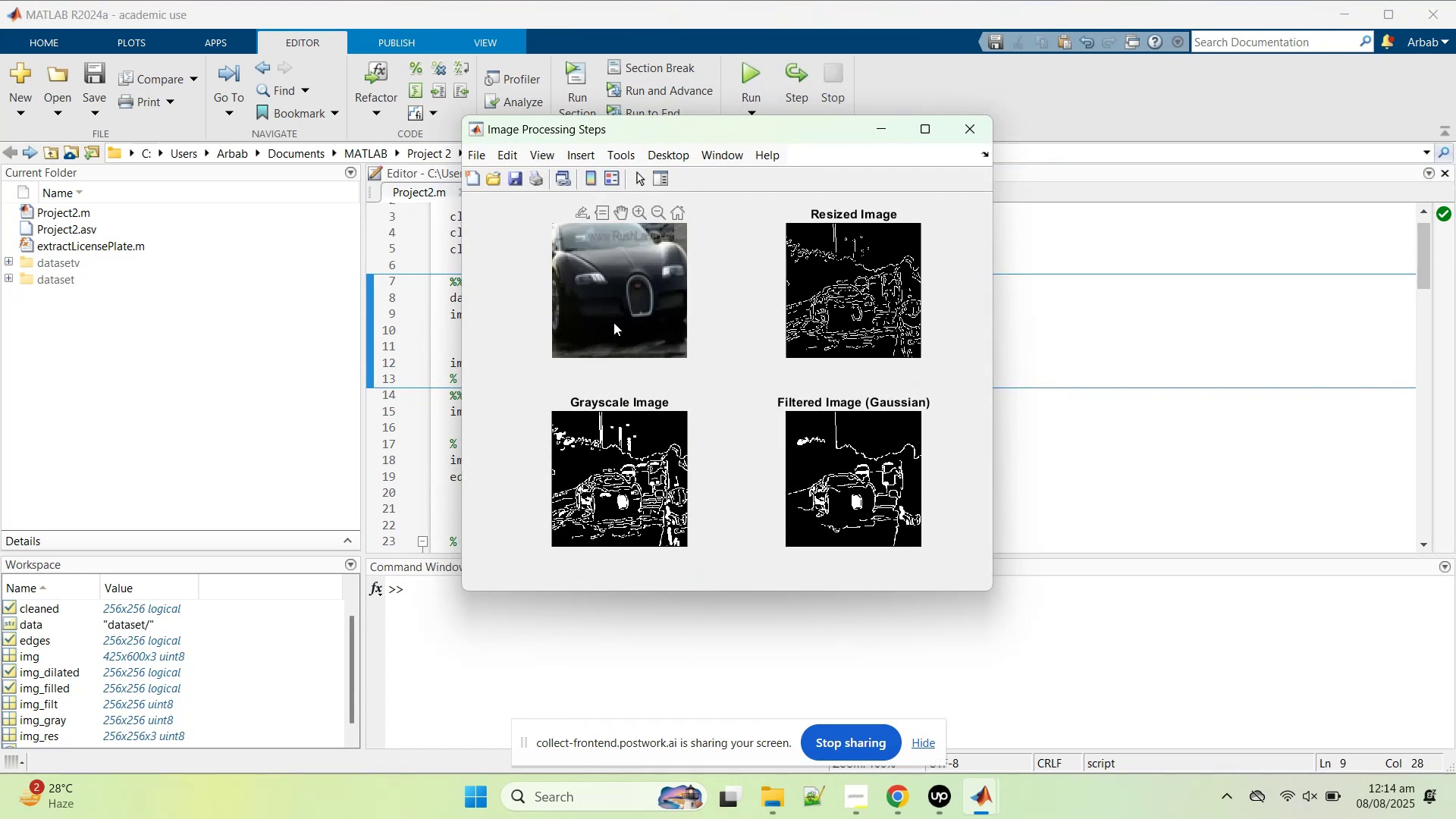 
scroll: coordinate [613, 322], scroll_direction: down, amount: 9.0
 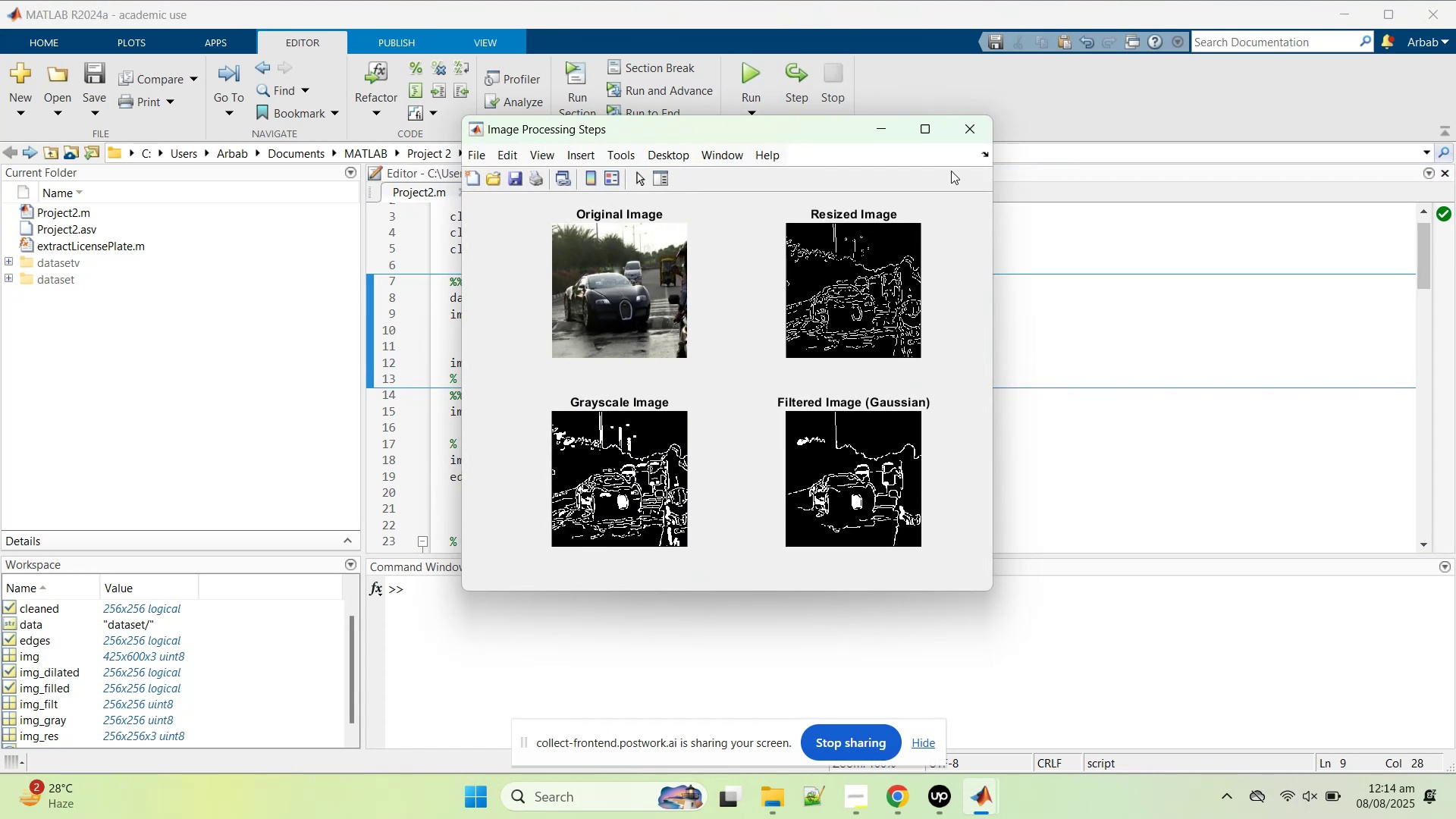 
left_click_drag(start_coordinate=[965, 128], to_coordinate=[965, 124])
 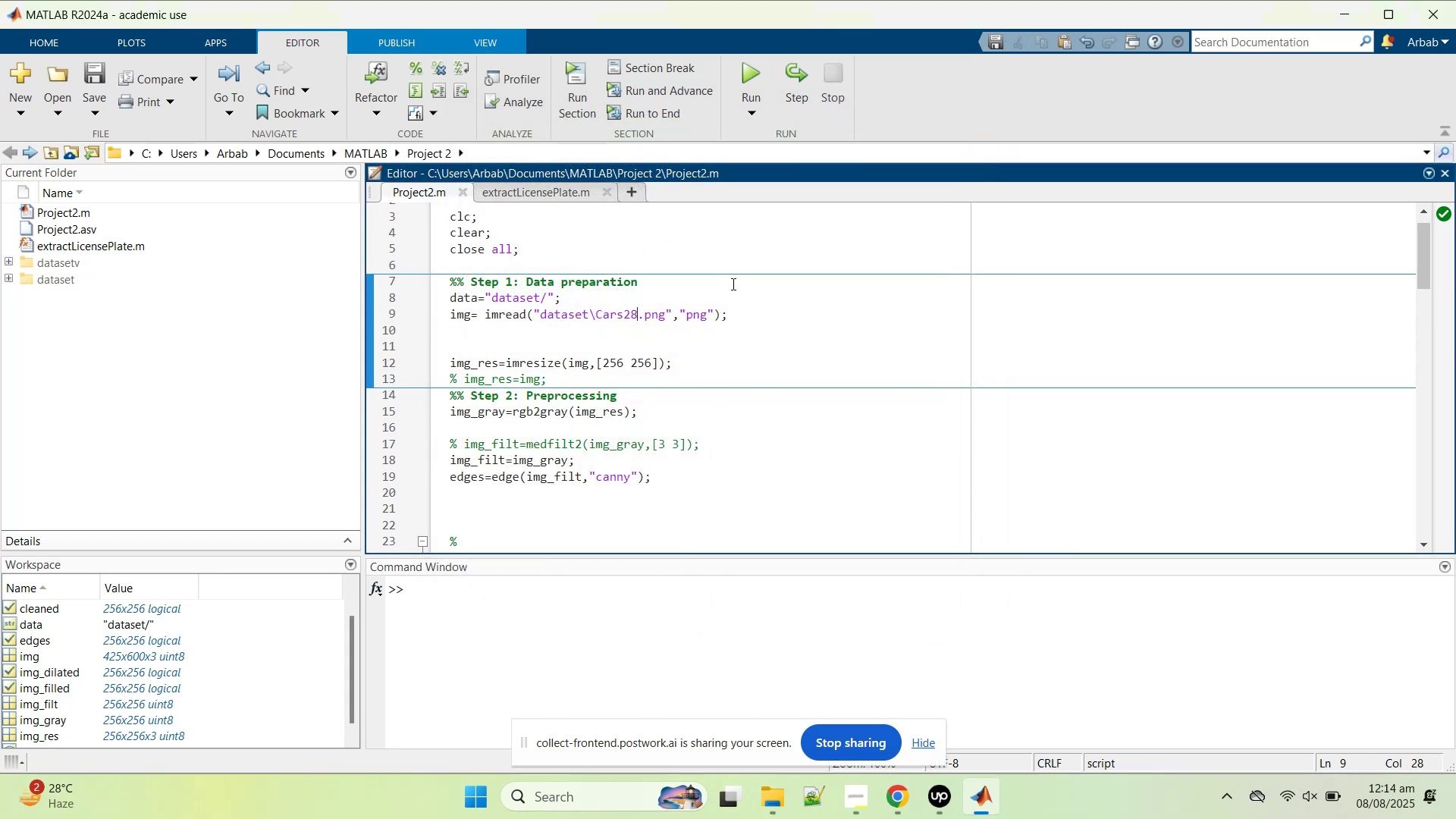 
left_click([731, 292])
 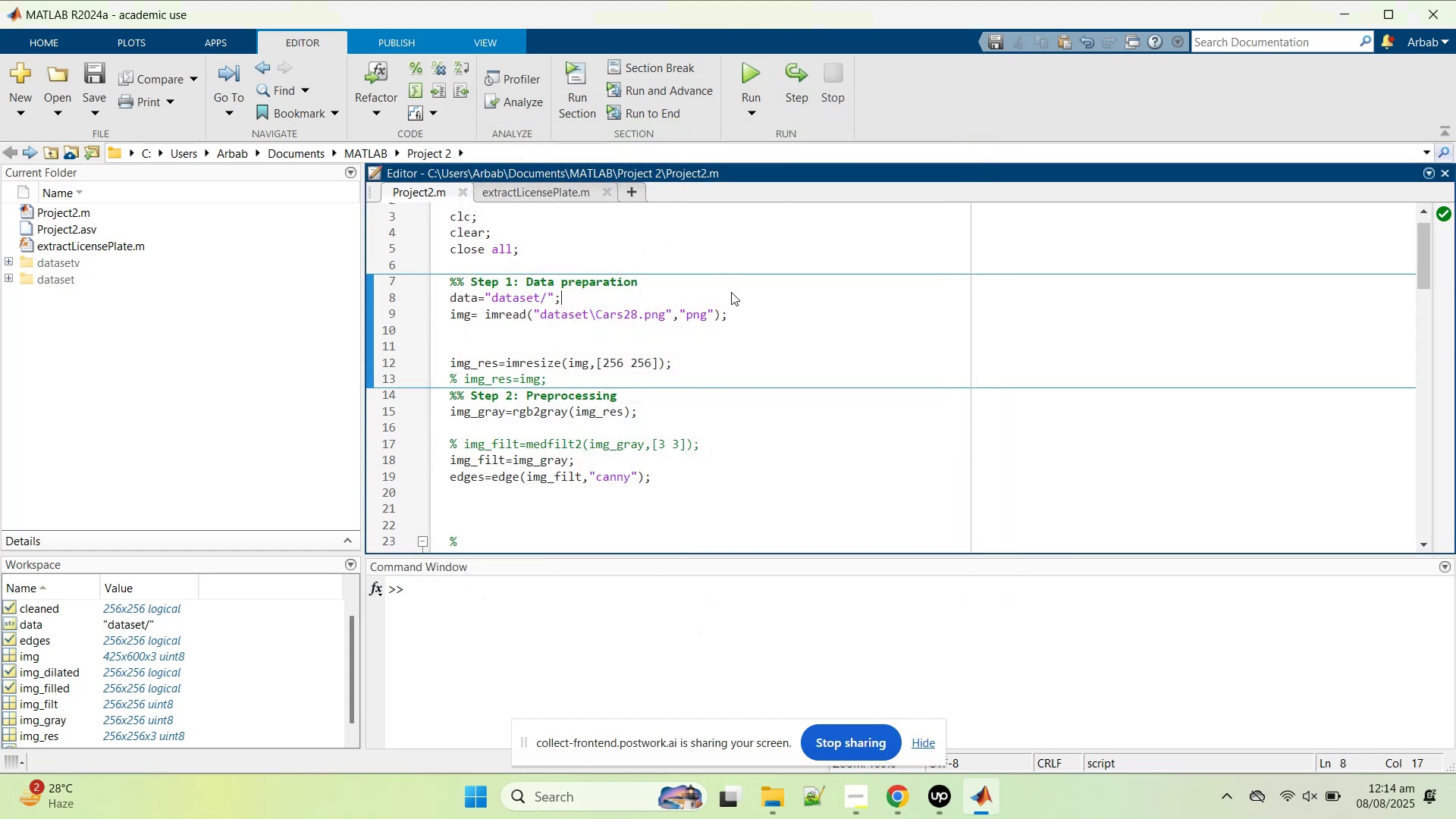 
key(Control+Z)
 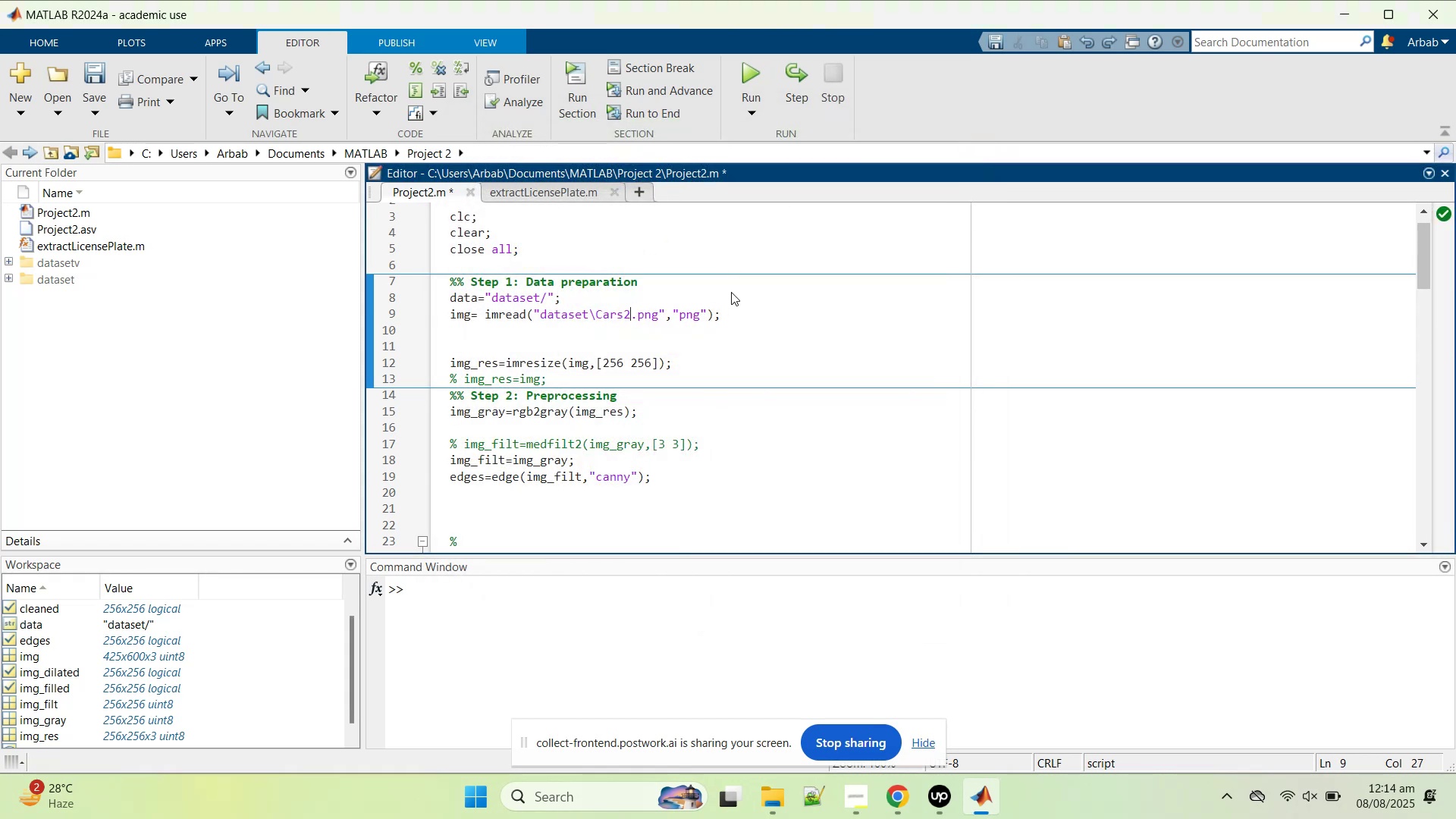 
key(Control+Z)
 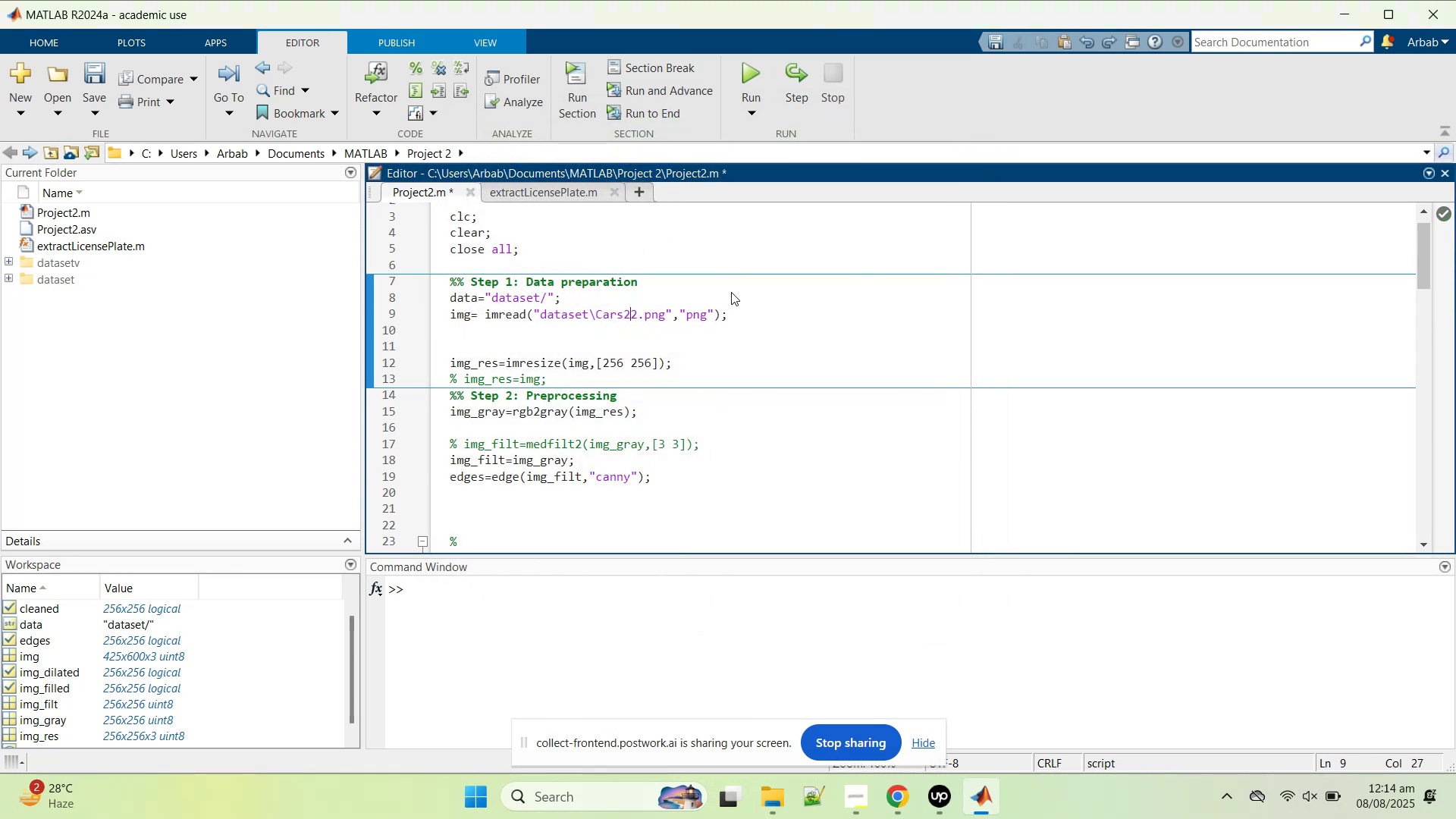 
key(Control+S)
 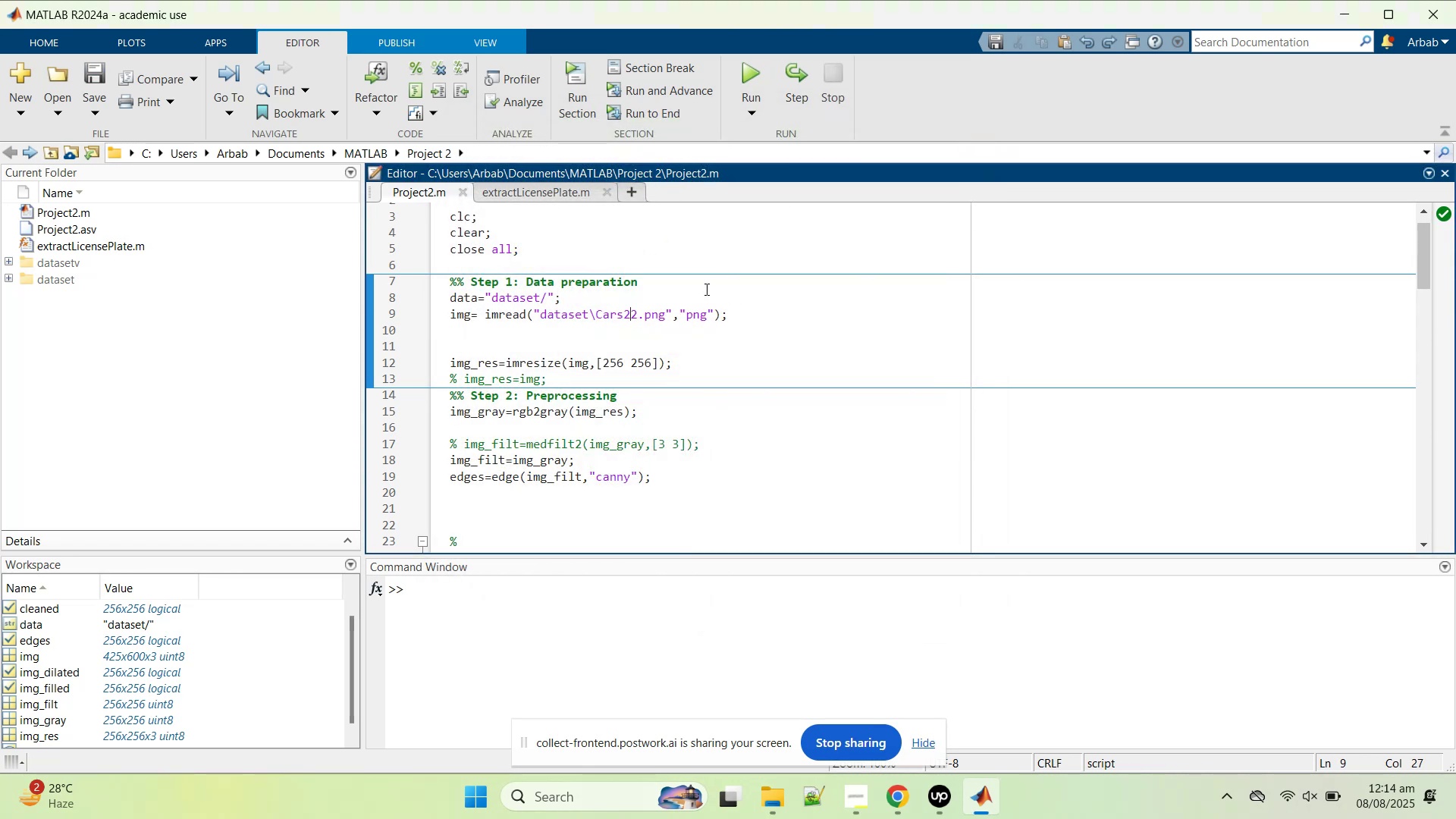 
left_click([713, 371])
 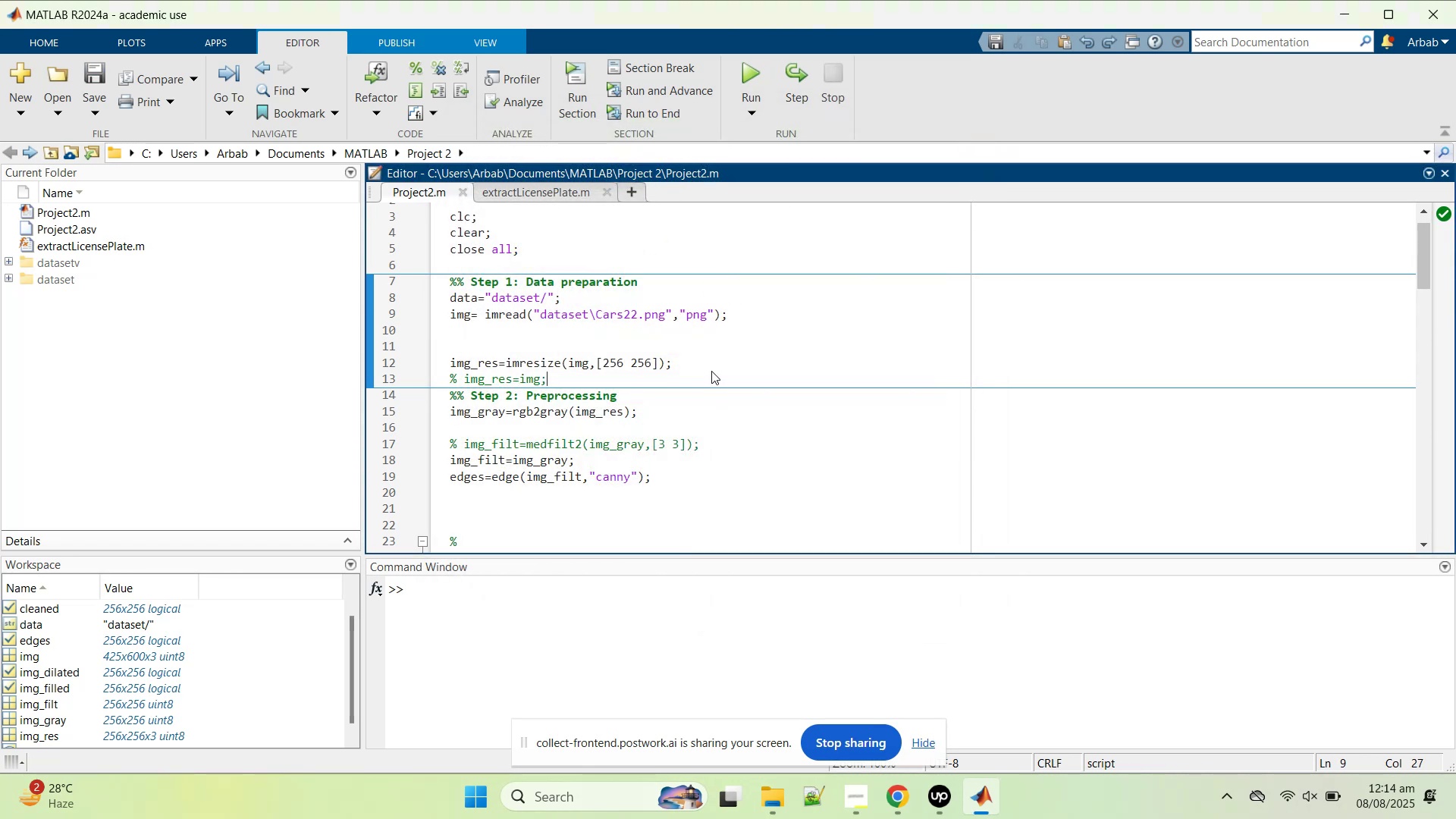 
scroll: coordinate [715, 357], scroll_direction: down, amount: 11.0
 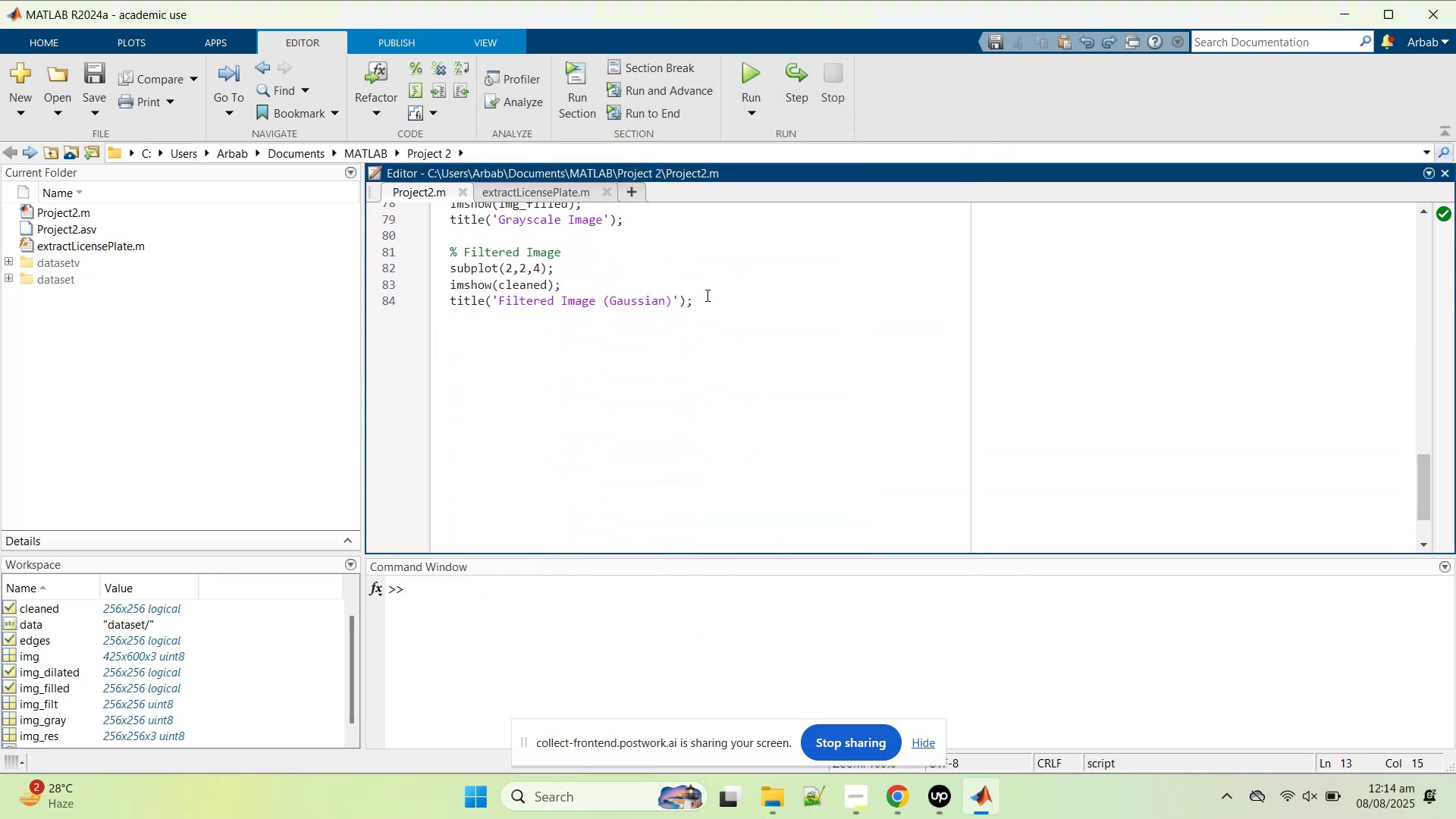 
left_click([717, 290])
 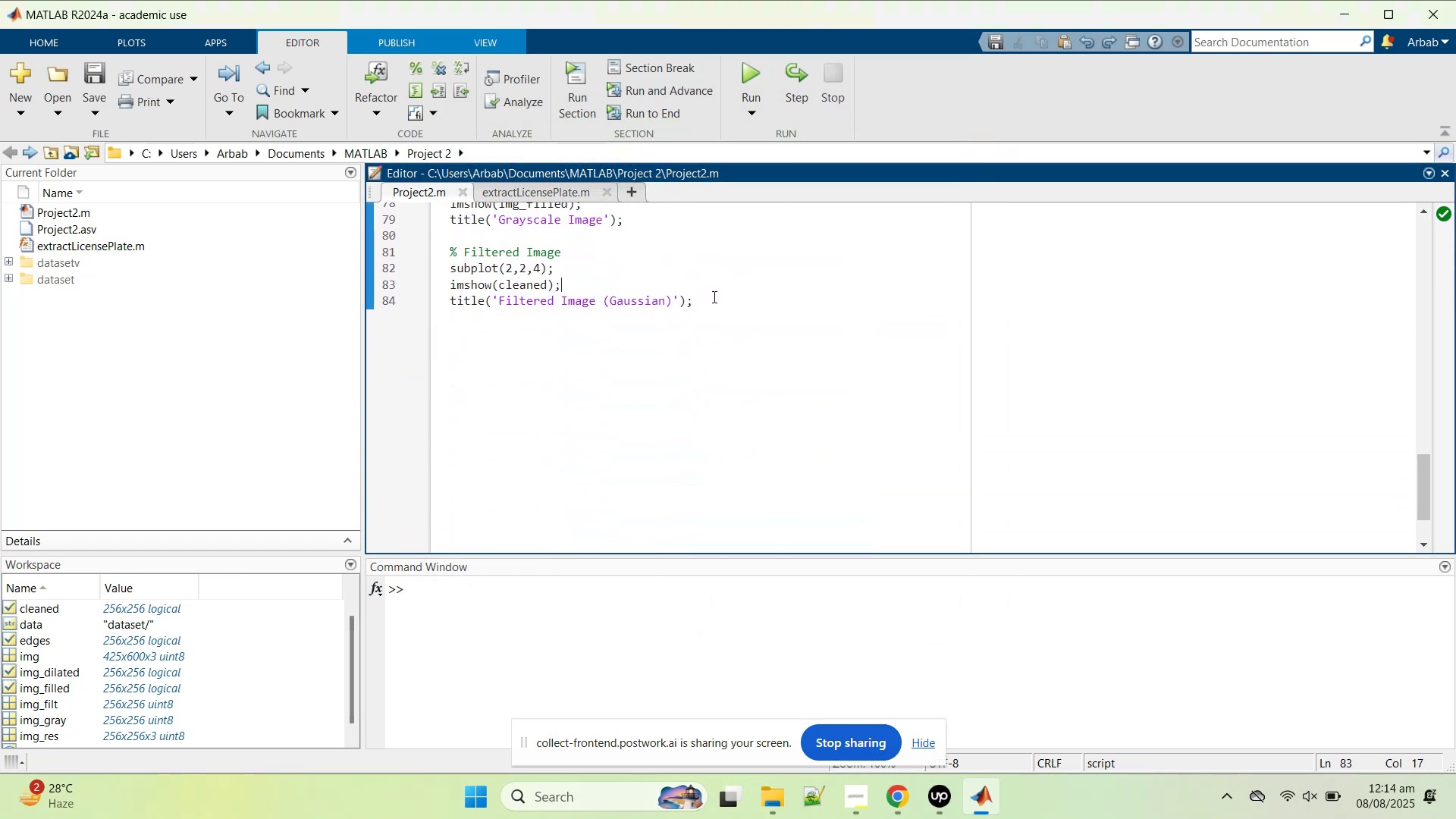 
left_click([713, 297])
 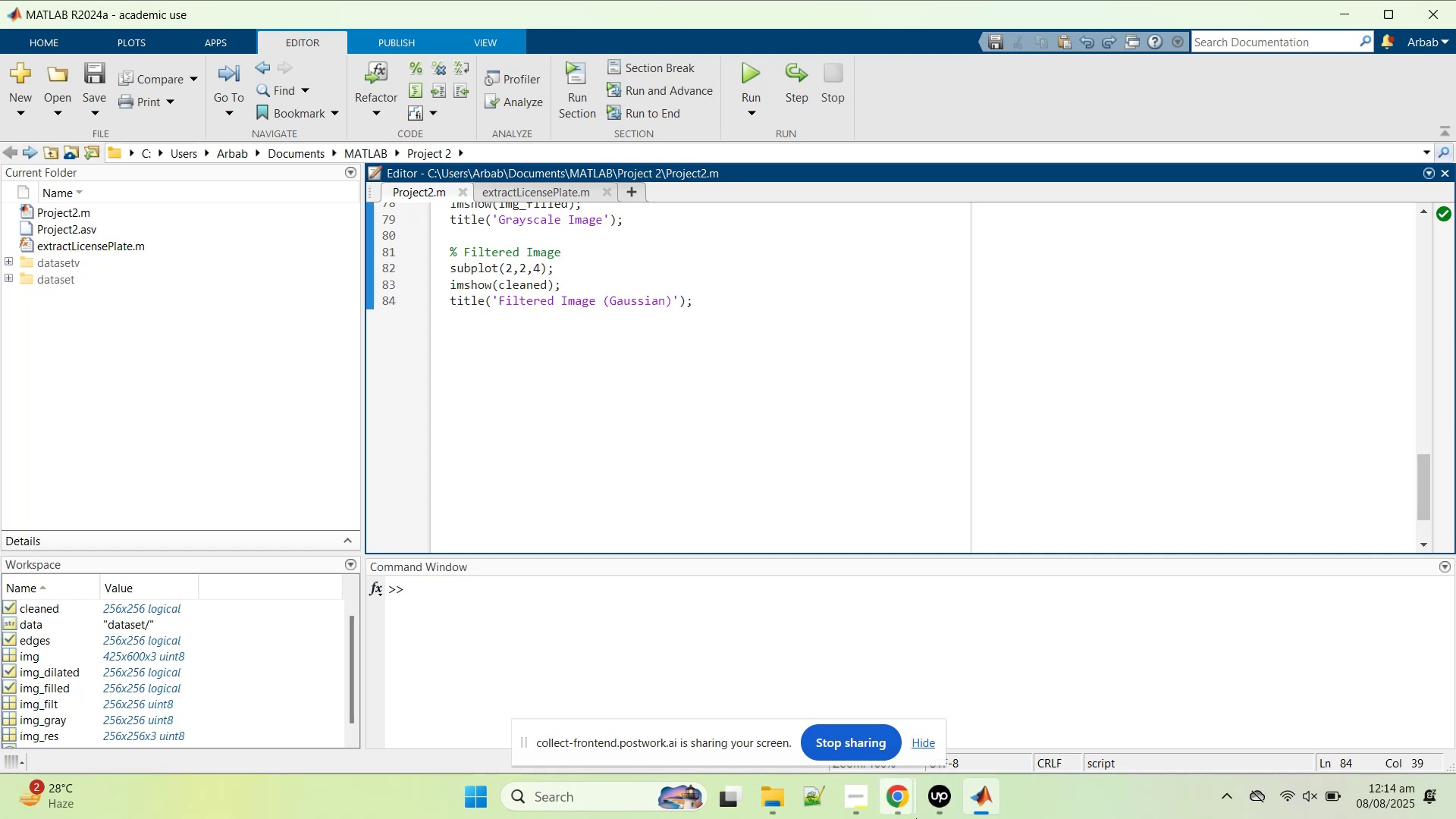 
left_click([821, 726])
 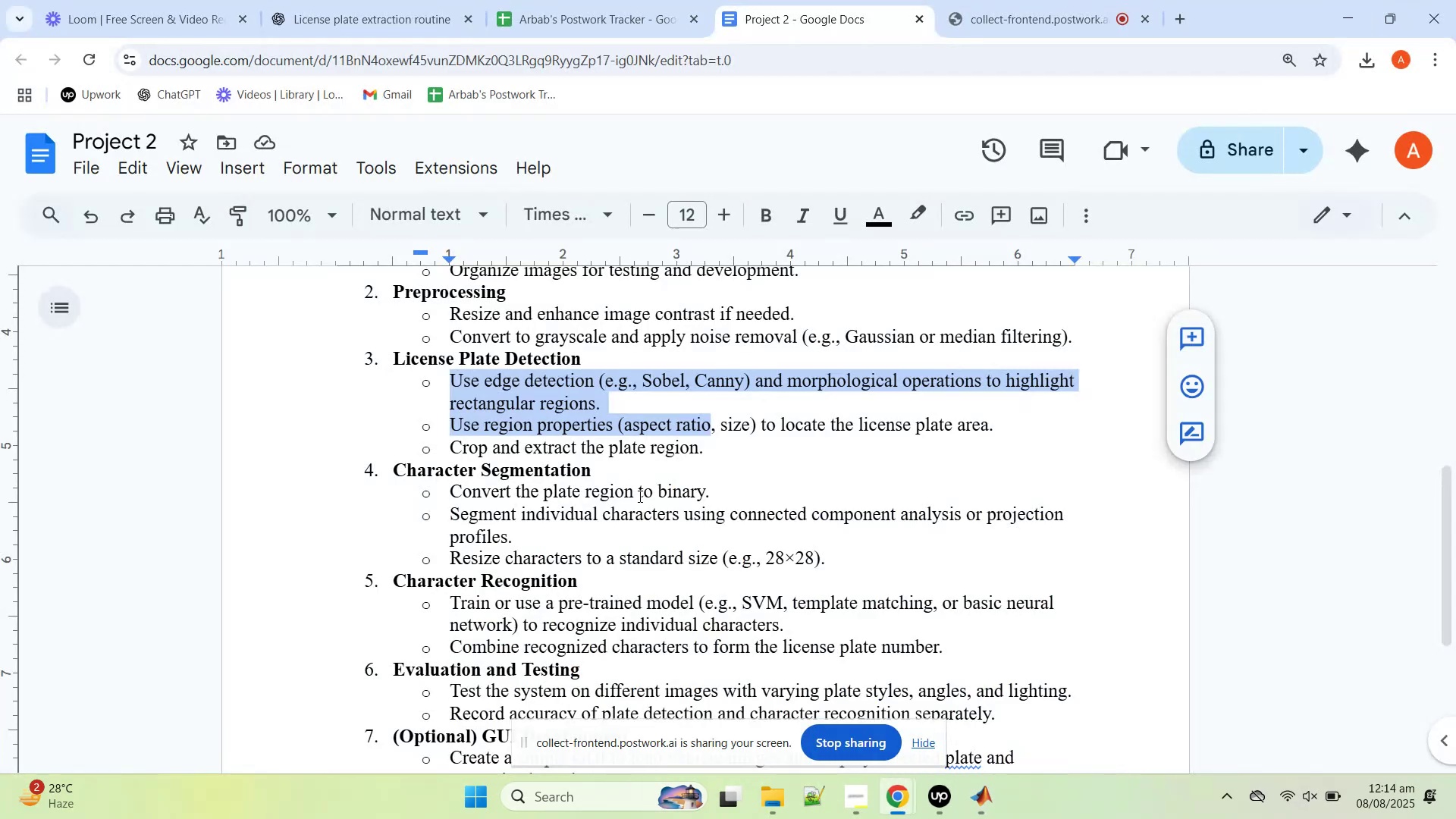 
left_click([626, 482])
 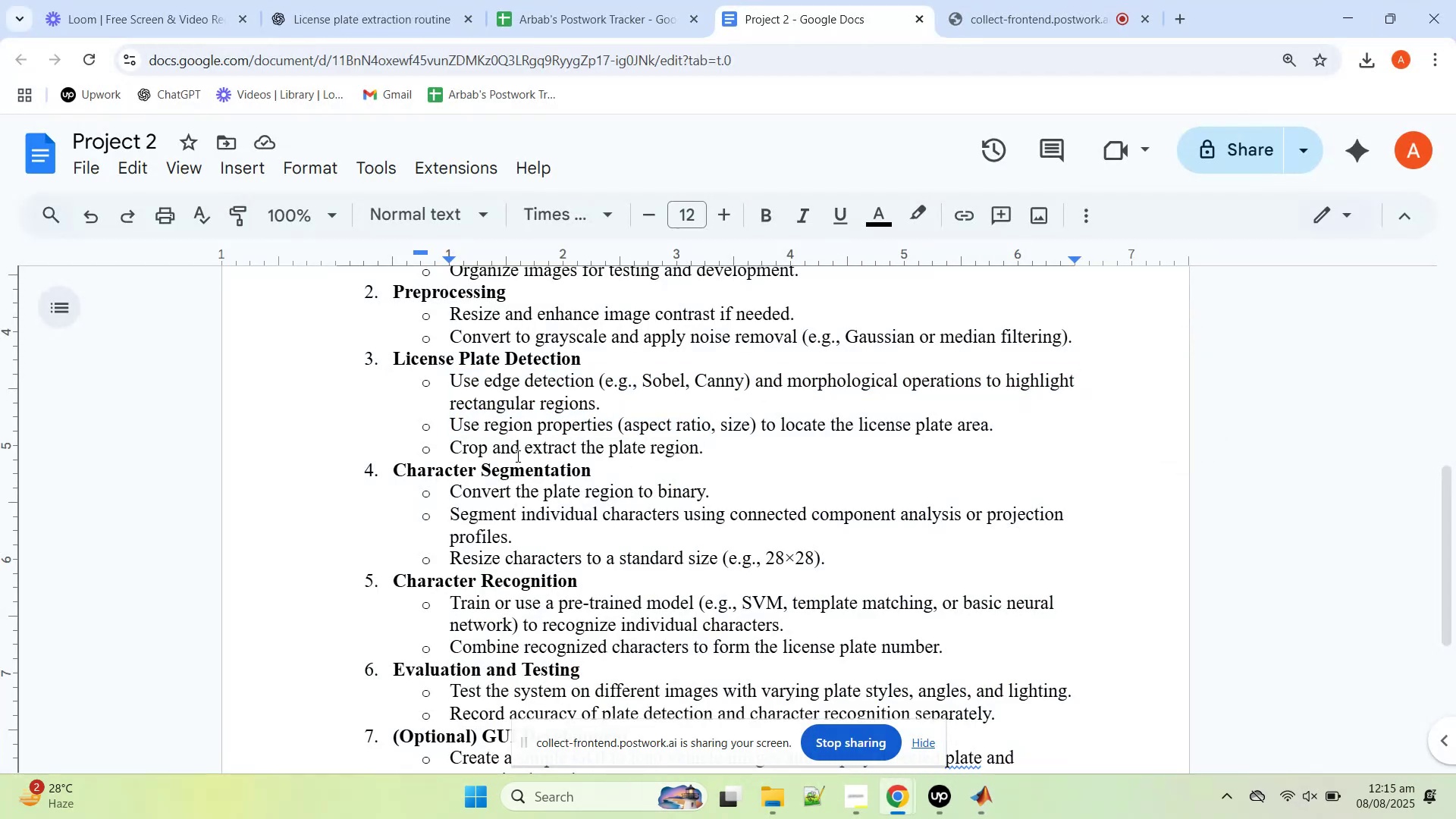 
left_click_drag(start_coordinate=[511, 444], to_coordinate=[704, 455])
 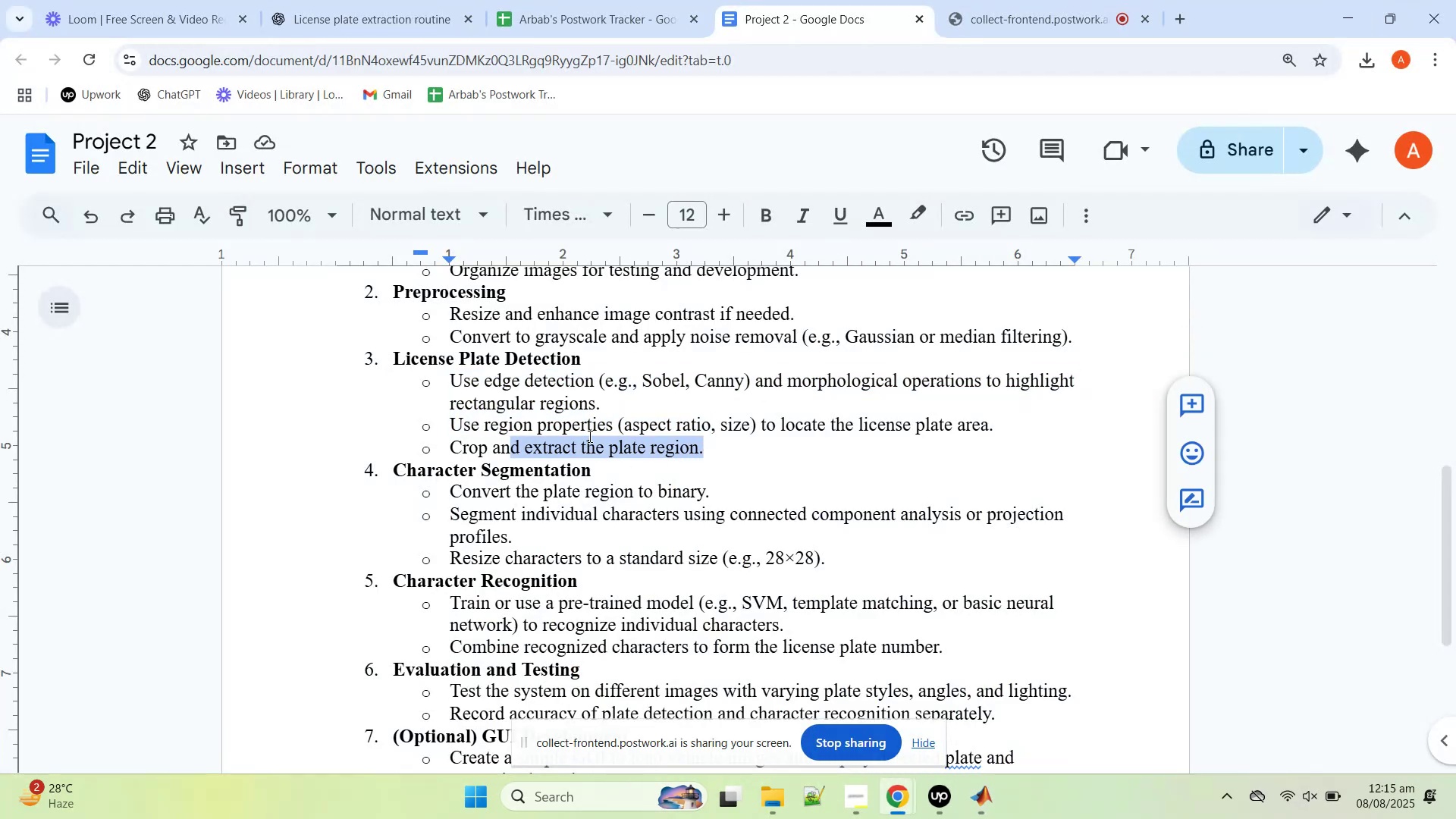 
left_click([588, 436])
 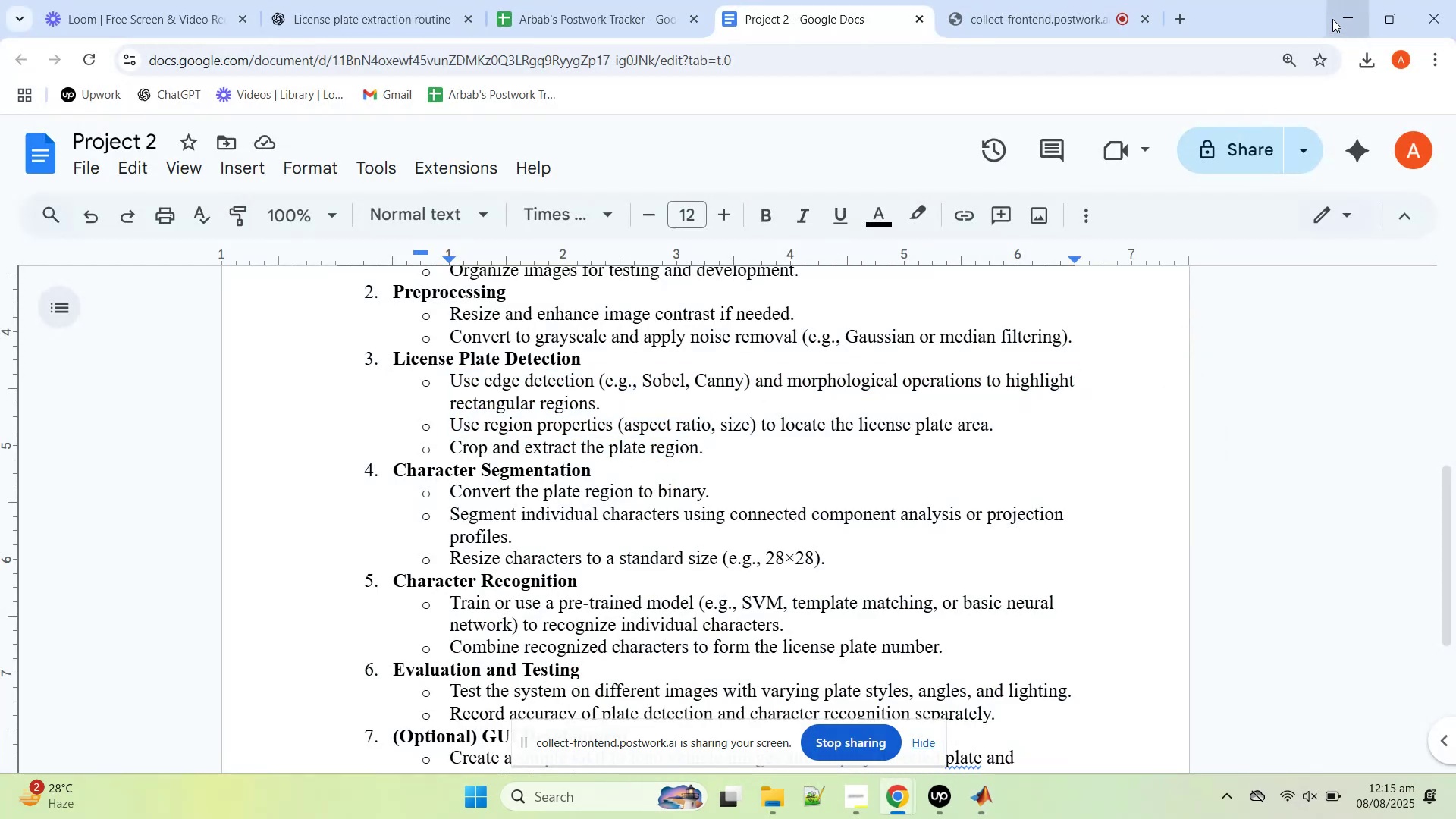 
left_click([1332, 15])
 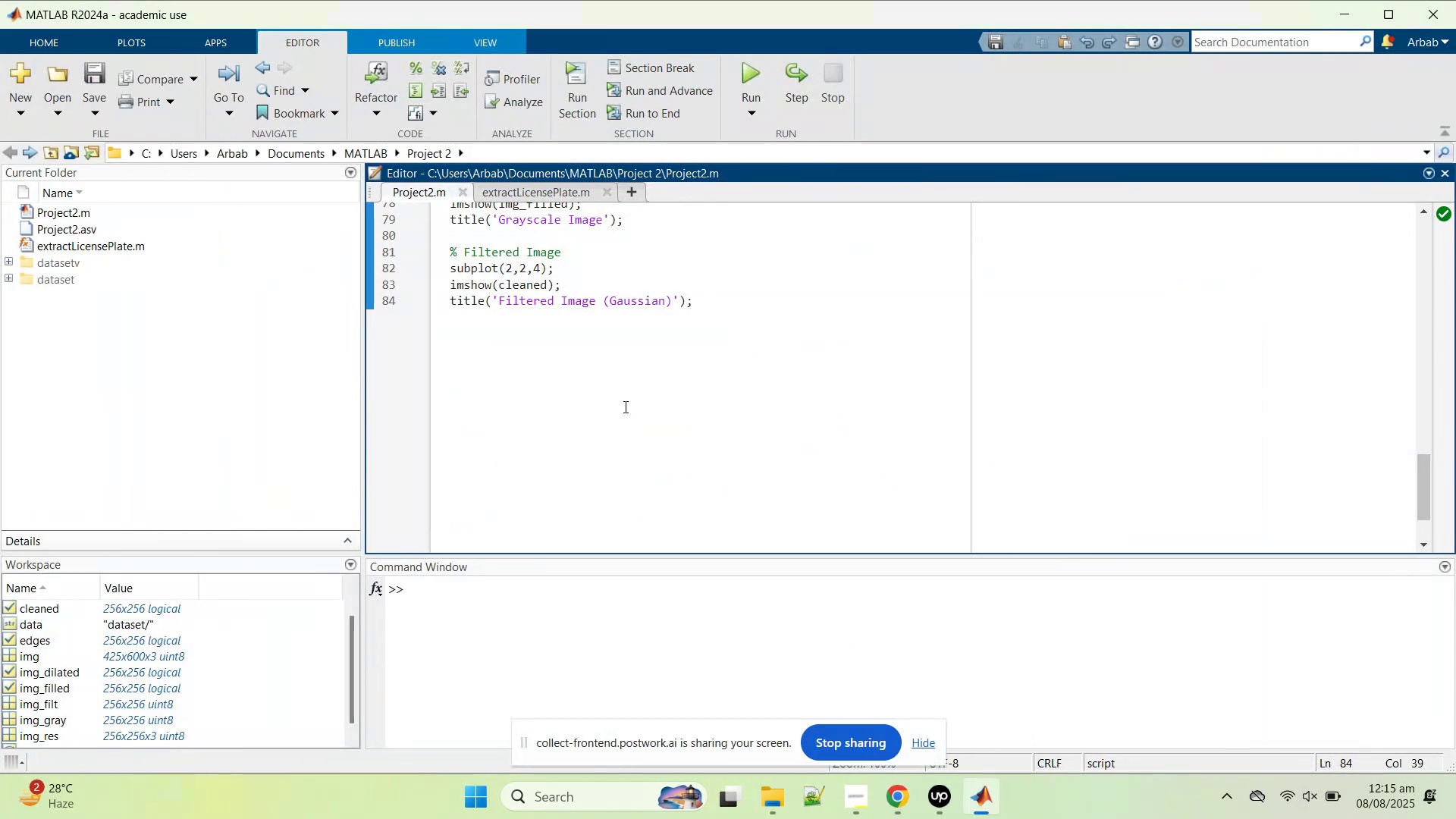 
left_click([670, 373])
 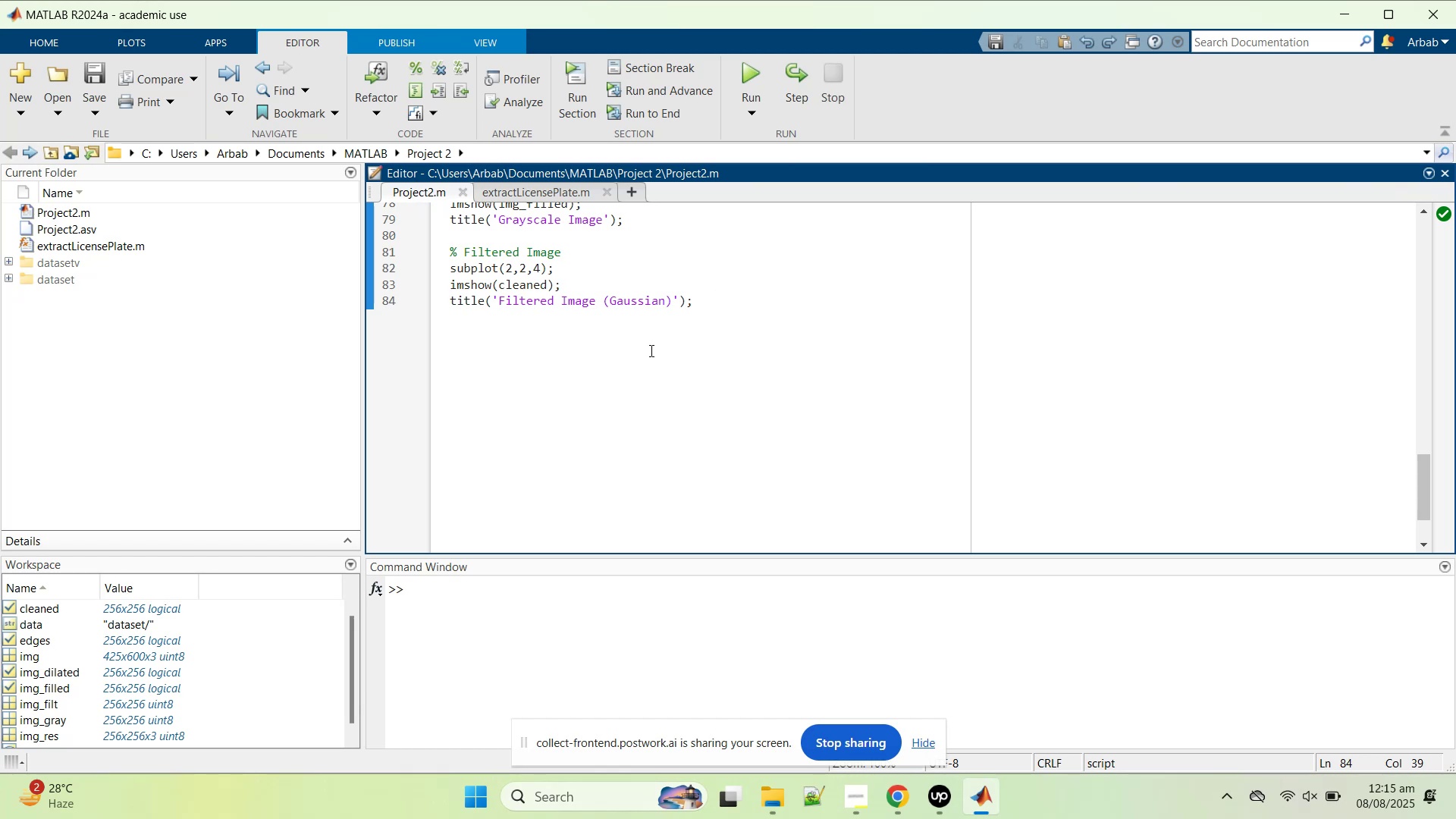 
wait(8.38)
 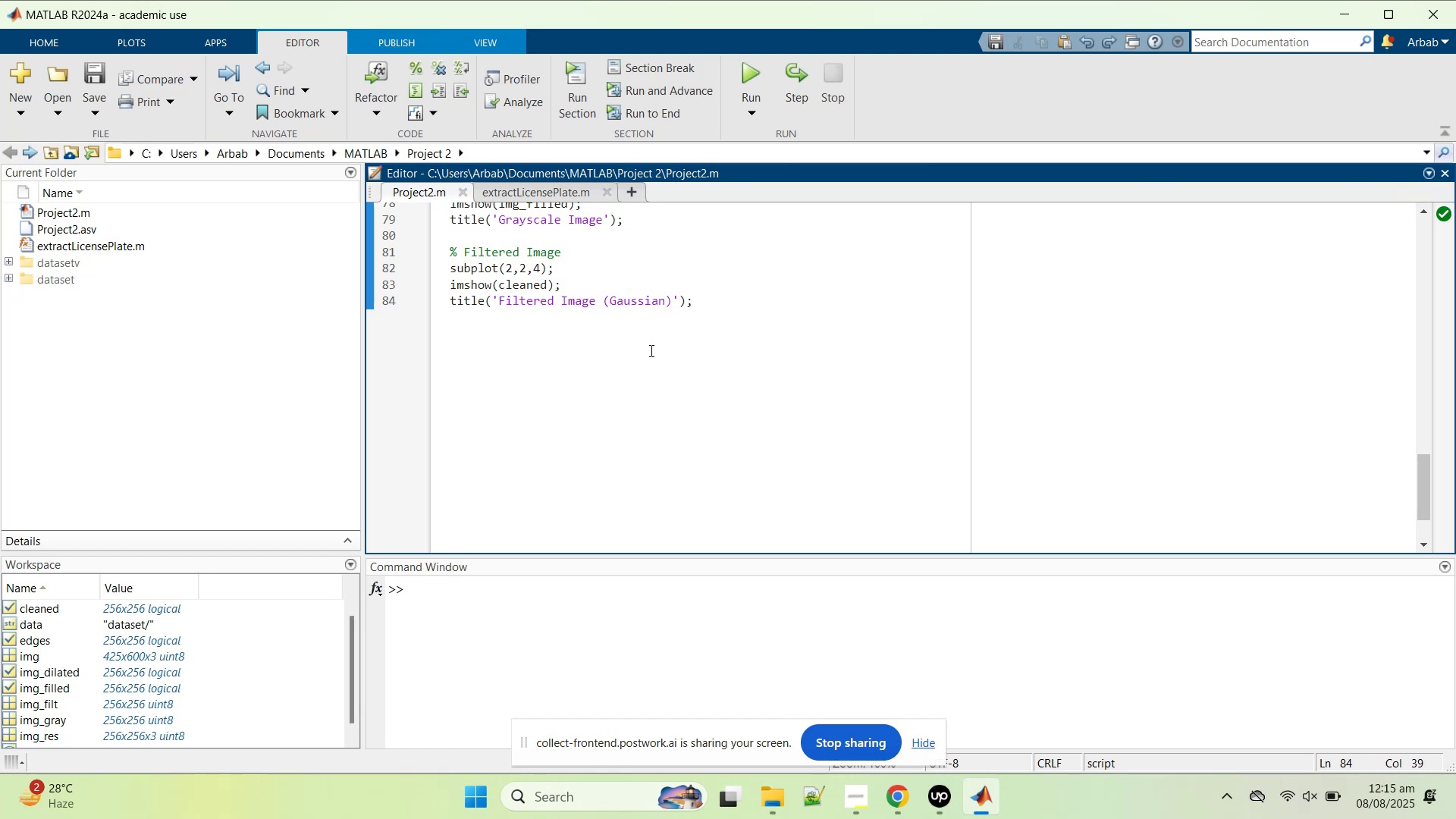 
key(Enter)
 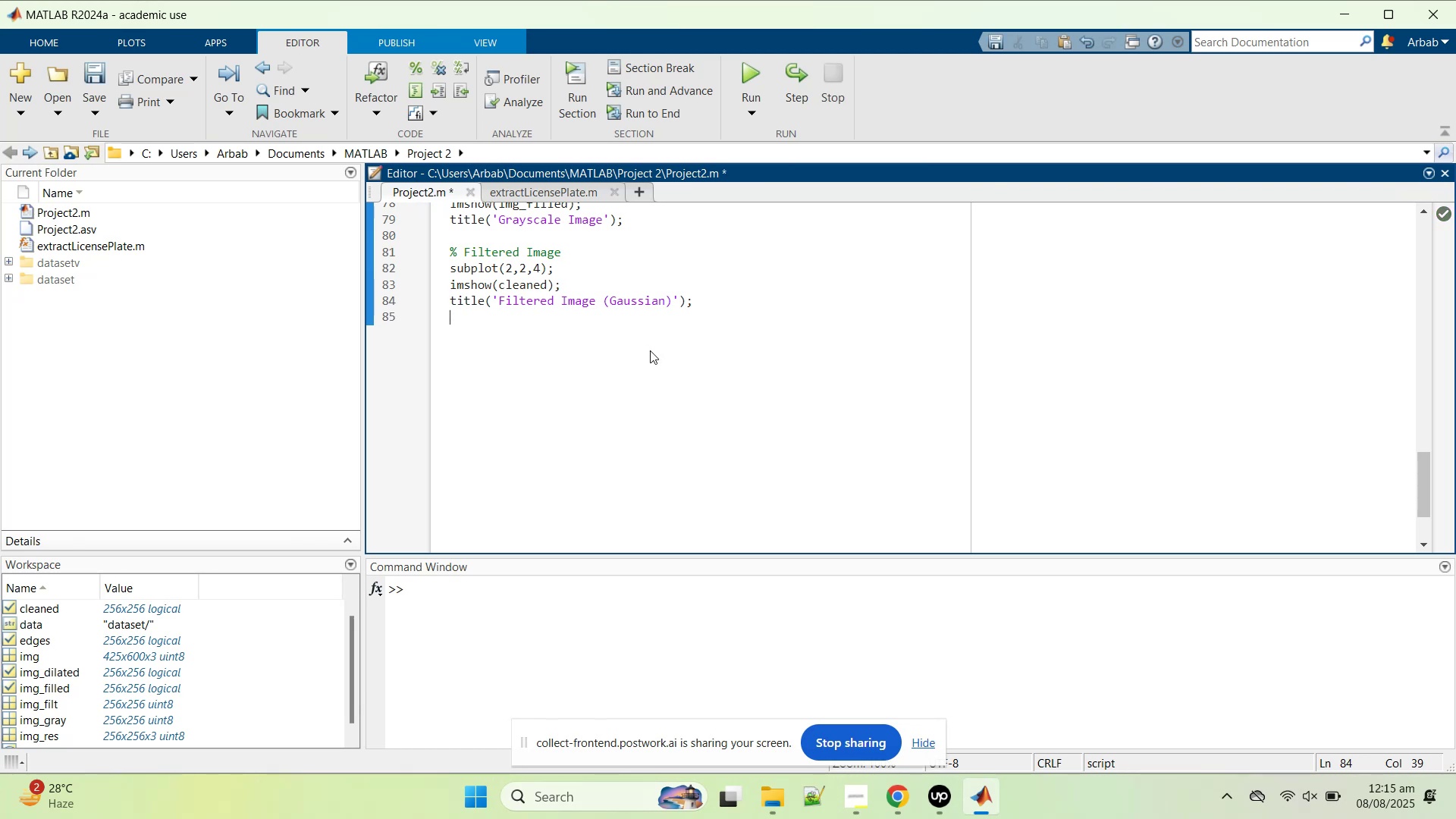 
key(Enter)
 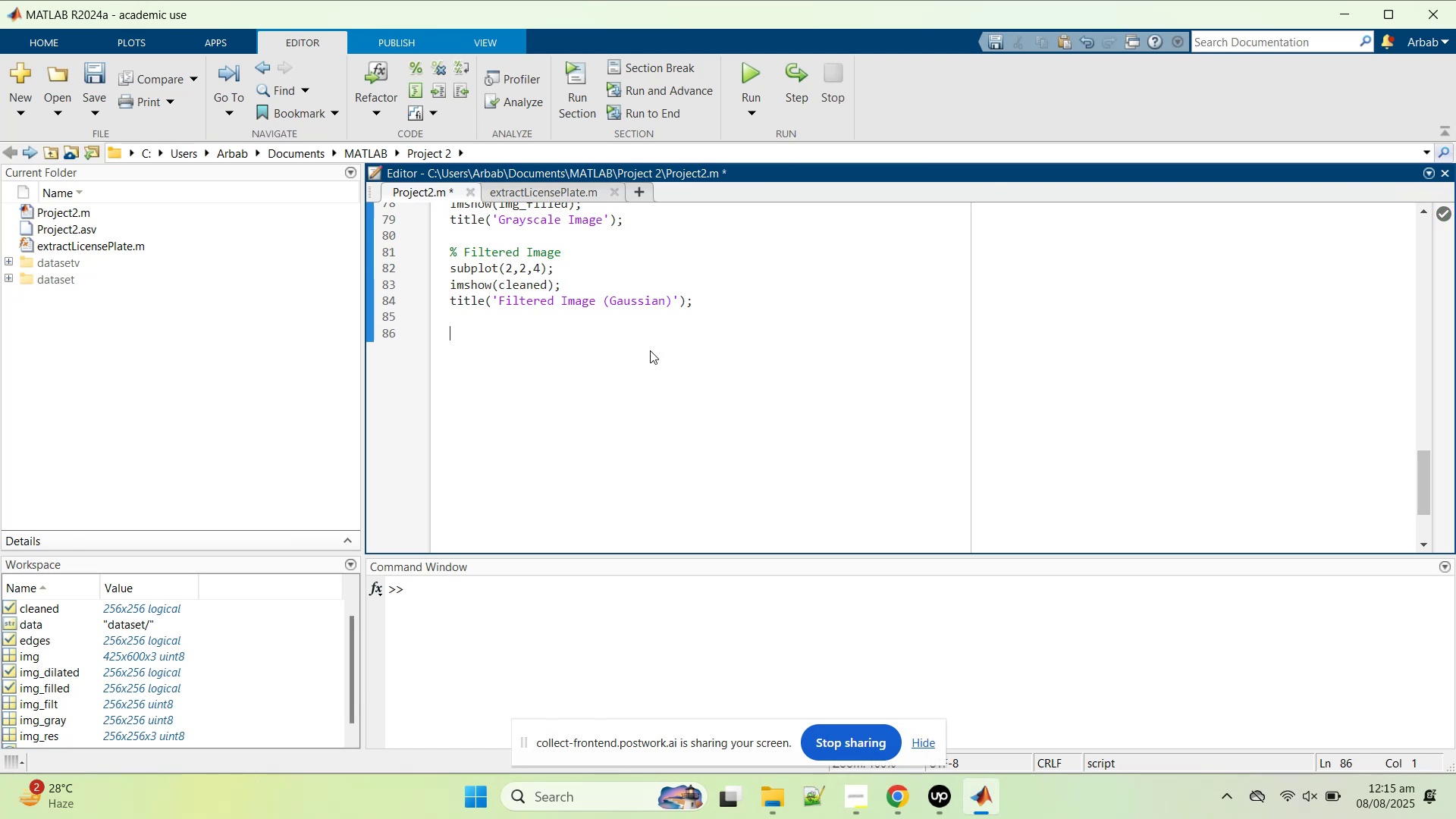 
type(stats=reh)
key(Backspace)
type(gio)
 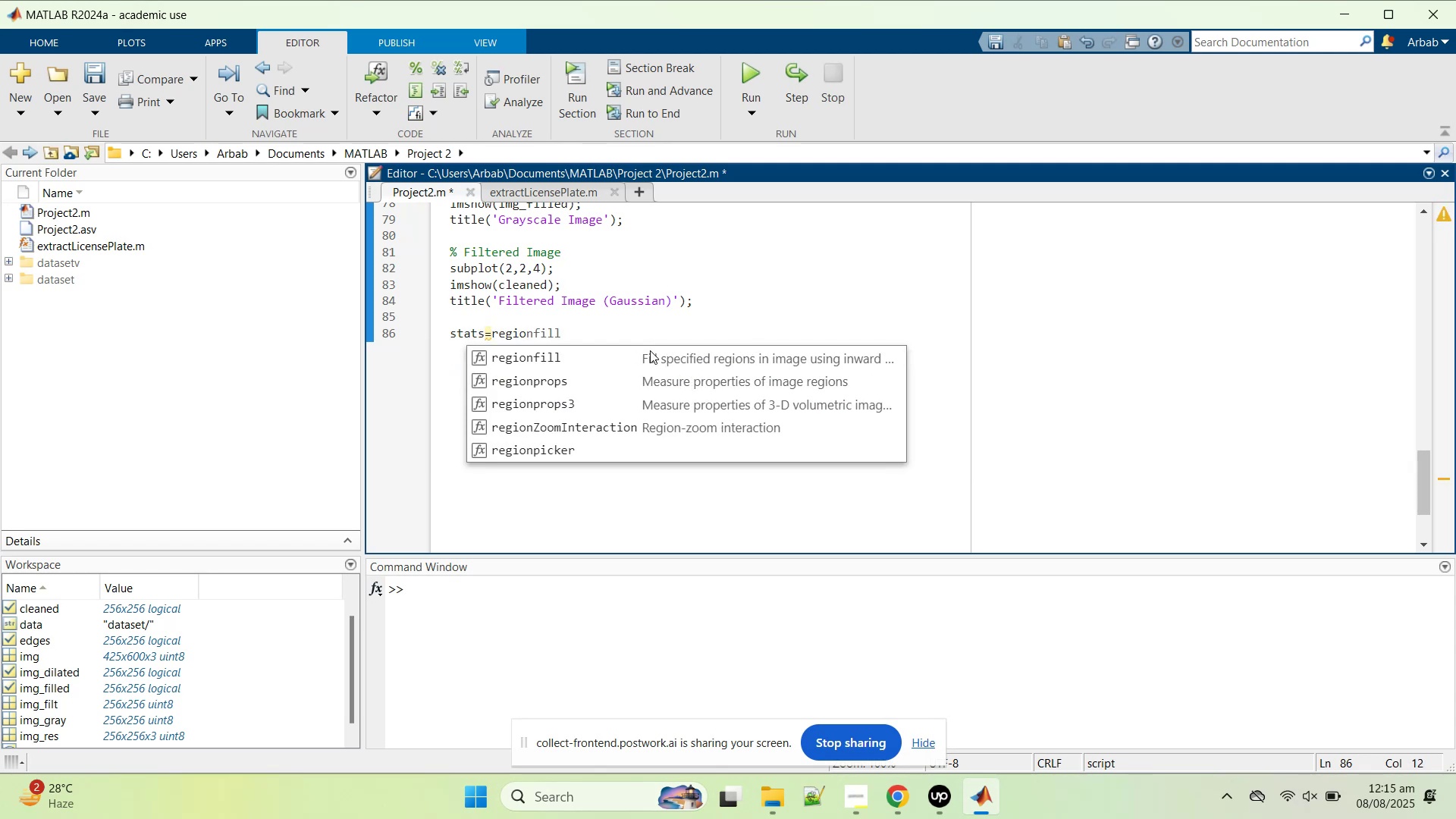 
key(ArrowDown)
 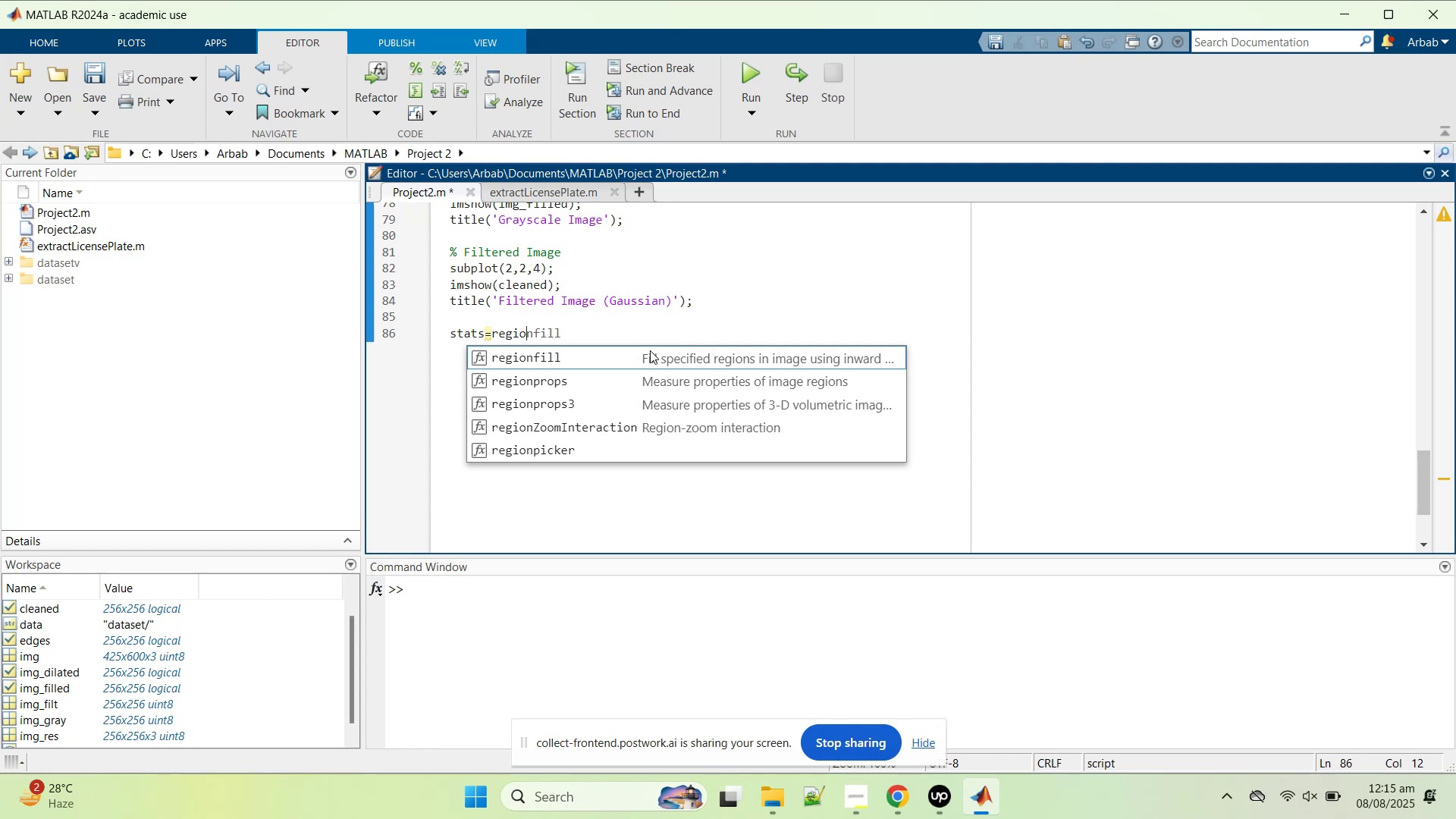 
key(ArrowDown)
 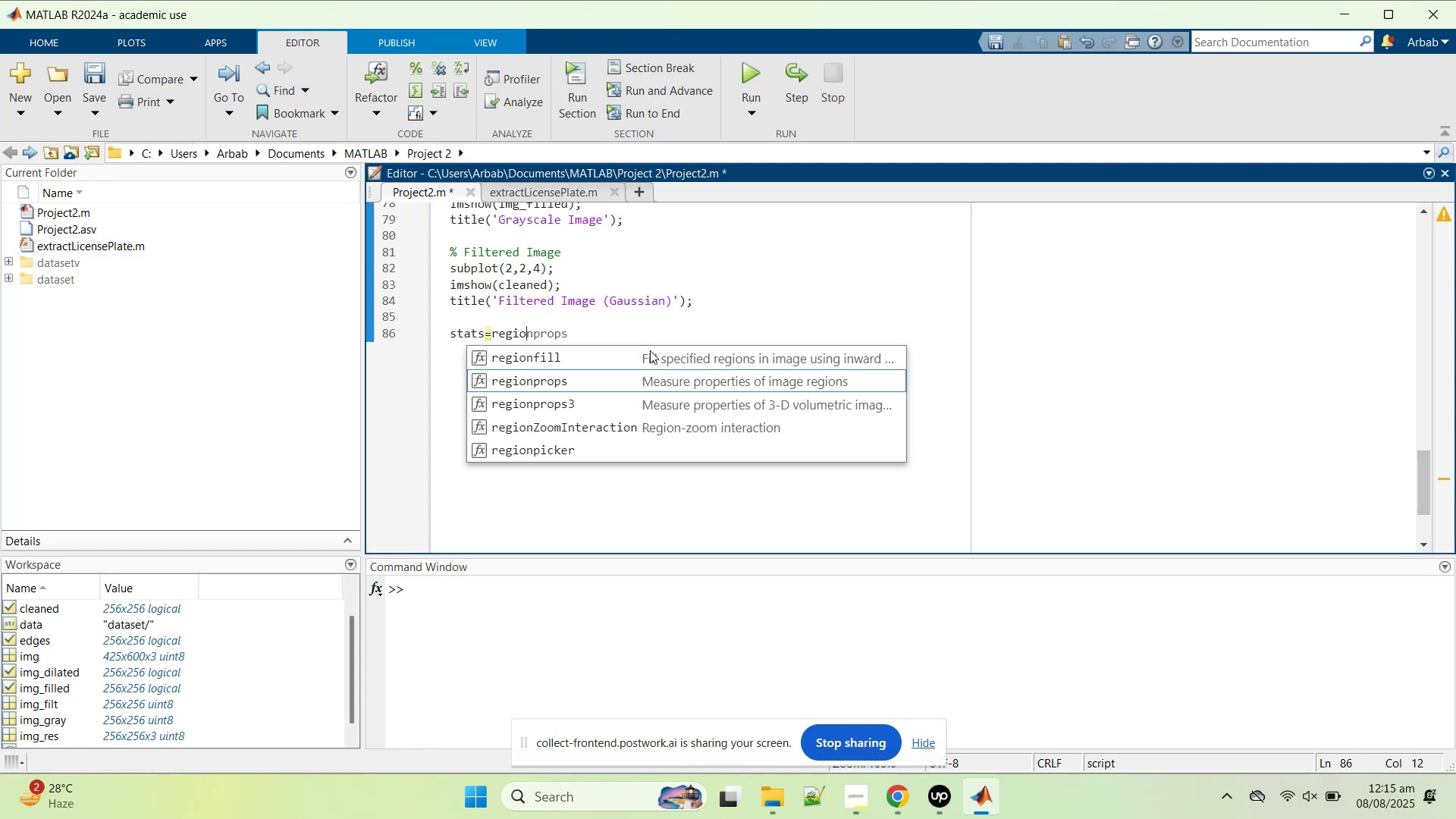 
key(Enter)
 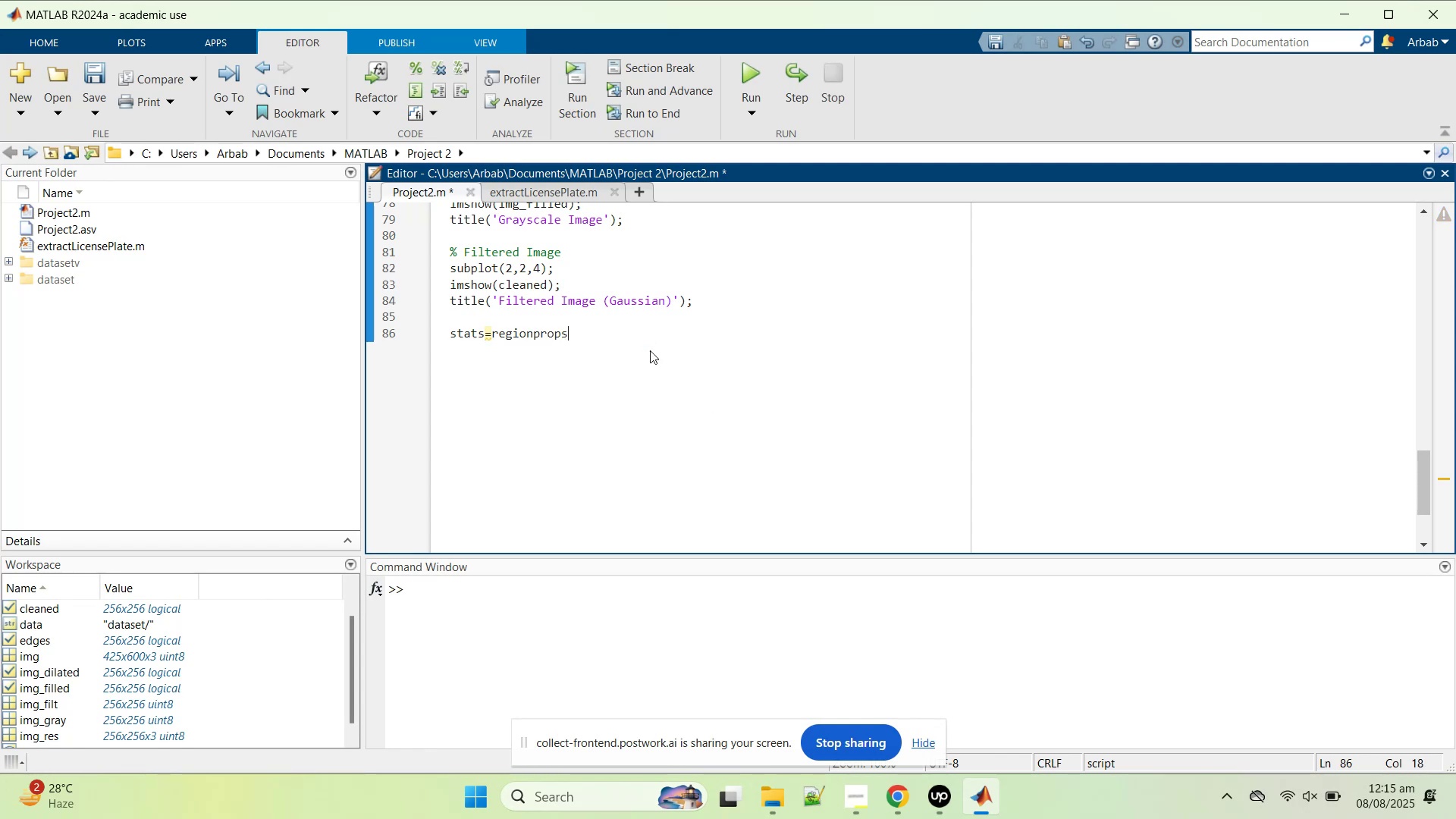 
key(Shift+9)
 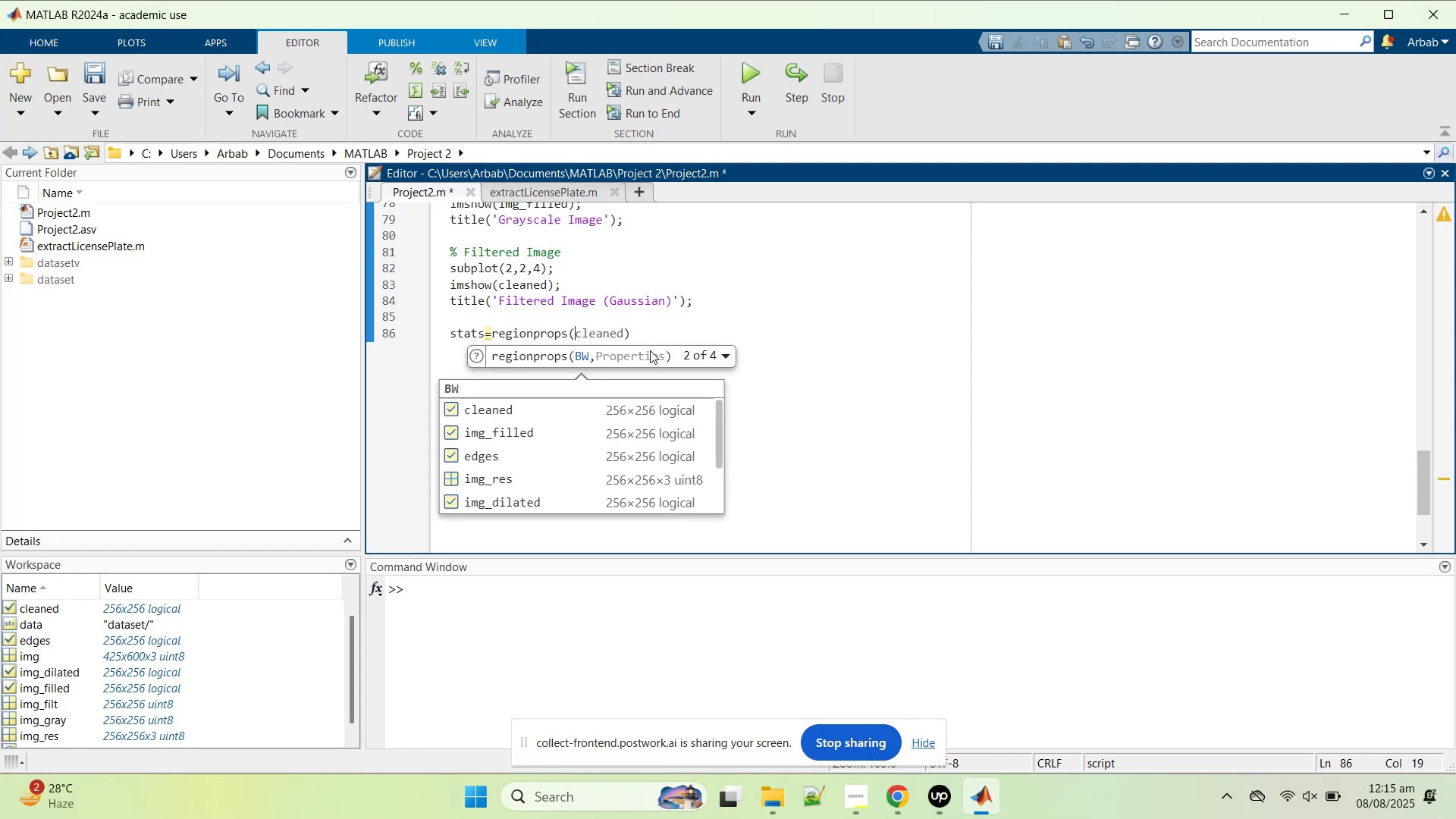 
type(cl)
key(Tab)
type(,)
 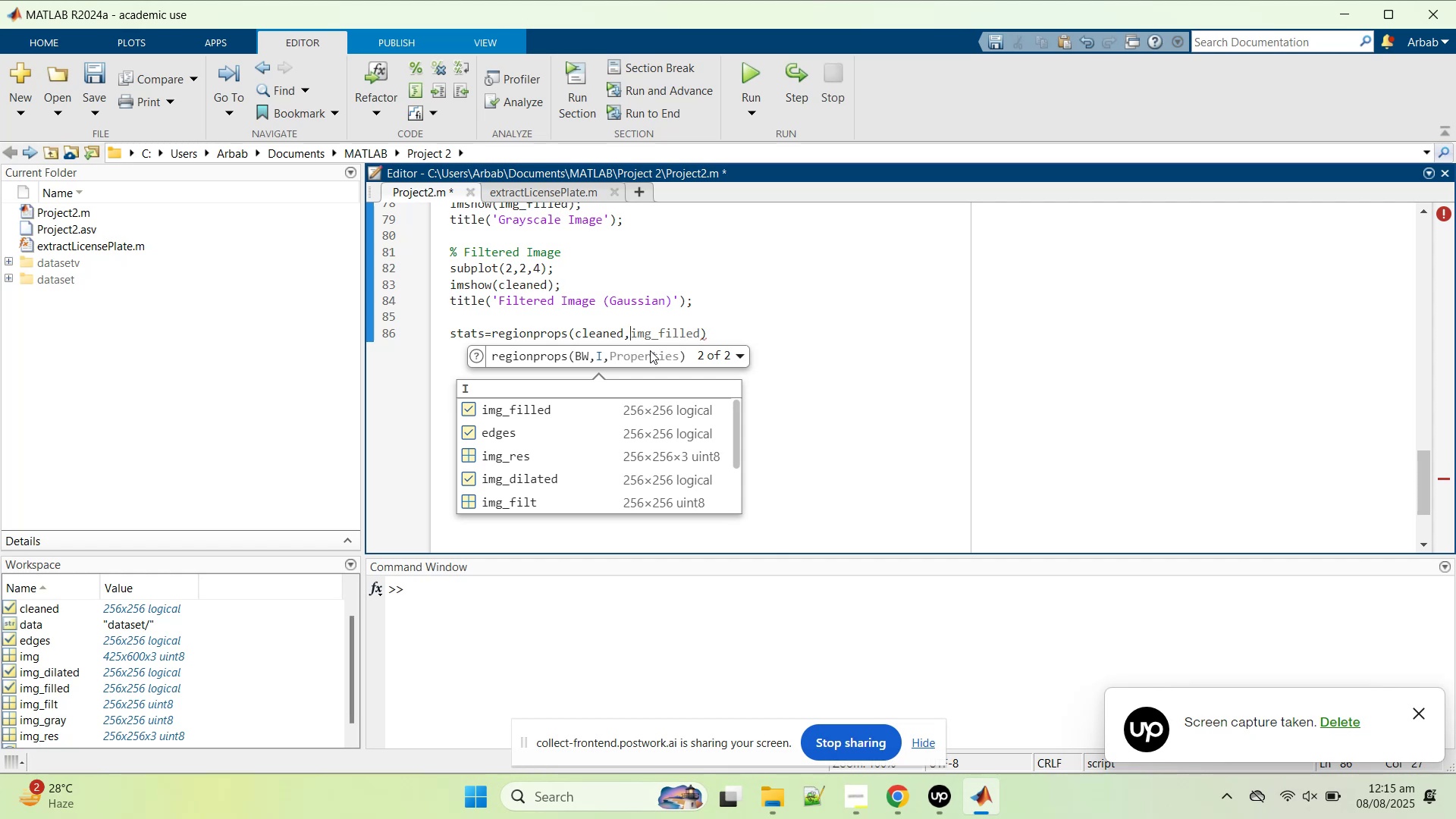 
wait(5.28)
 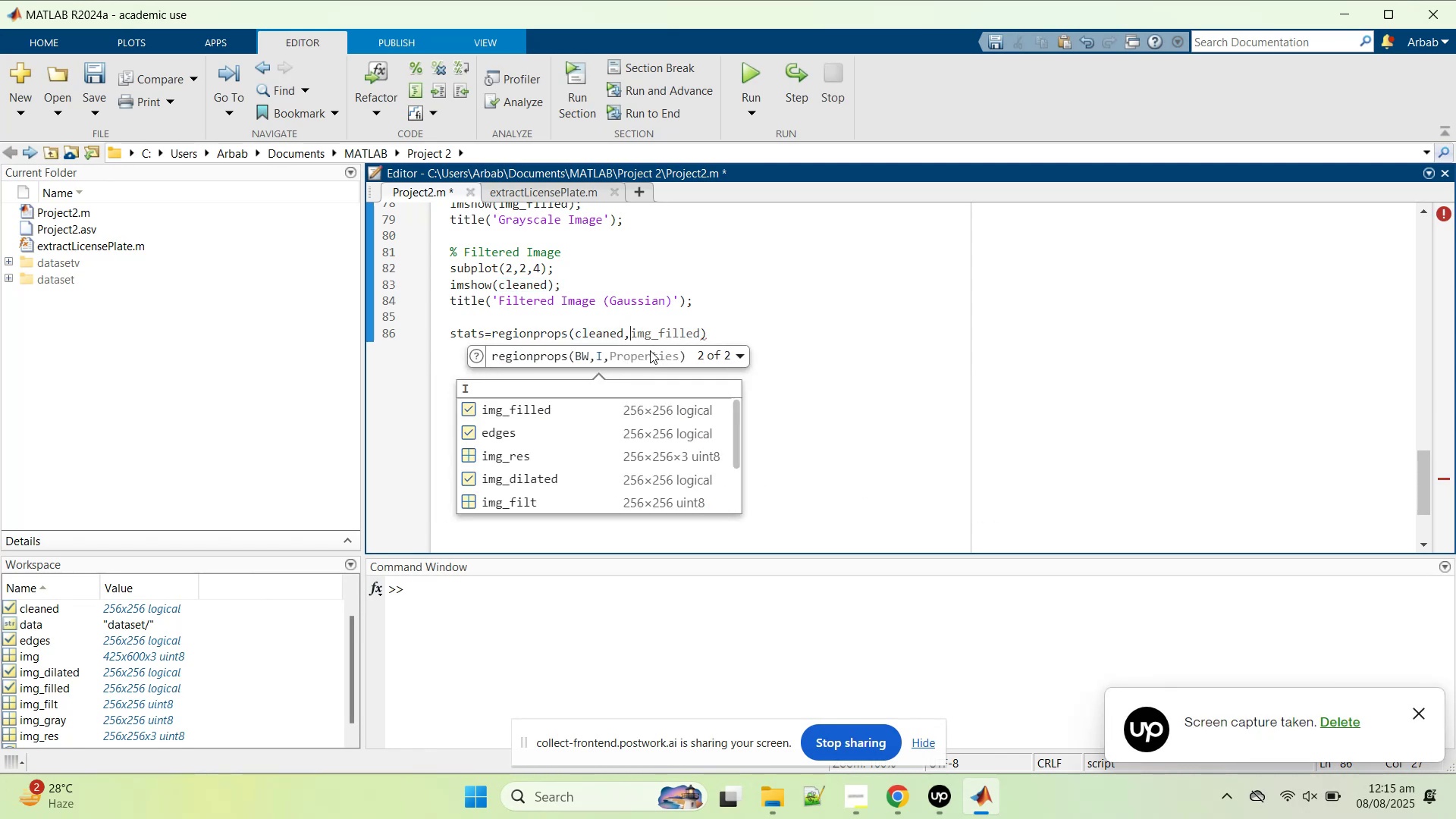 
type(bound)
key(Tab)
type(,)
key(Tab)
 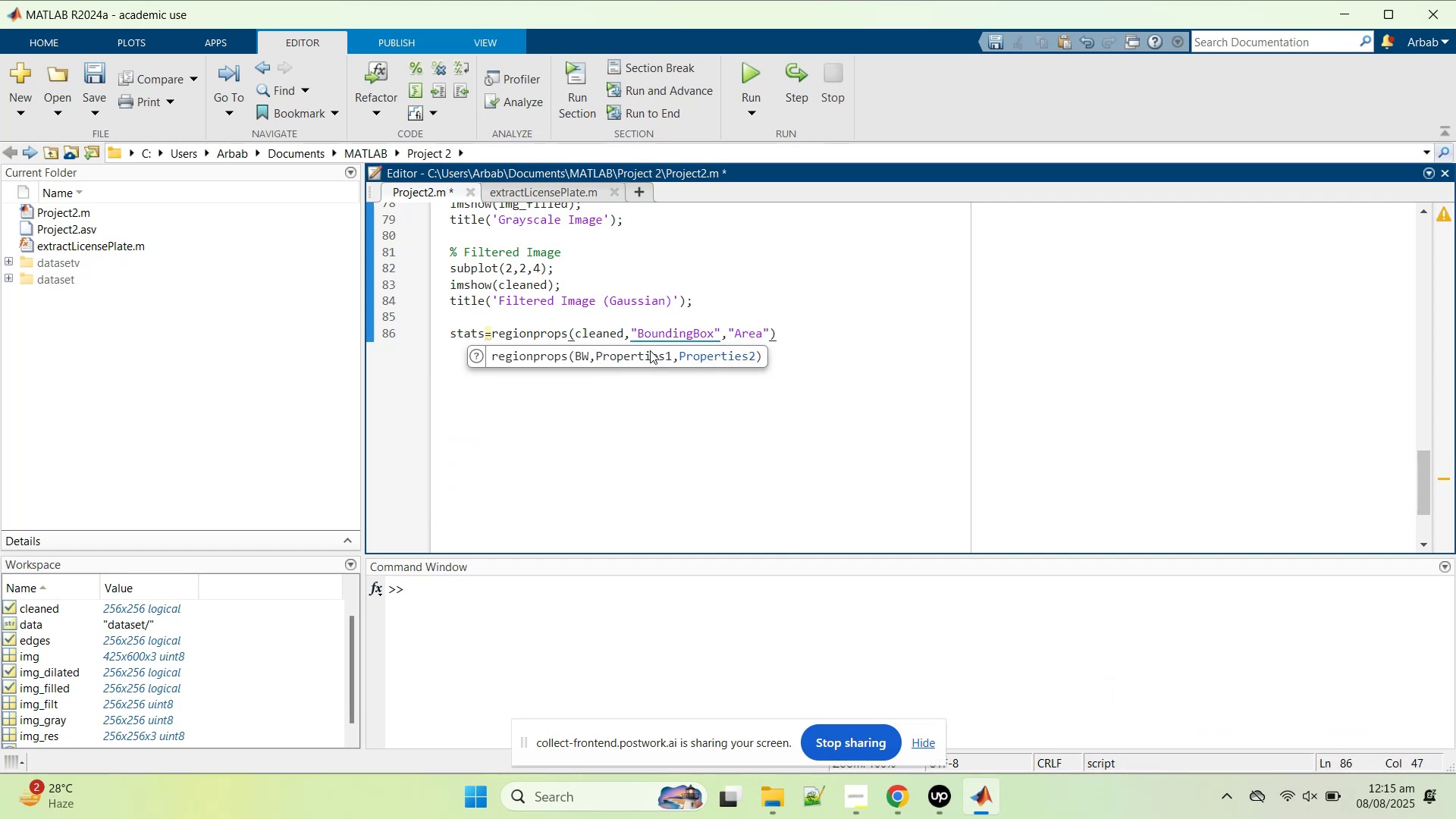 
key(ArrowRight)
 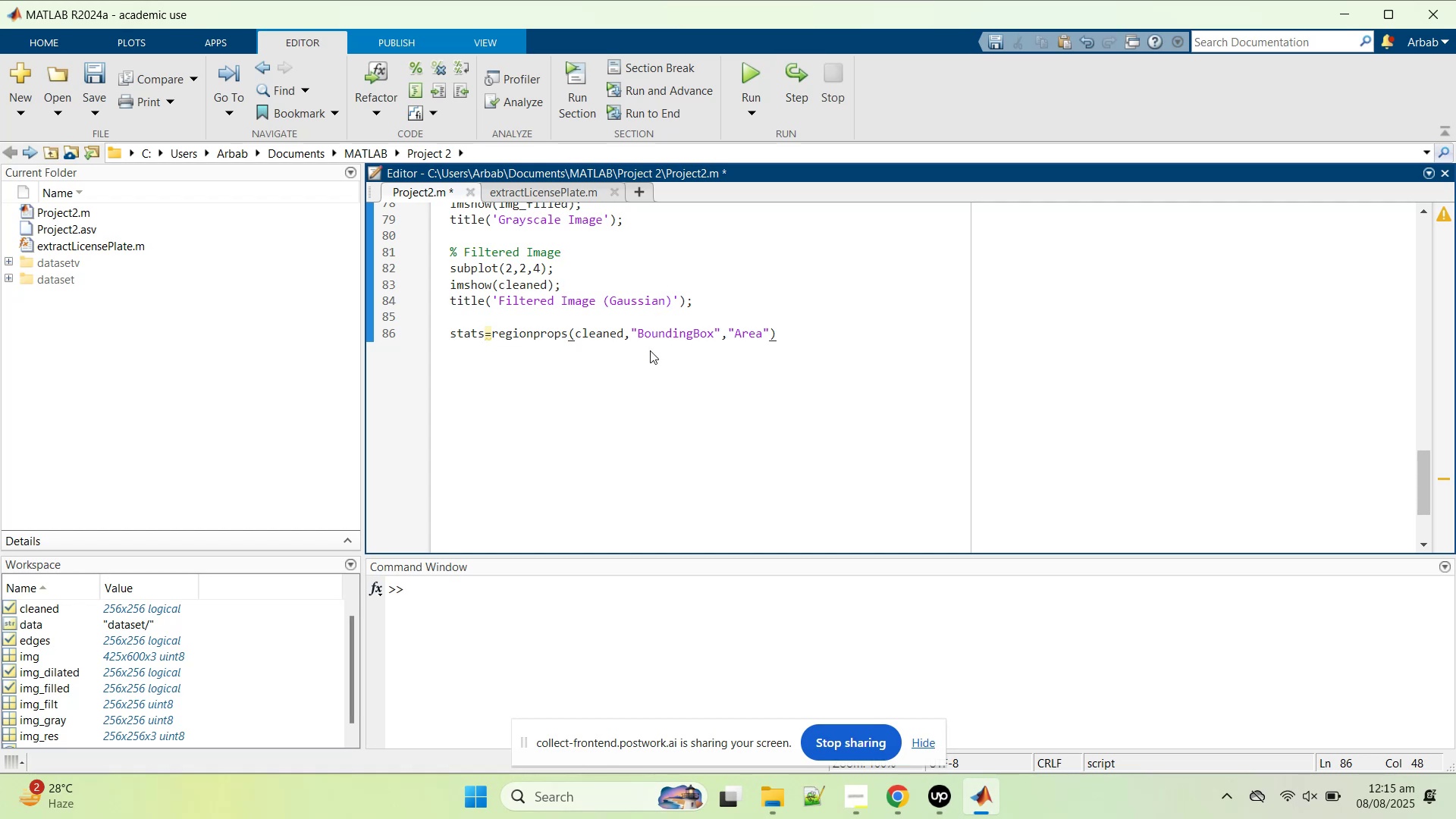 
key(Semicolon)
 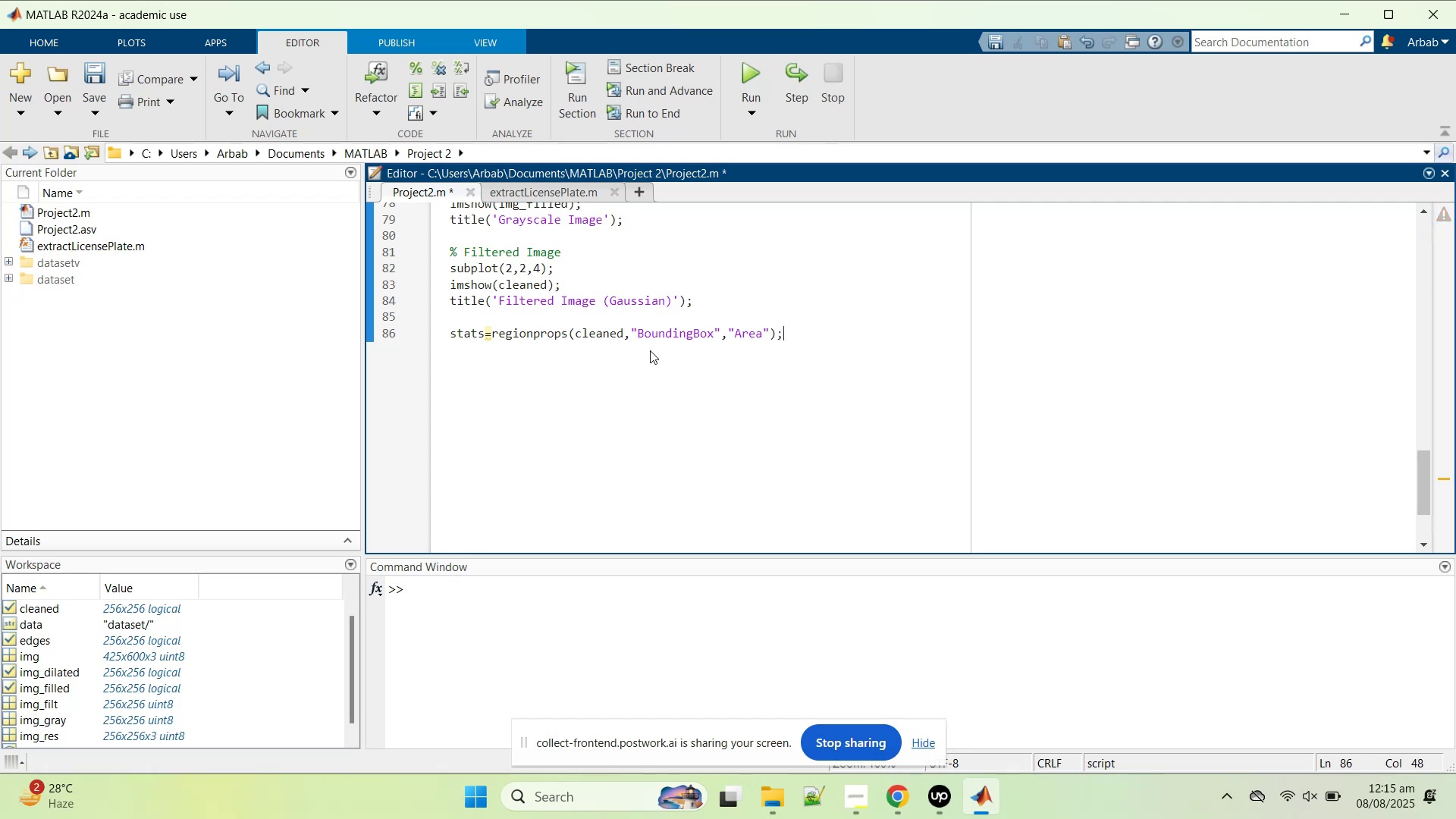 
key(Enter)
 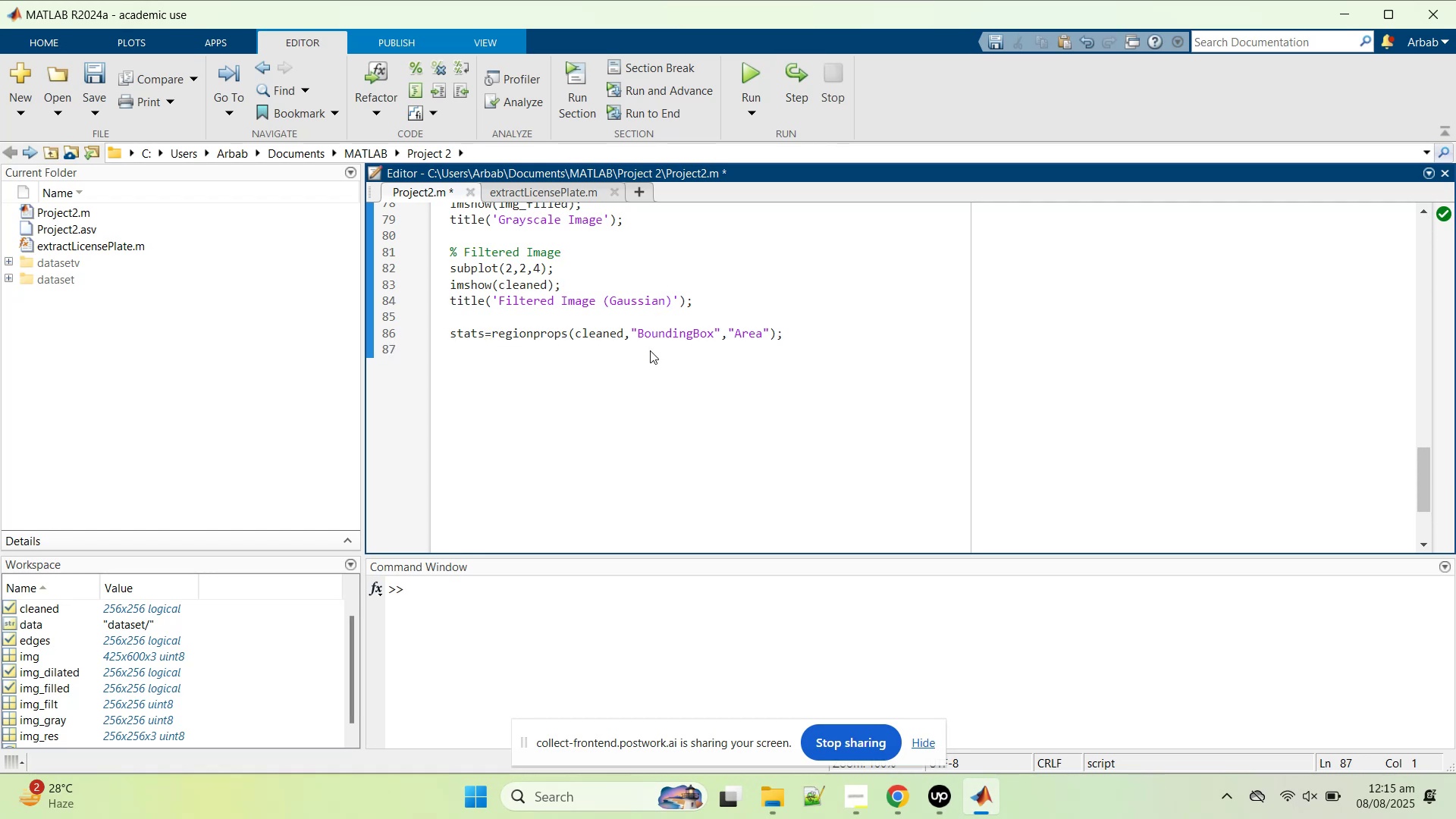 
key(Enter)
 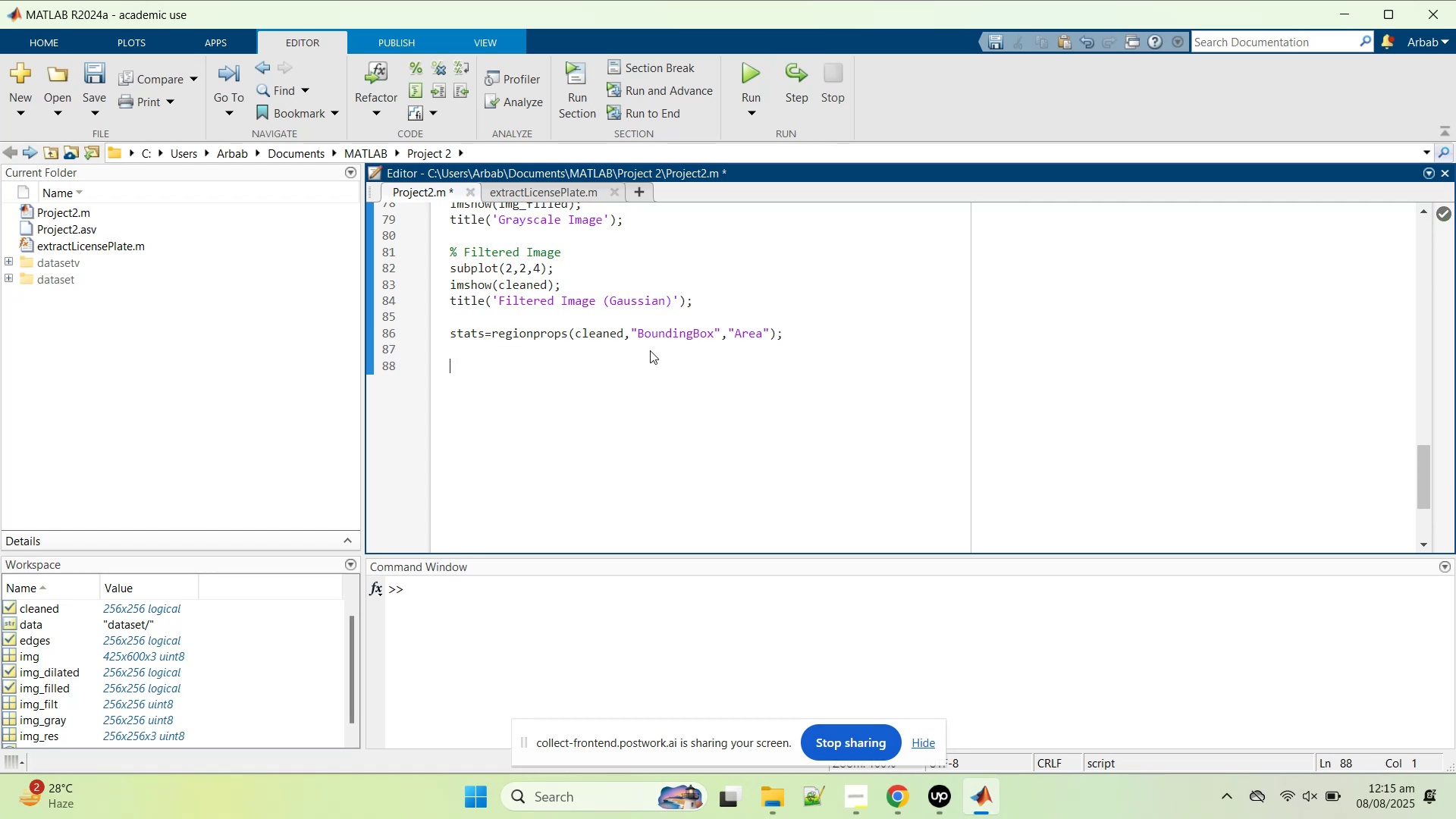 
type(maxarea=0;)
 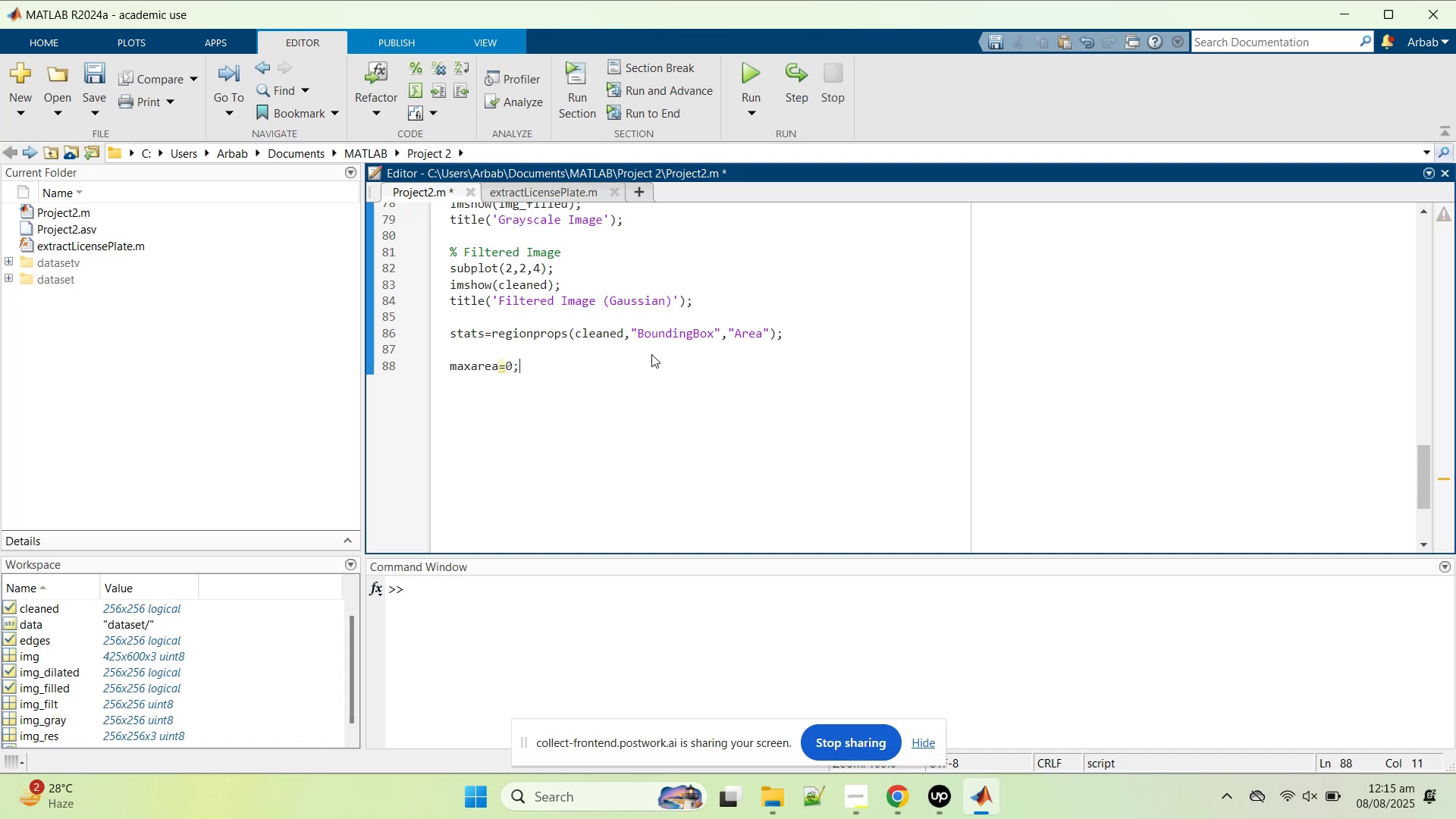 
key(Enter)
 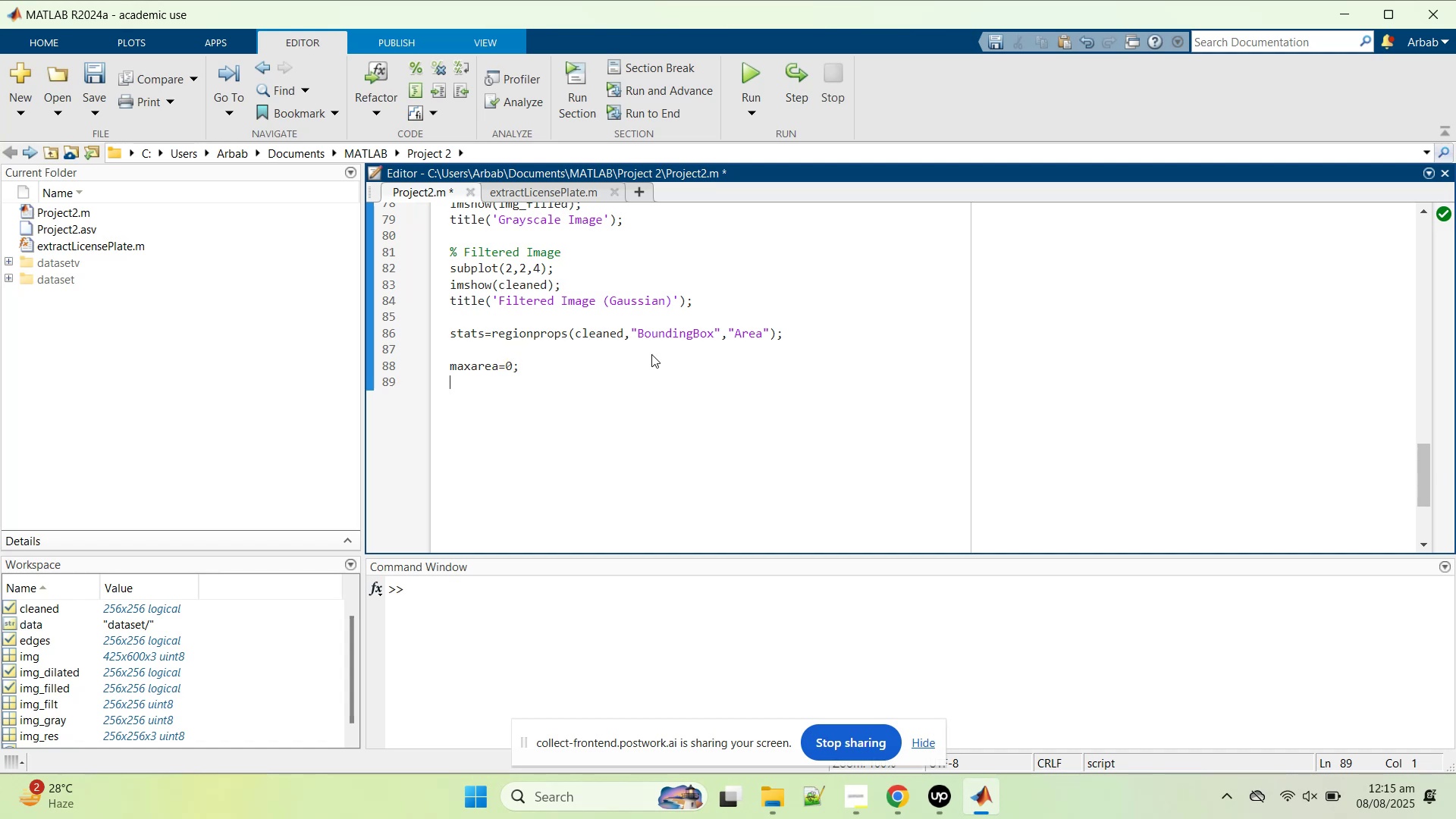 
type(platebox=[];)
 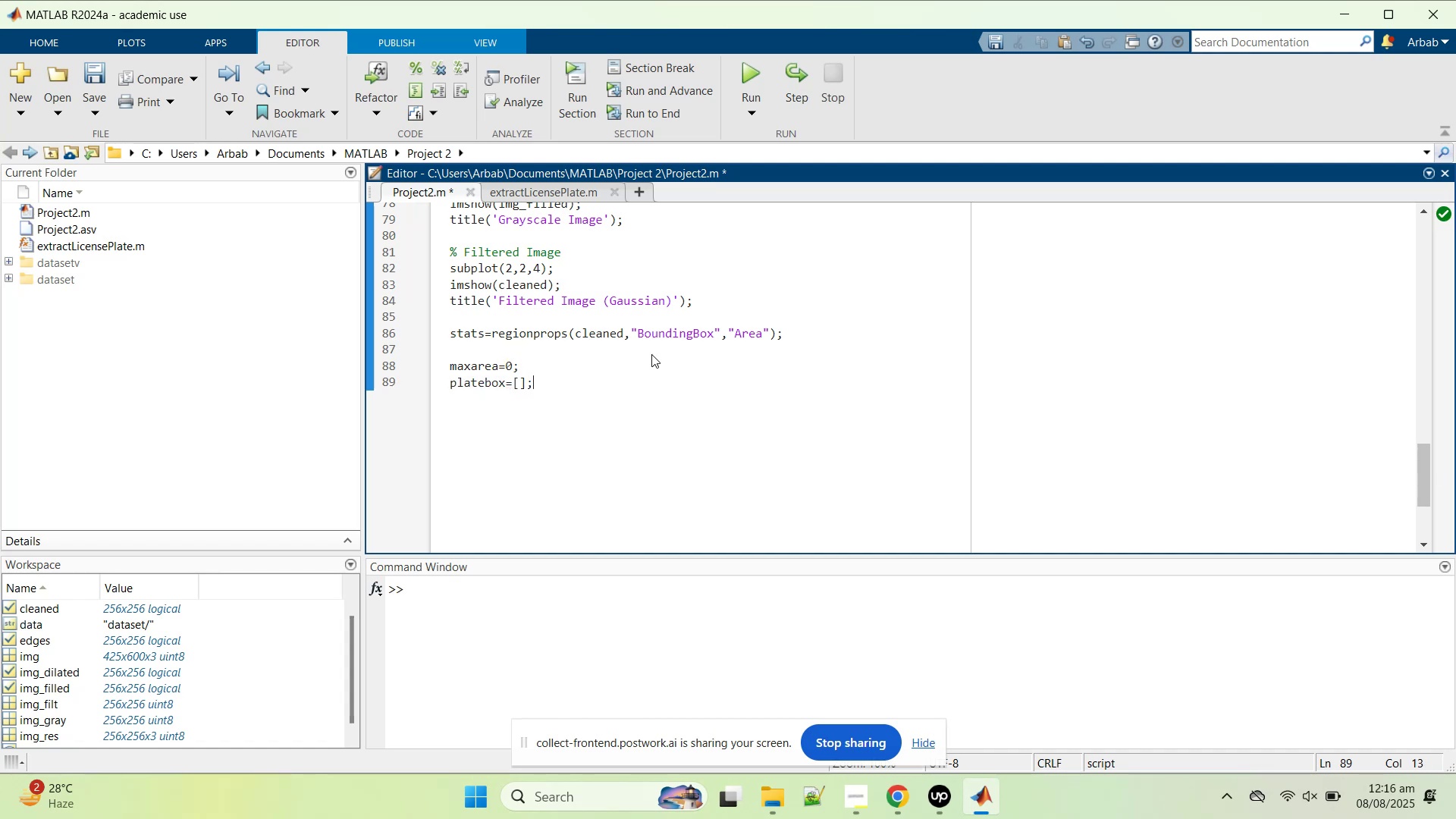 
key(Enter)
 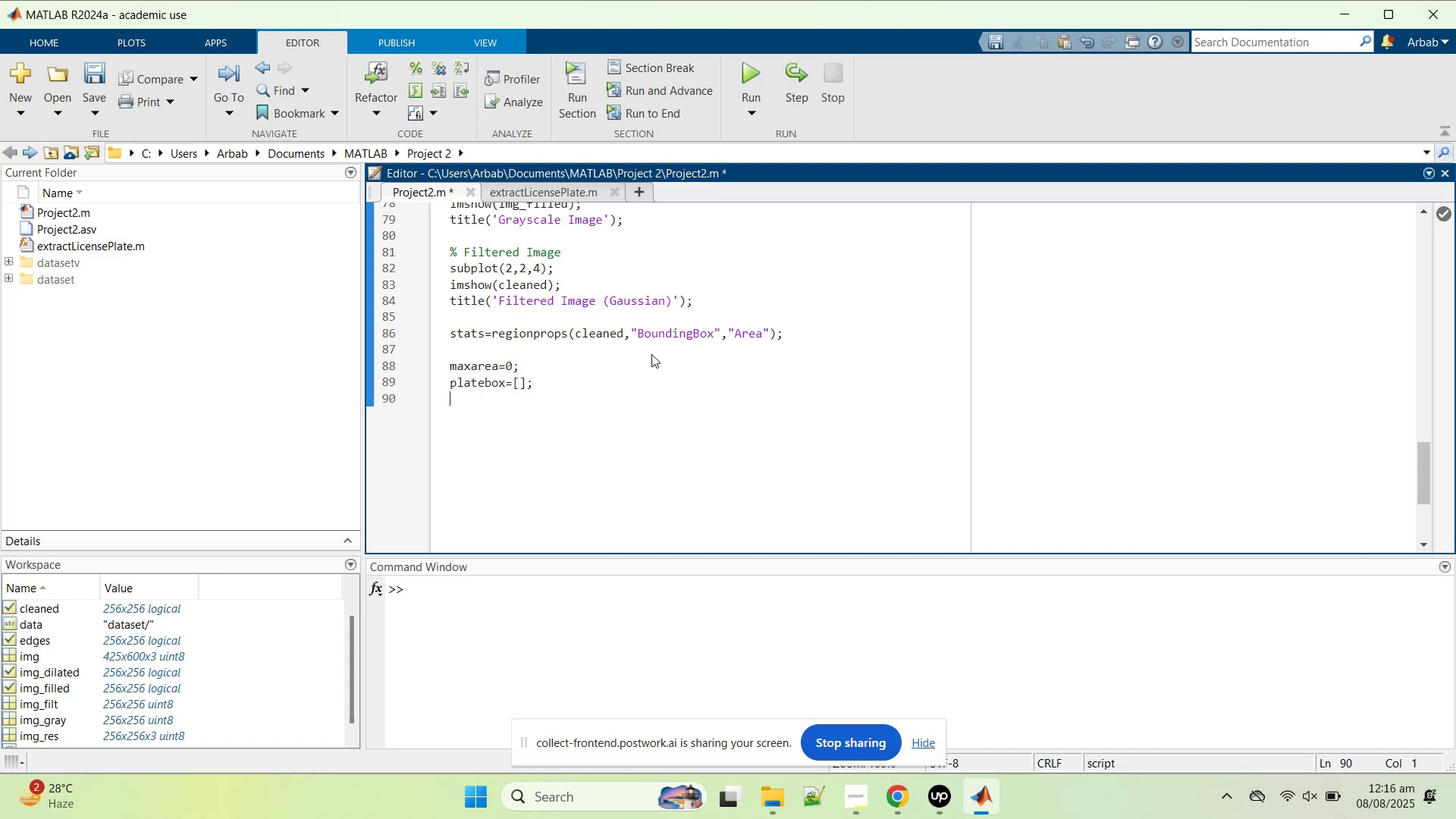 
key(Enter)
 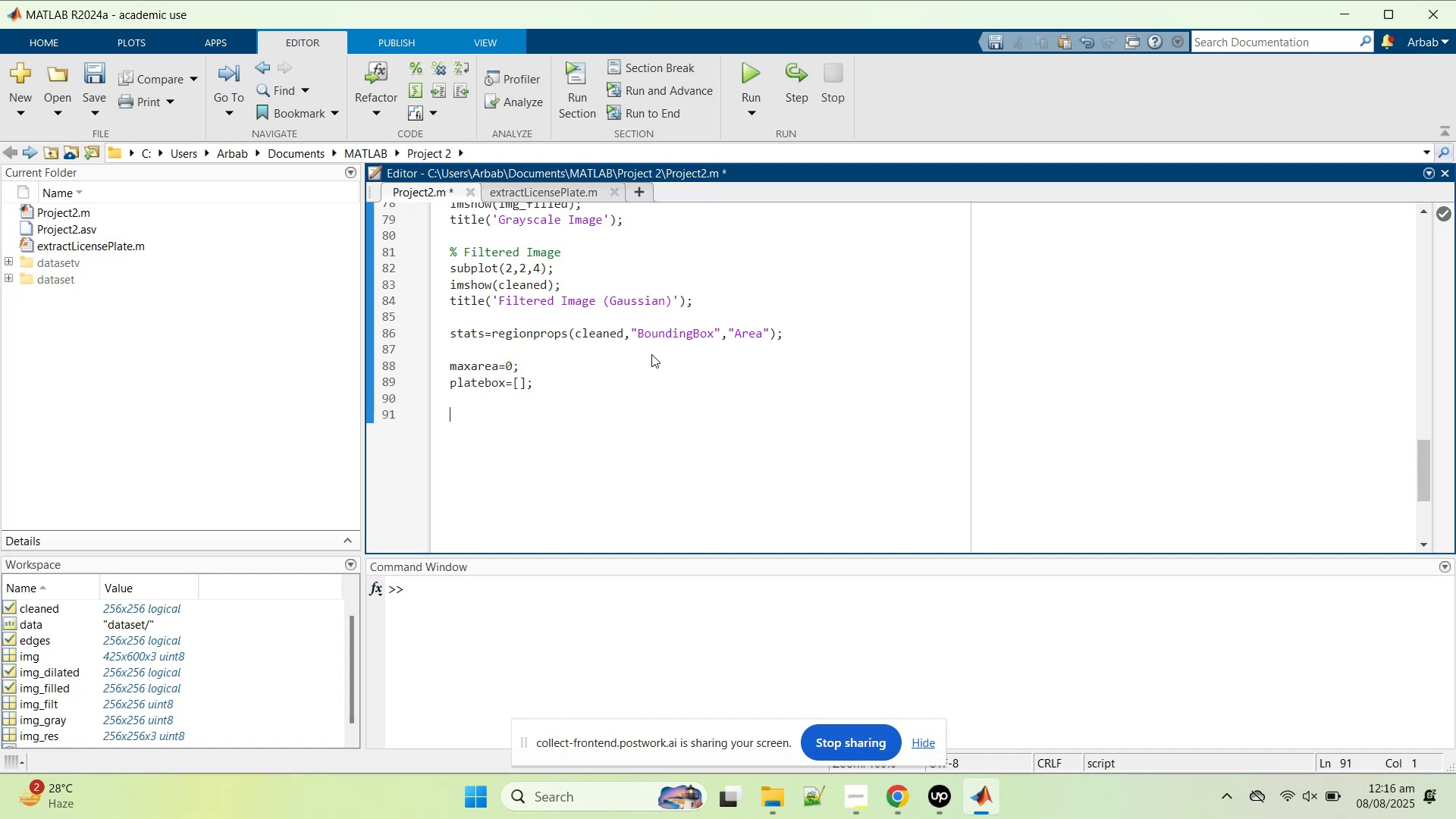 
key(Enter)
 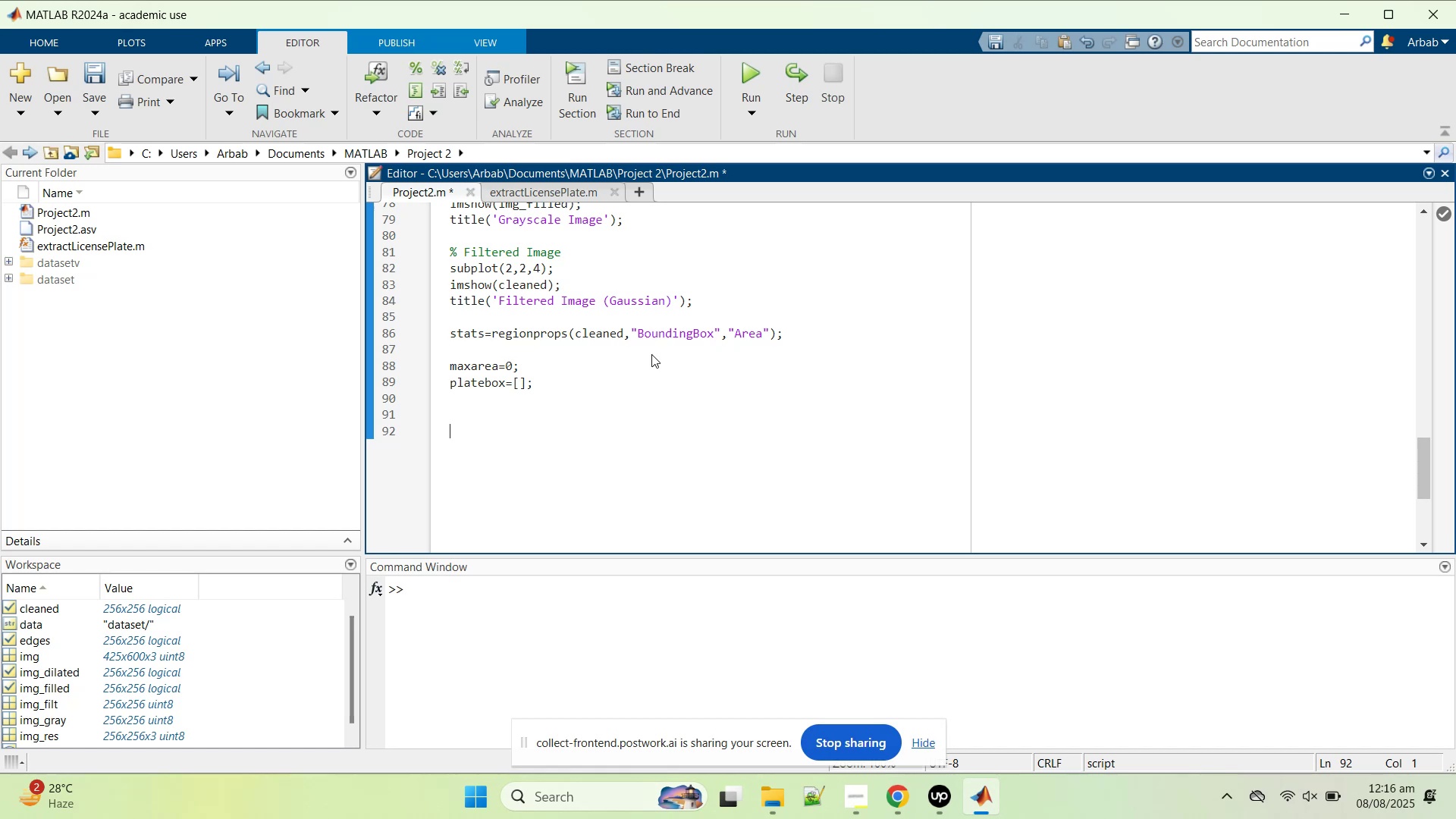 
type(for i=1:len)
key(Tab)
type(())
 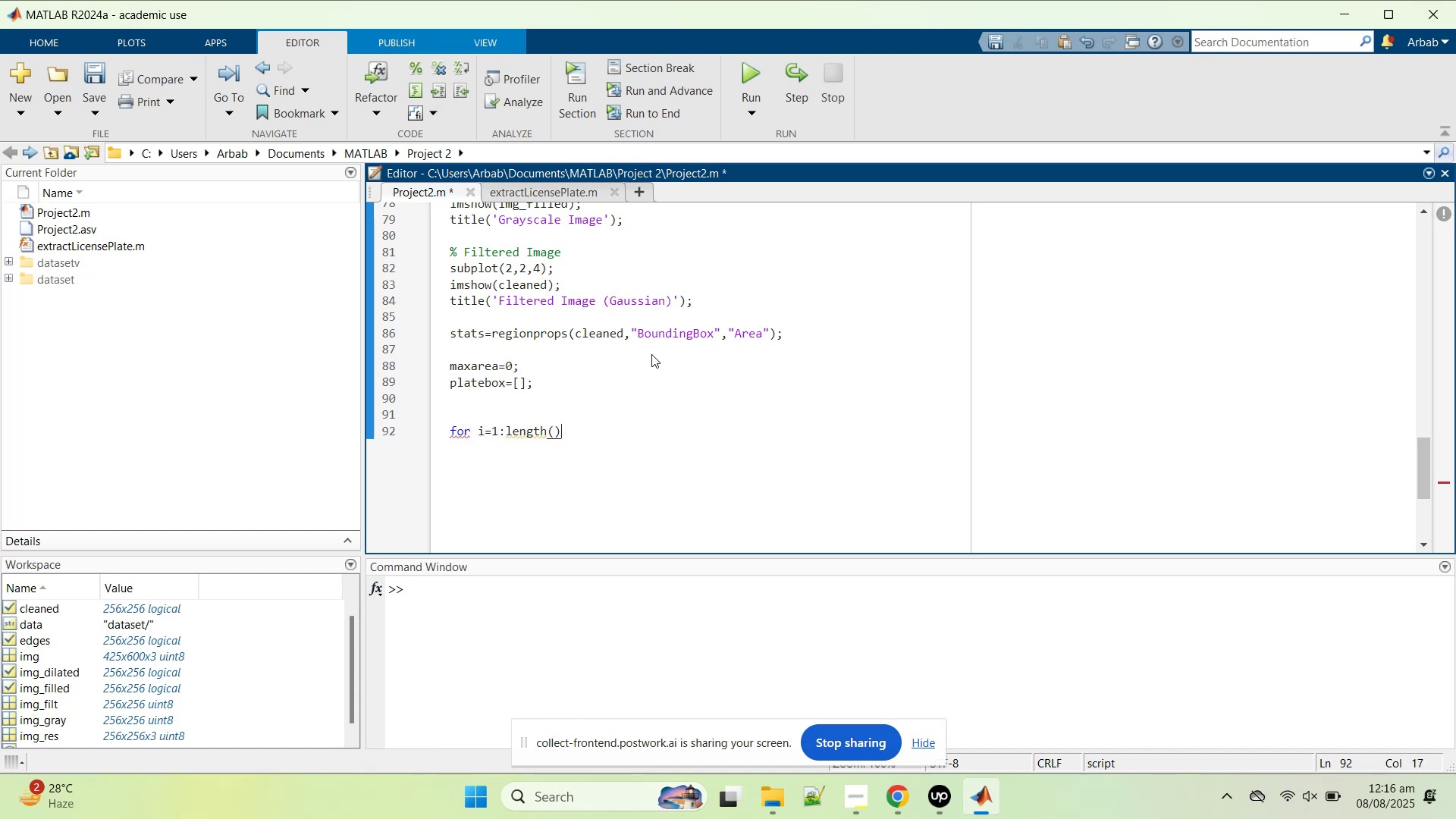 
key(ArrowLeft)
 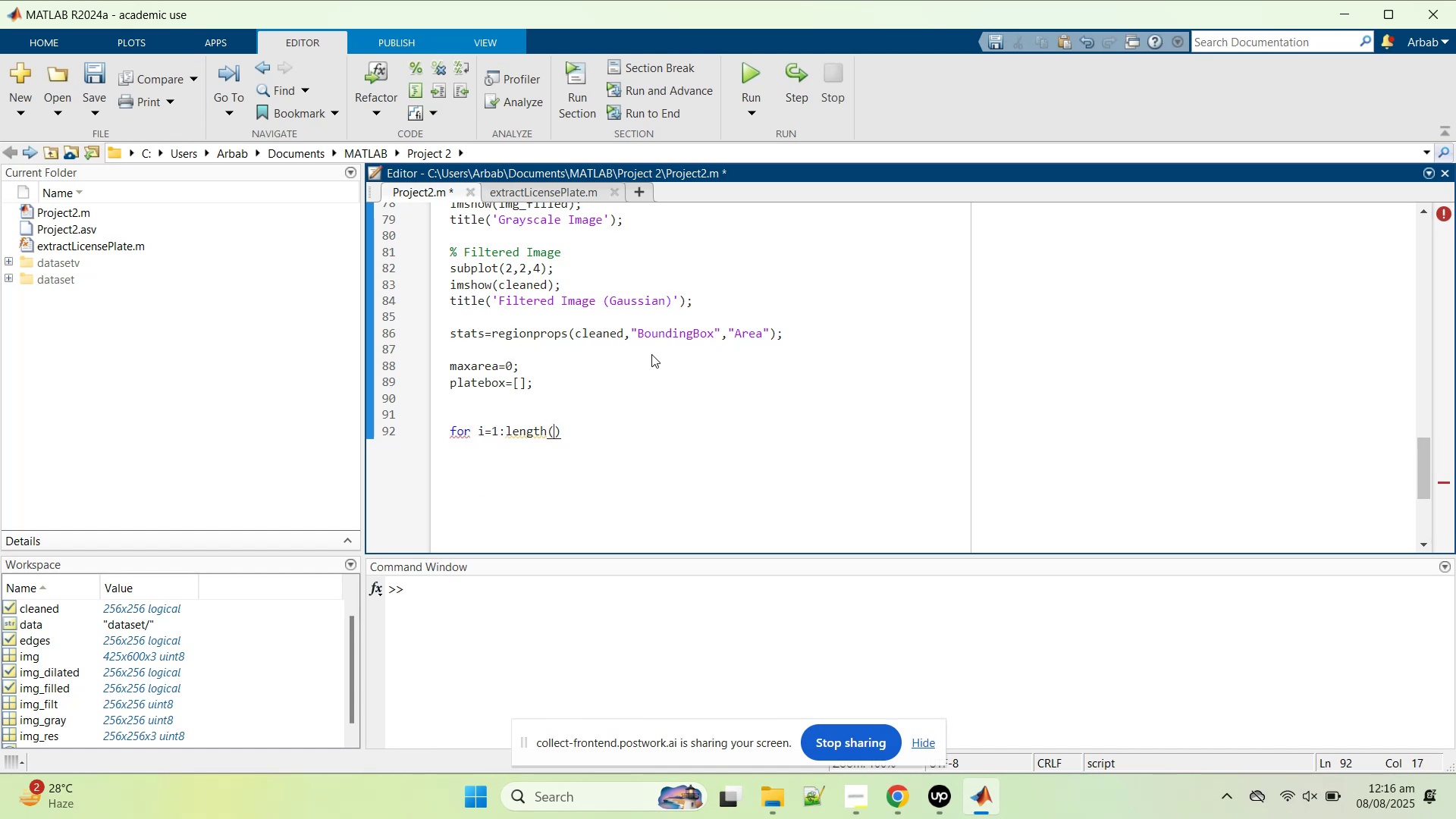 
type(sta)
 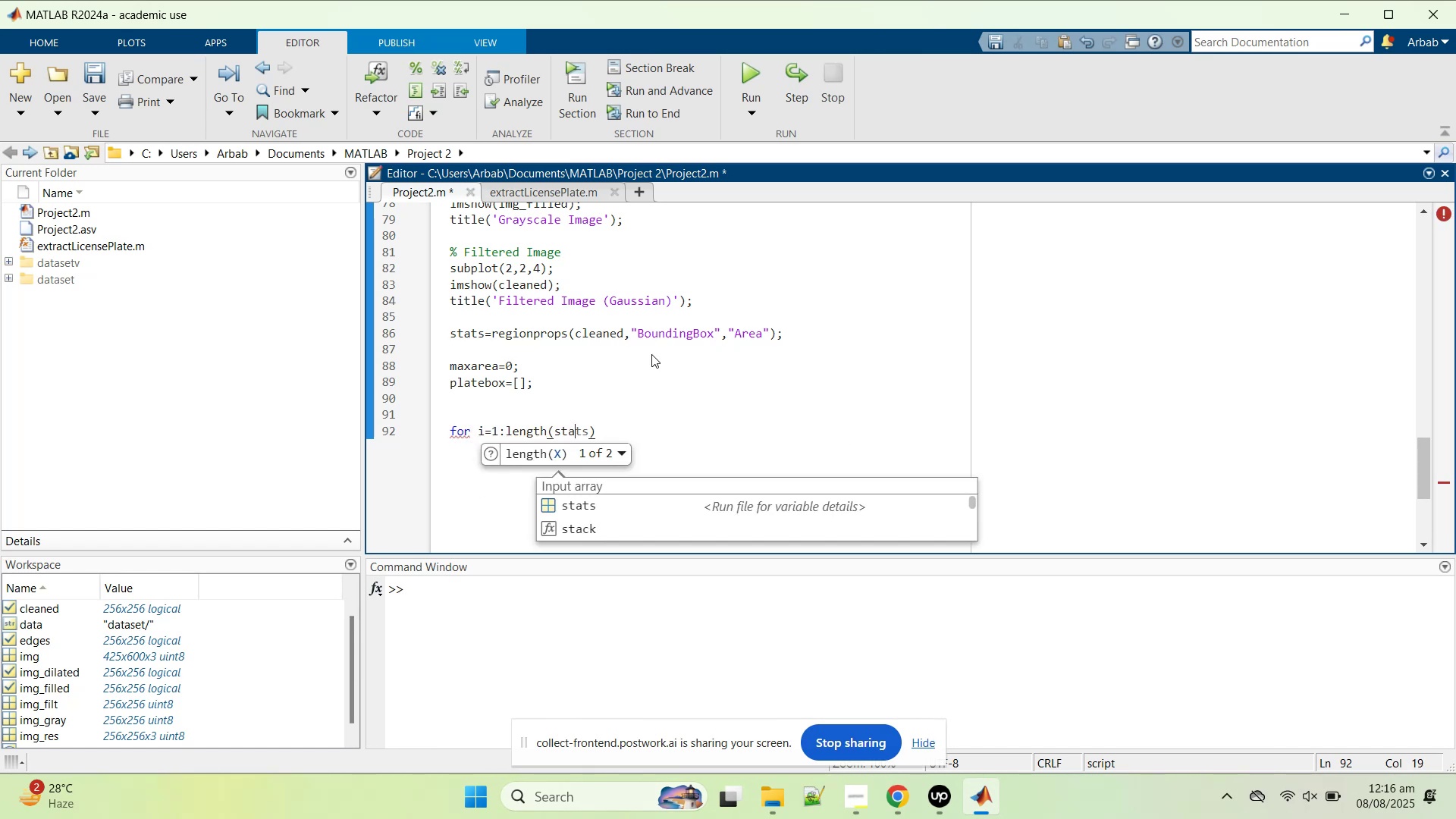 
key(ArrowDown)
 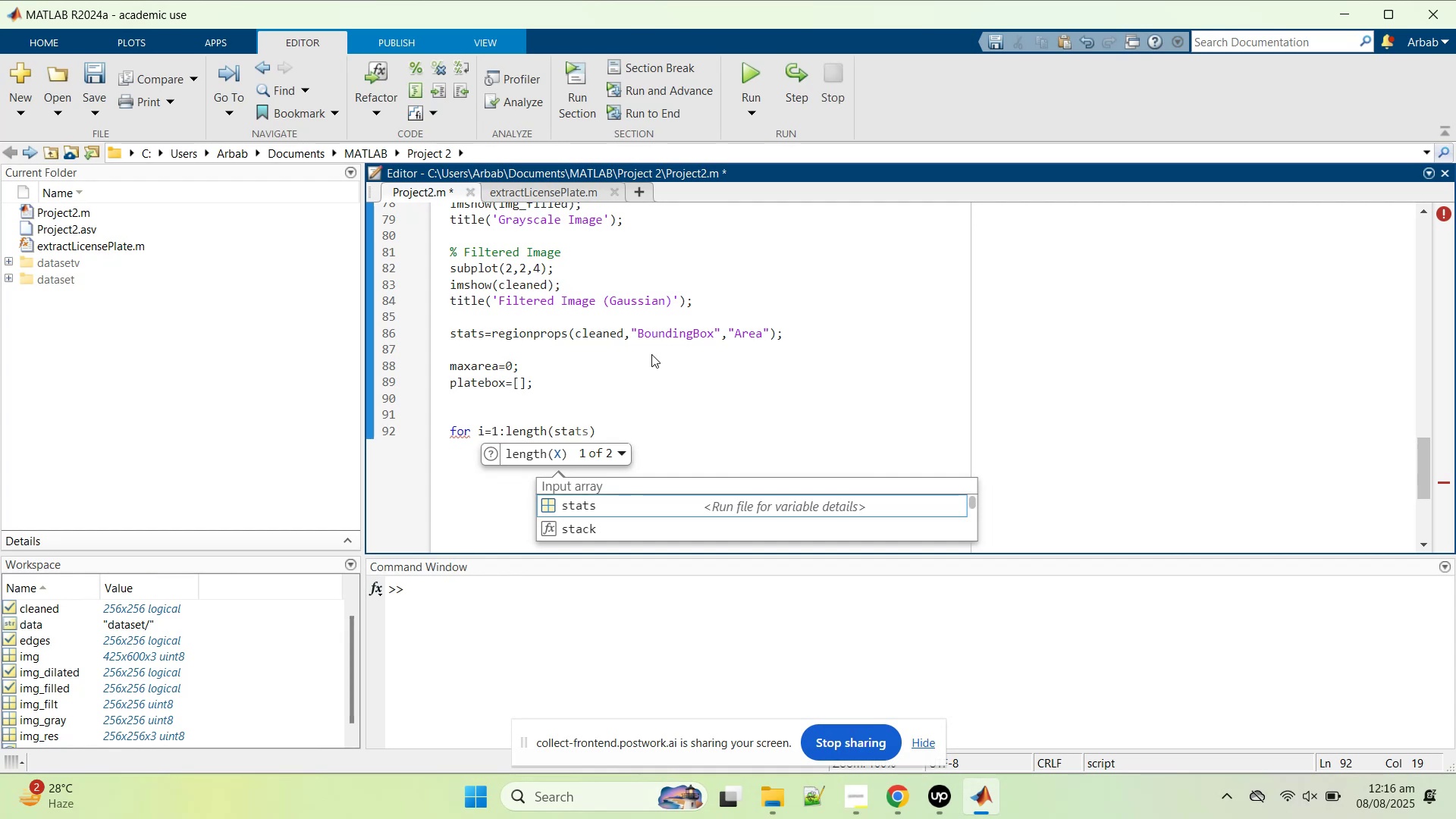 
key(Enter)
 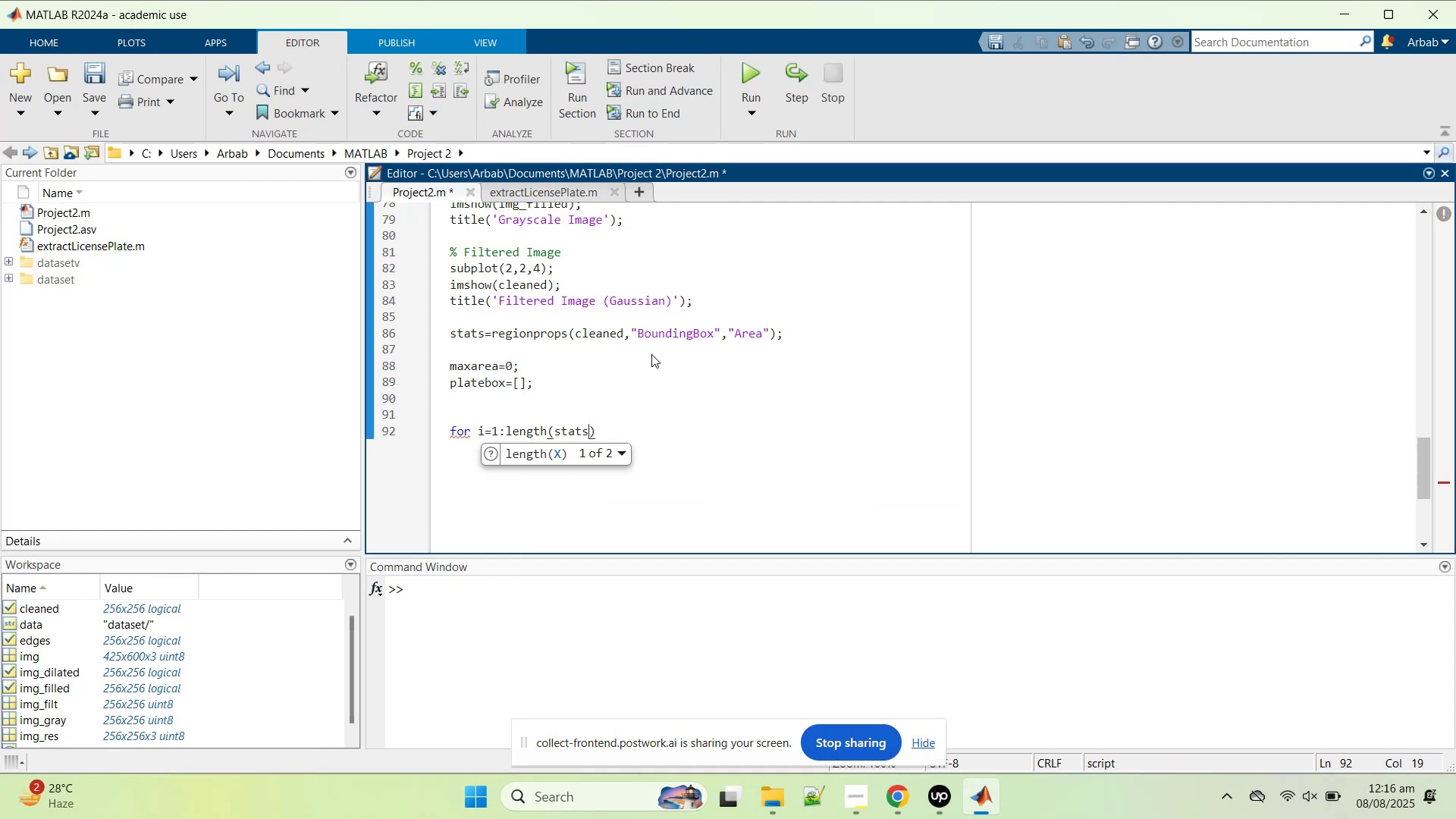 
key(ArrowRight)
 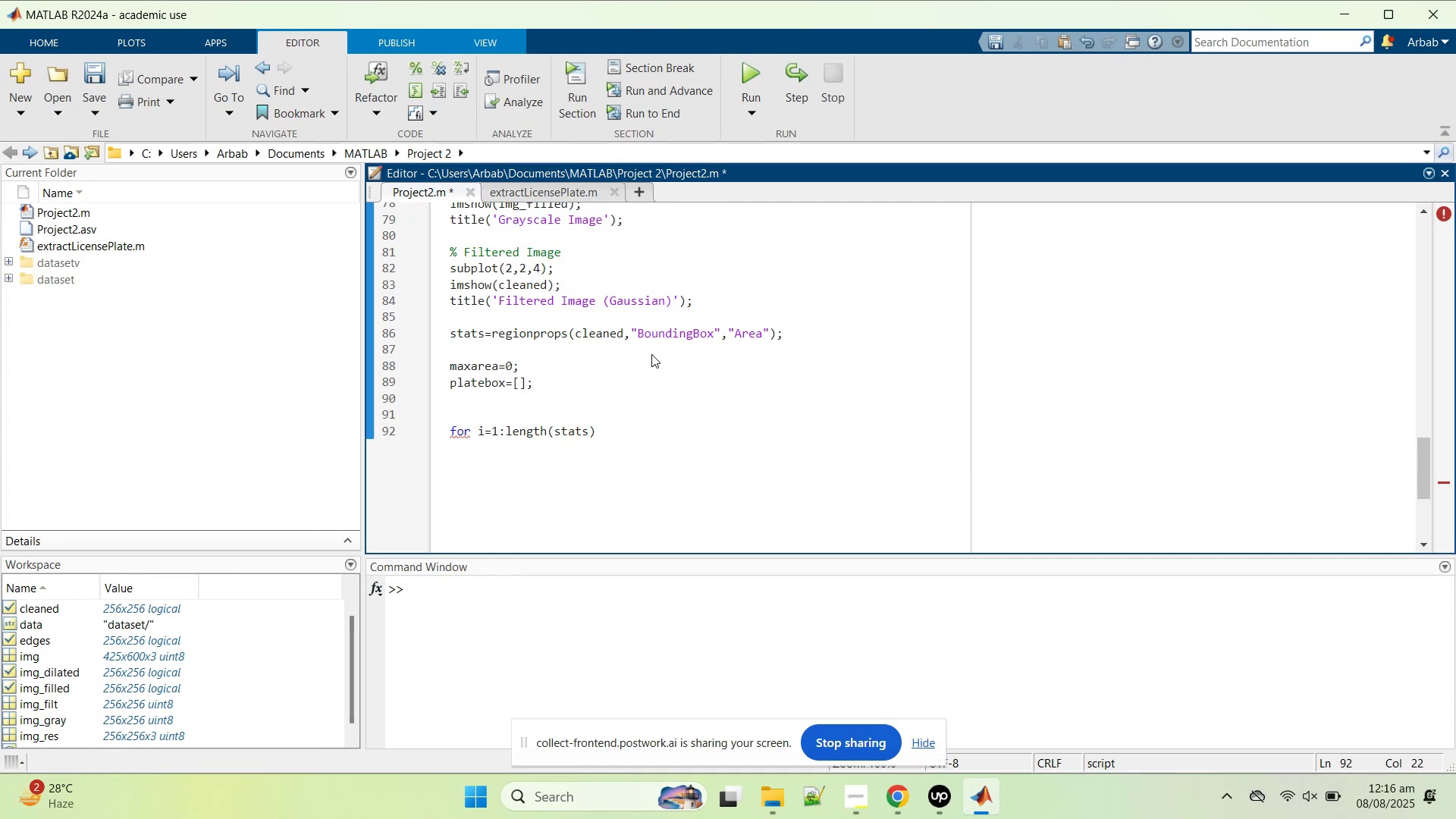 
key(Enter)
 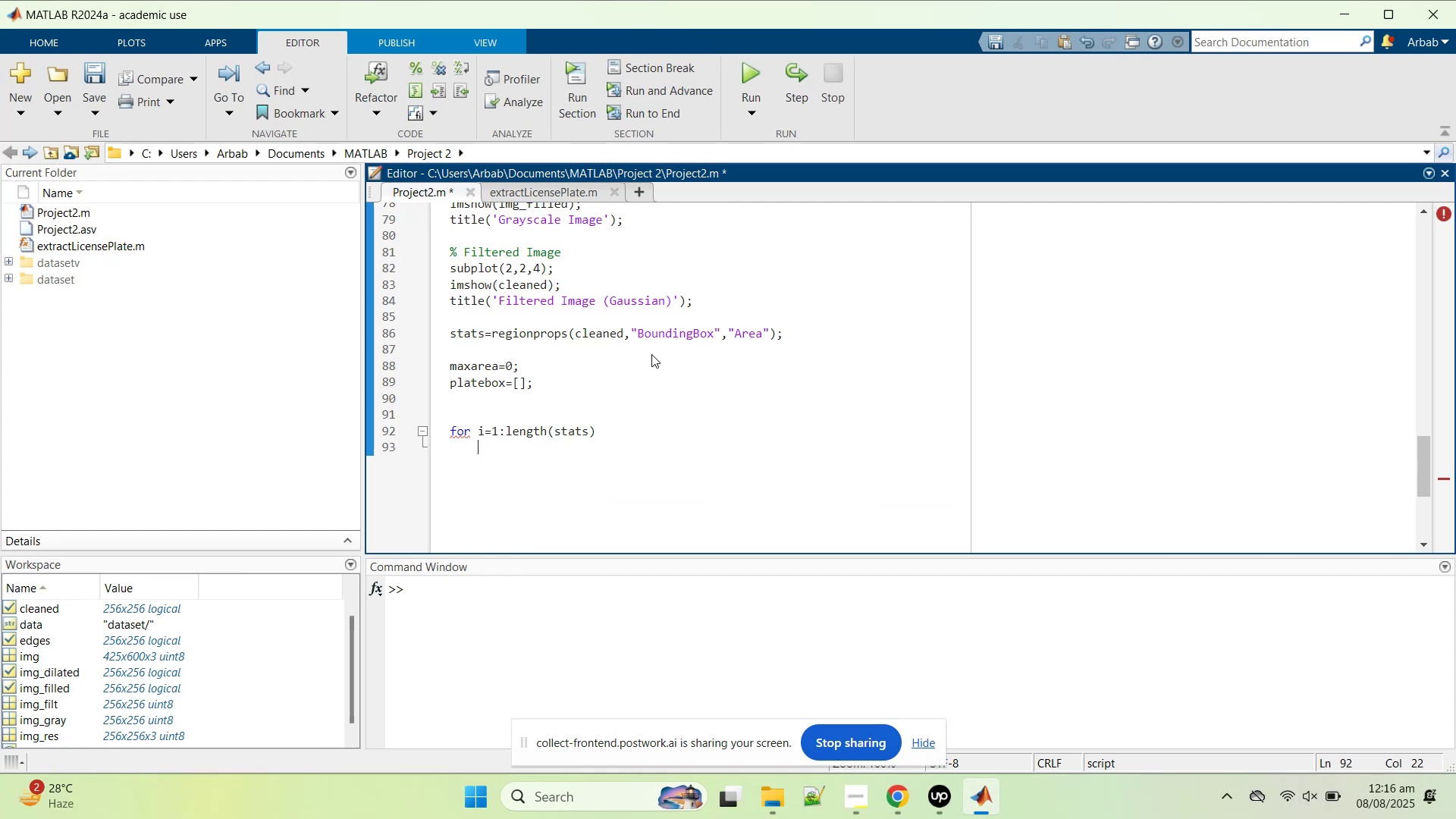 
type(bounding_box=sta)
key(Tab)
type(())
 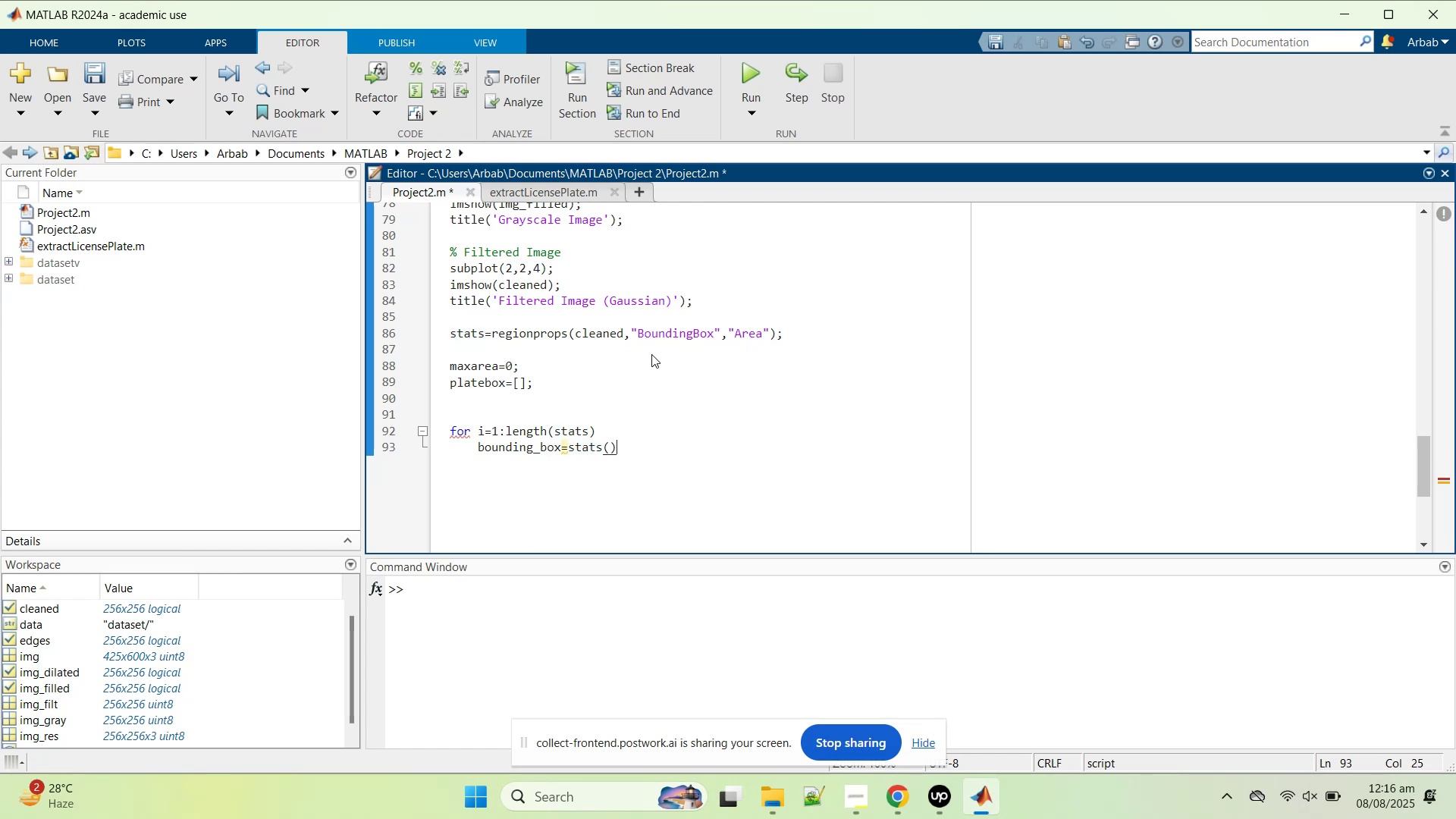 
key(ArrowLeft)
 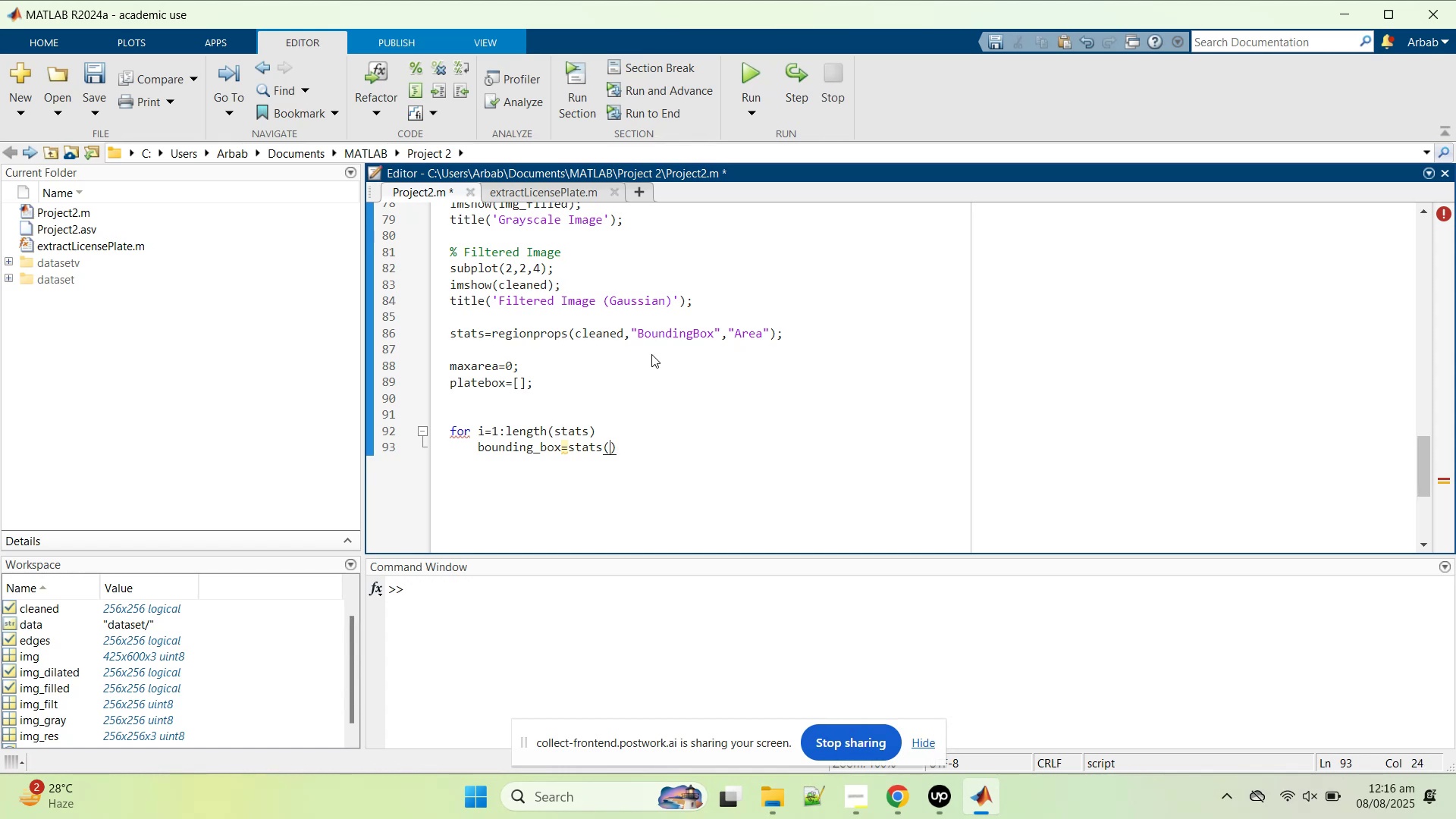 
key(I)
 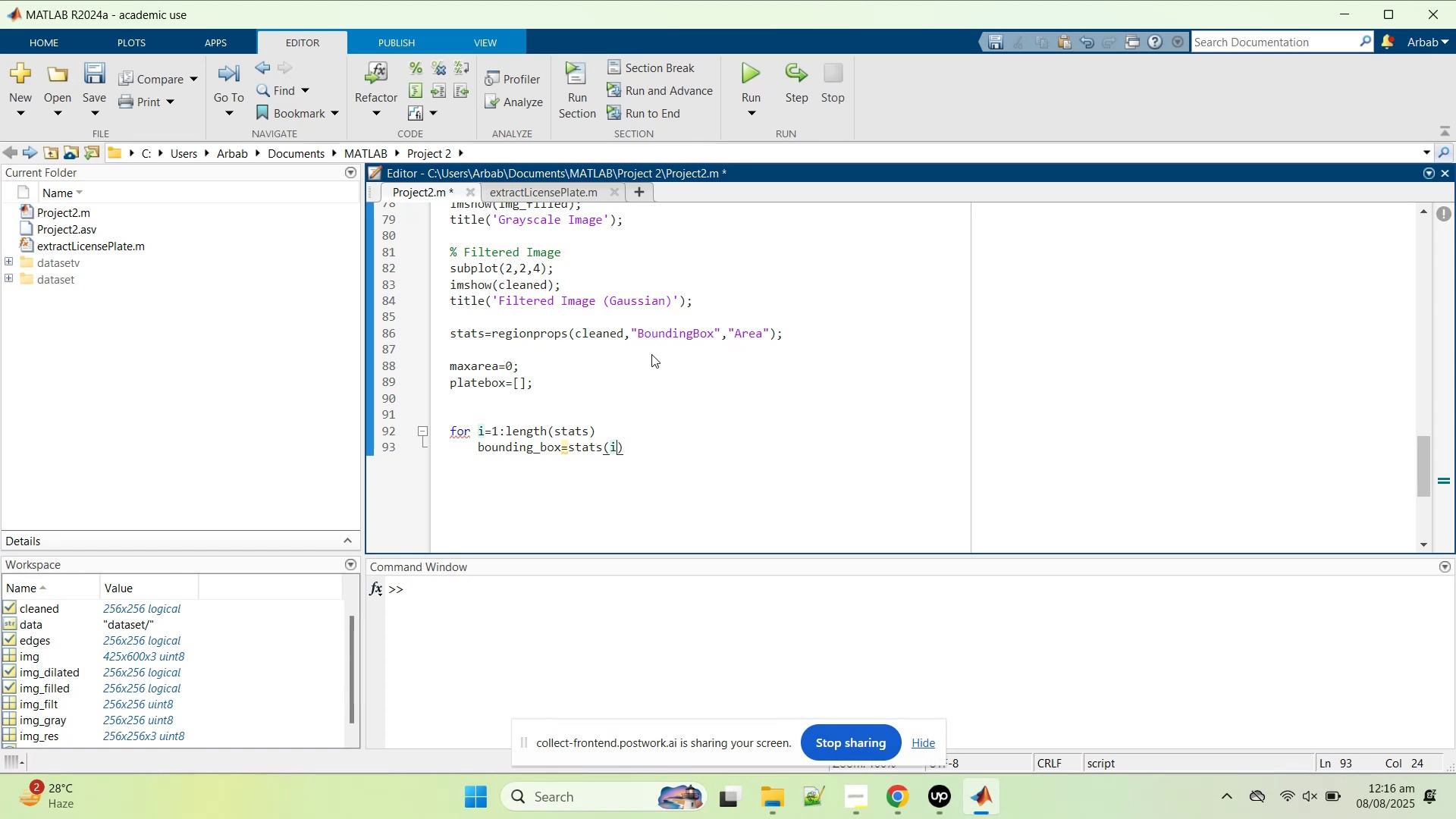 
key(ArrowRight)
 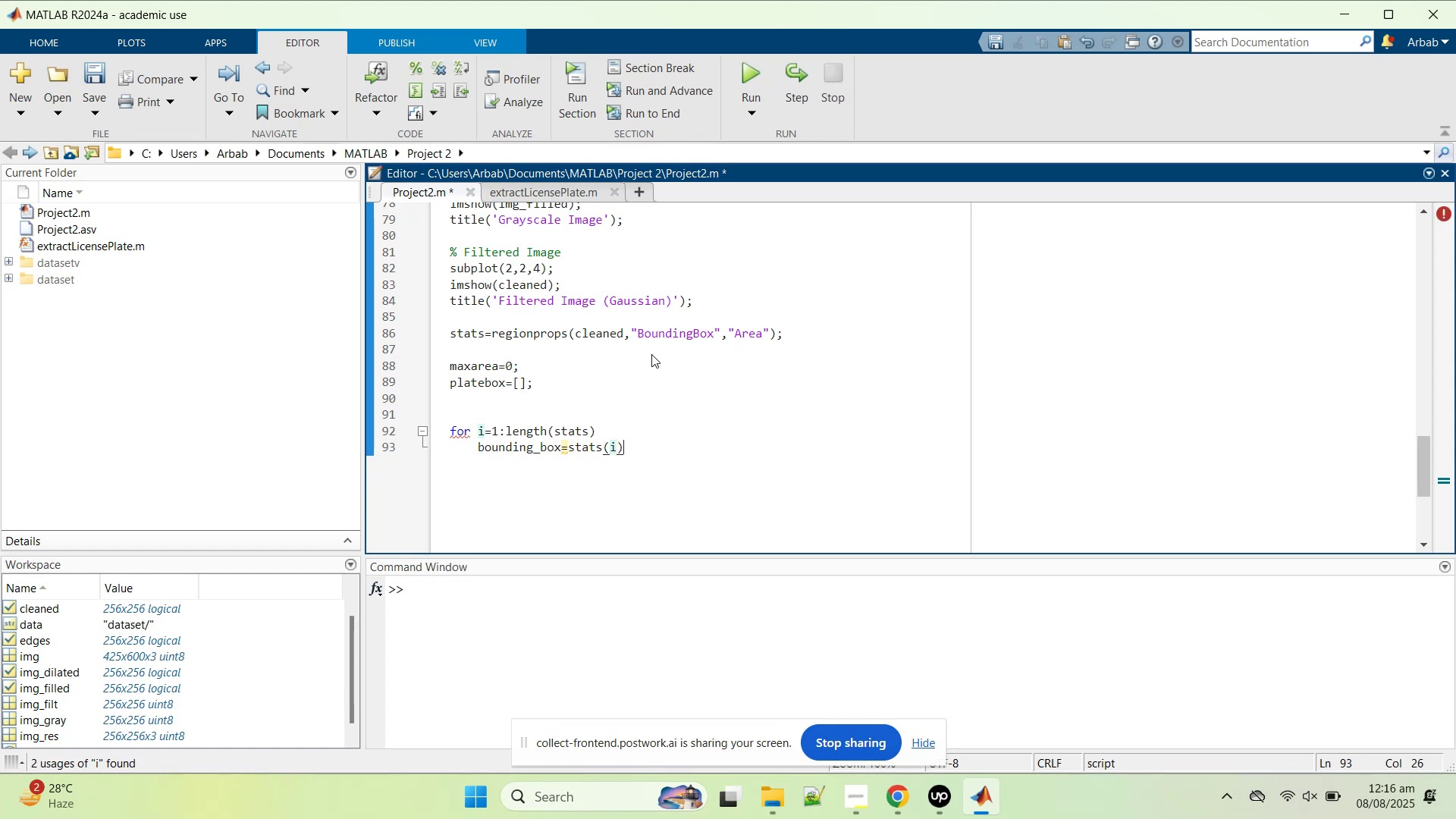 
type(.b)
key(Backspace)
type(BoundingBox;)
 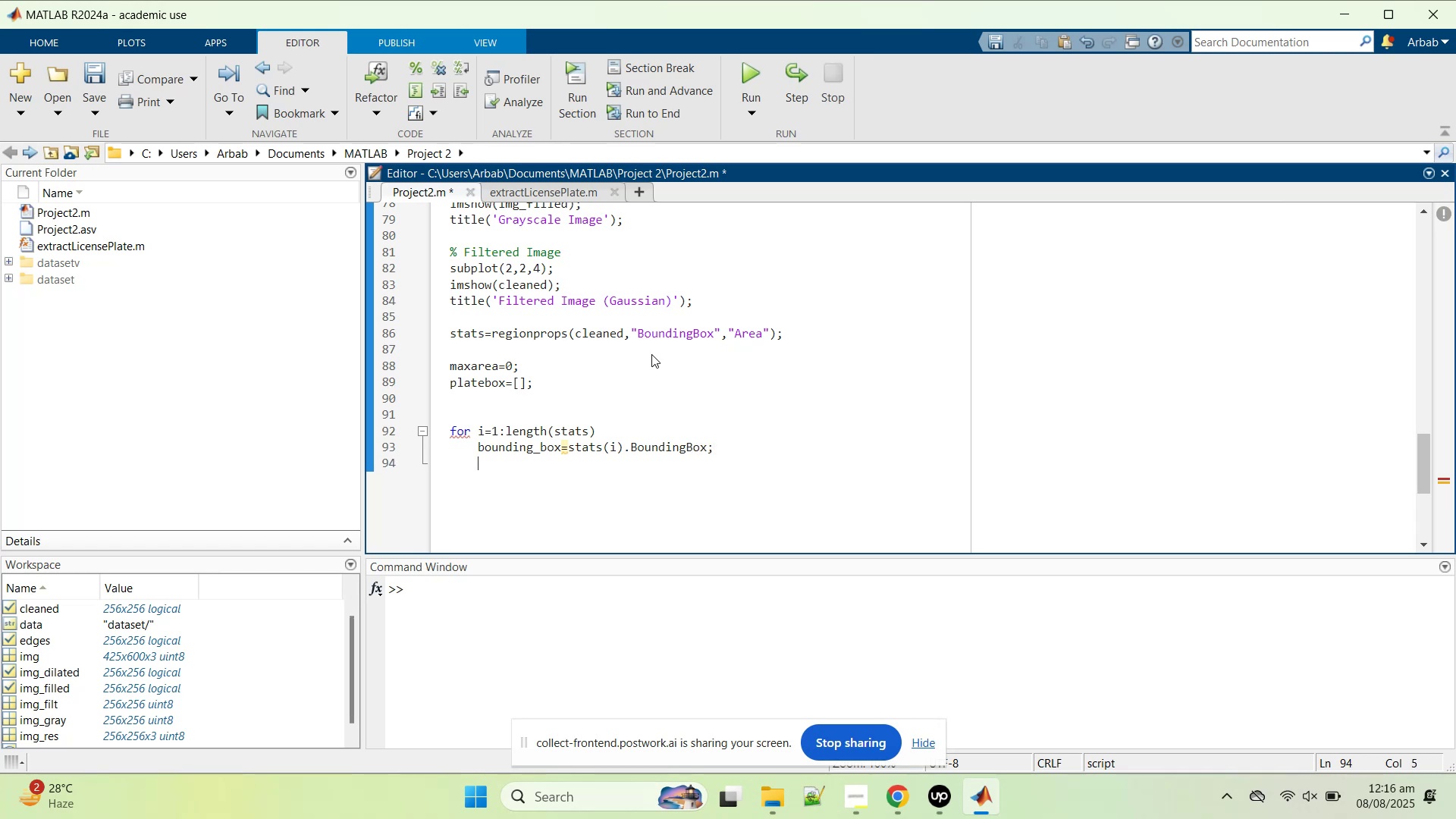 
 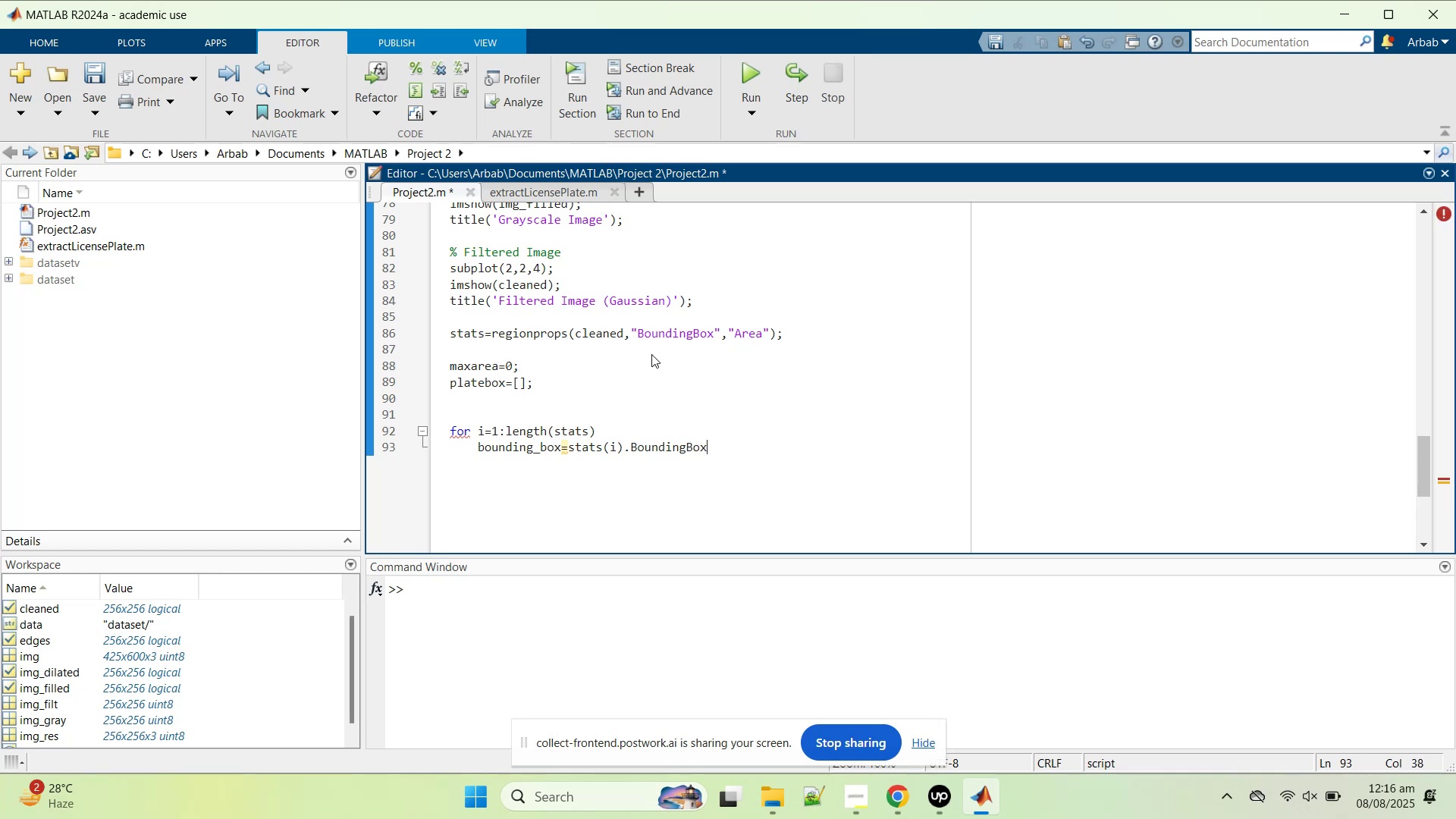 
key(Enter)
 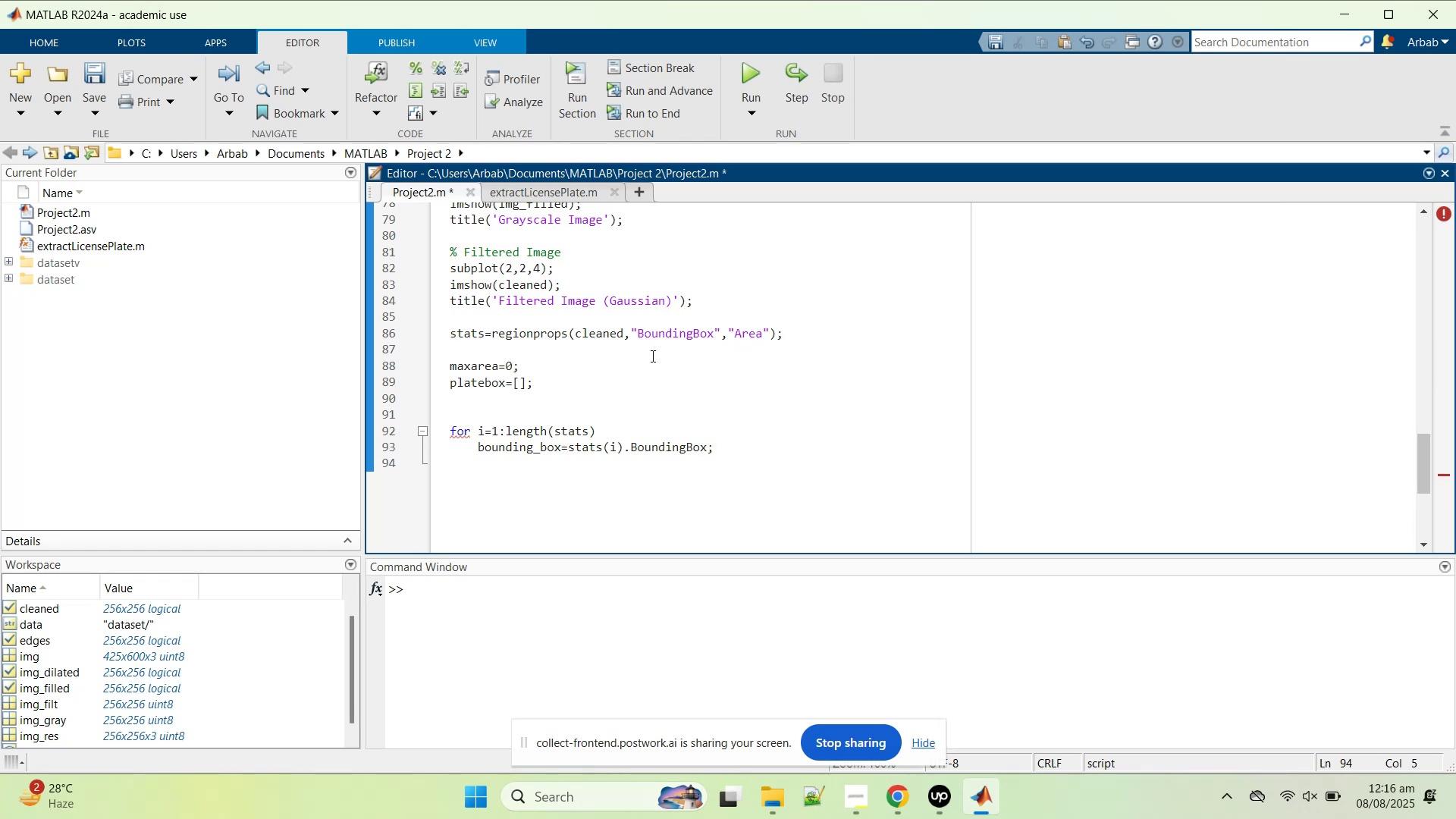 
type(asper)
key(Backspace)
type(ctRatio= bbox)
key(Backspace)
key(Backspace)
key(Backspace)
key(Tab)
 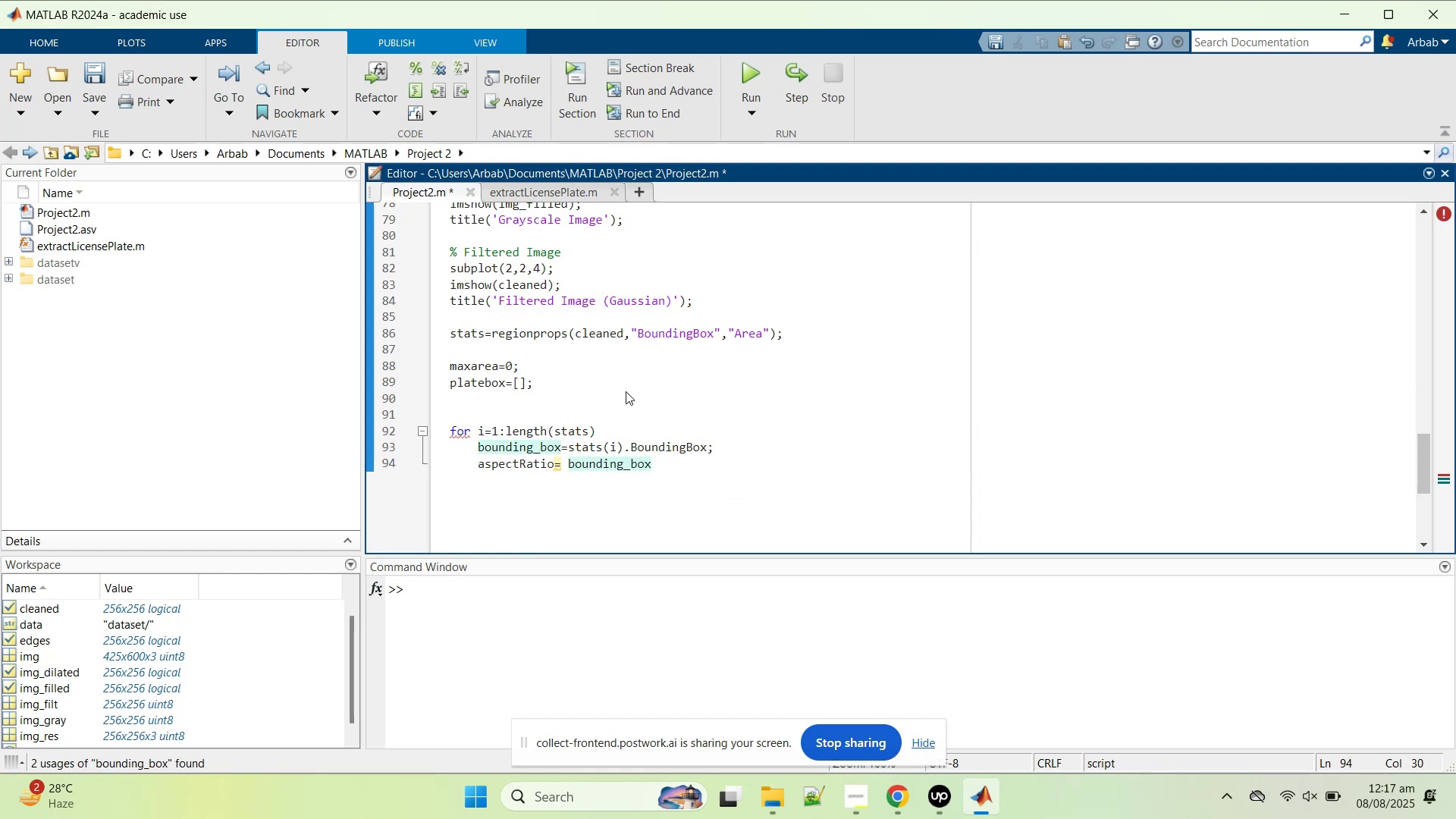 
type(())
 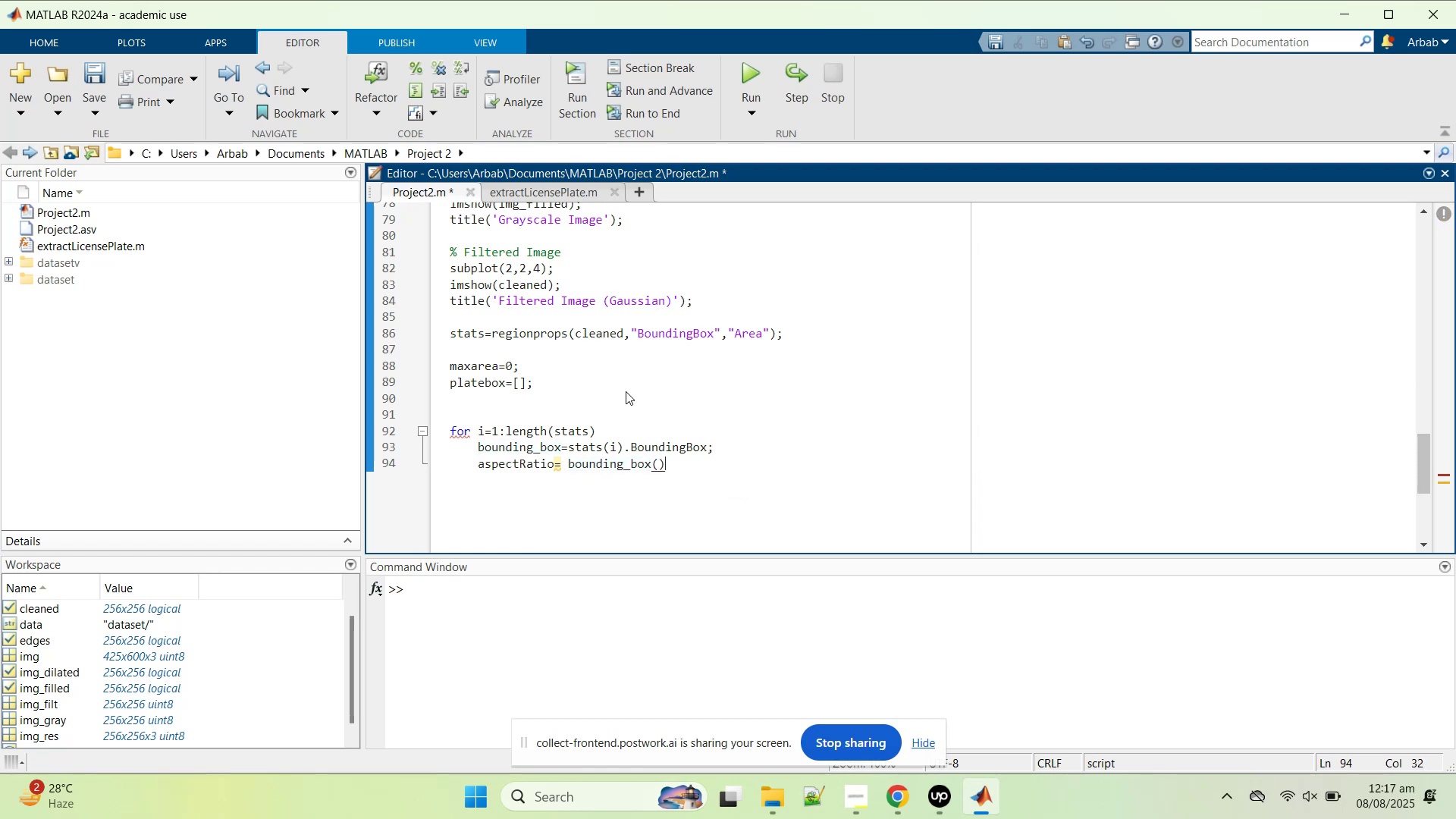 
key(ArrowLeft)
 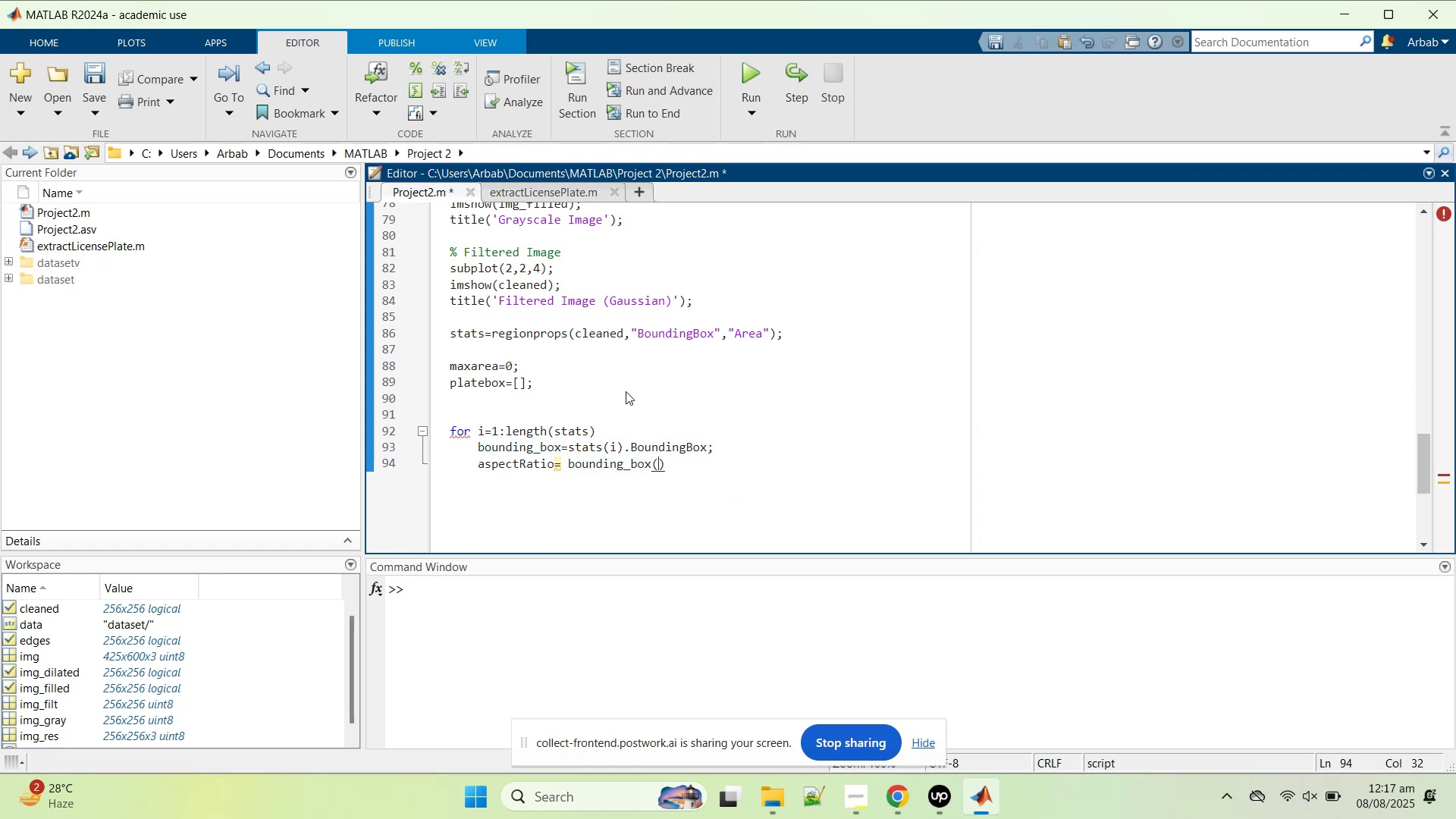 
key(3)
 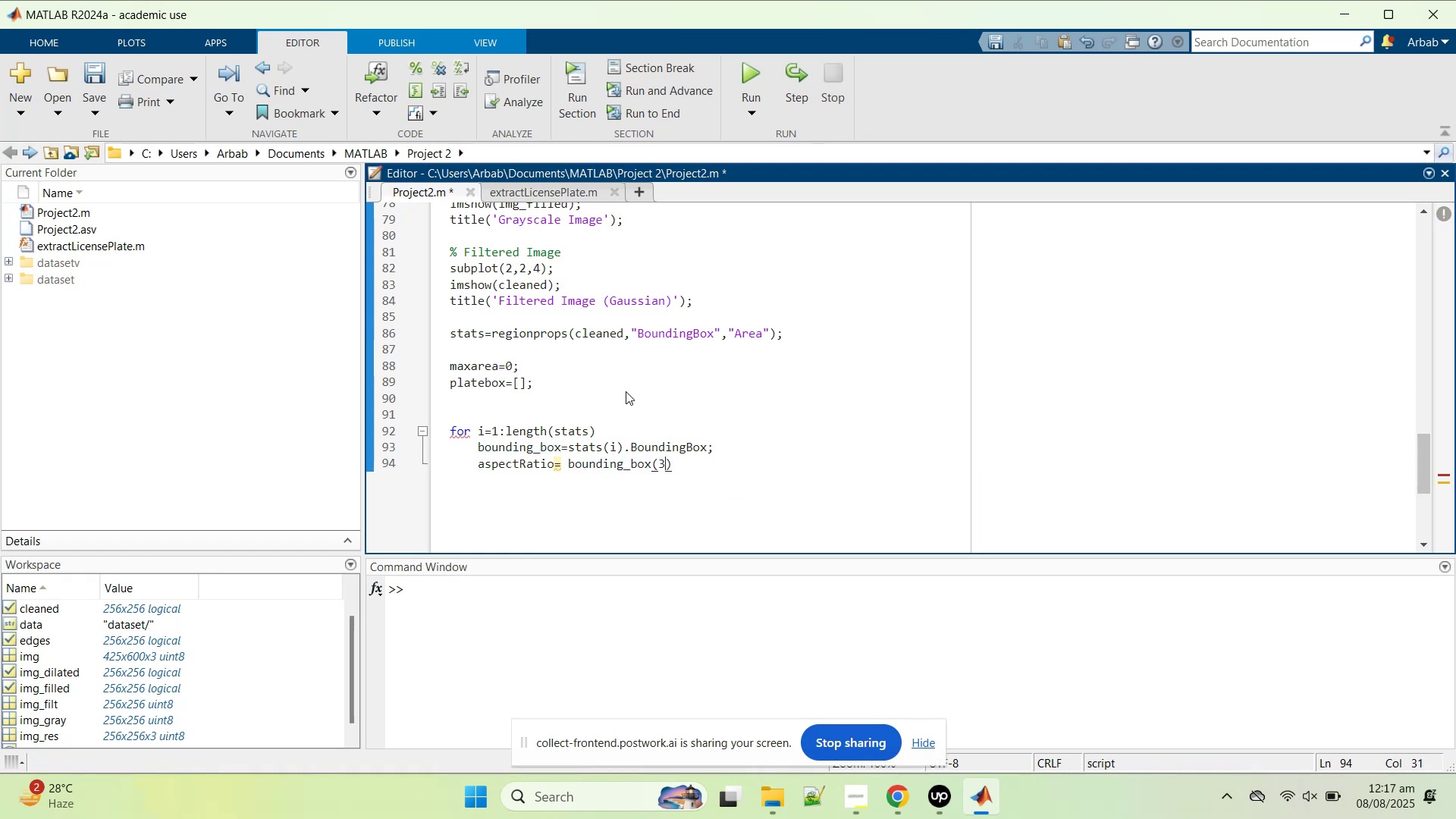 
key(ArrowRight)
 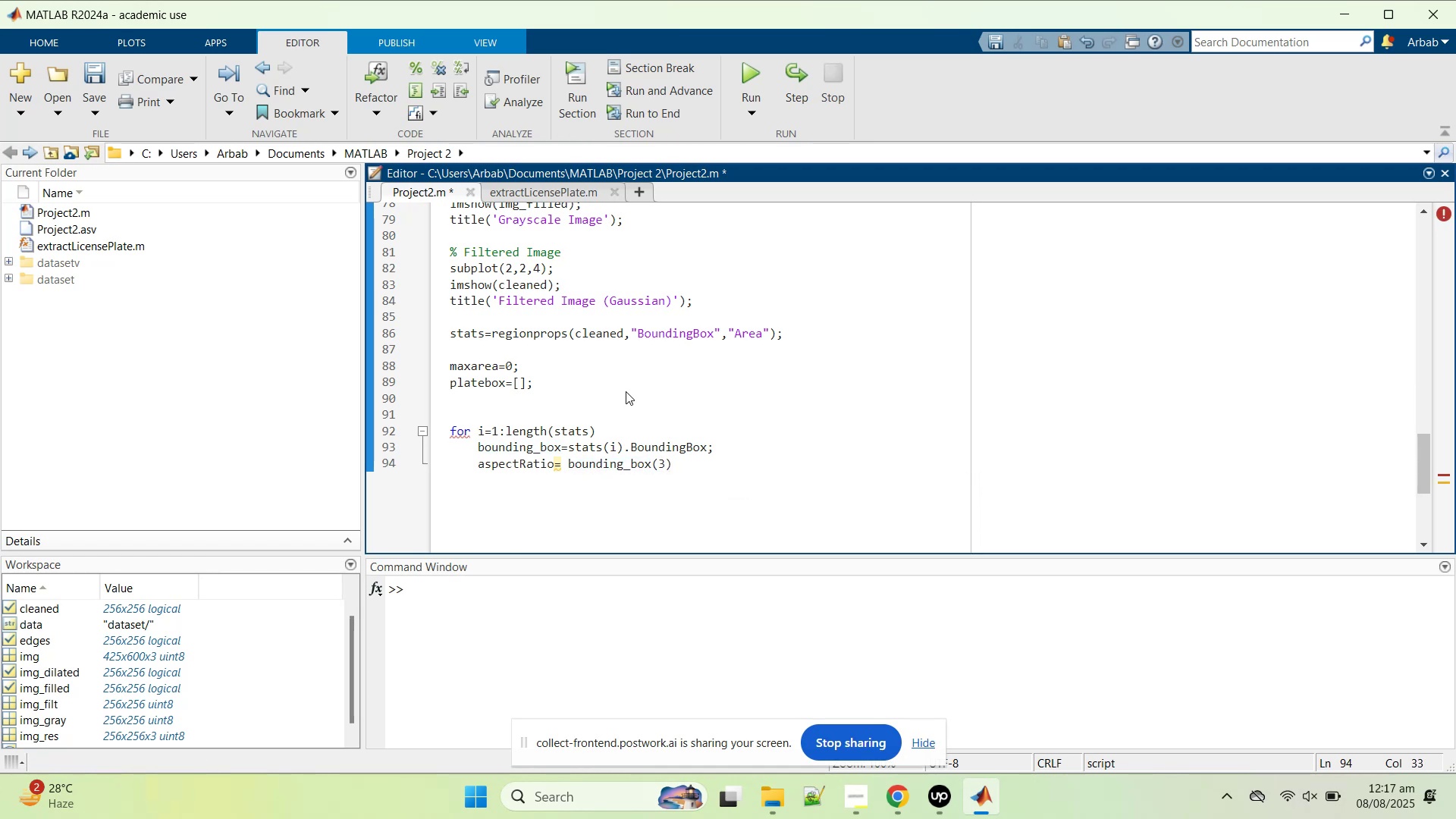 
type(/bb)
key(Backspace)
type(o)
key(Tab)
type(())
 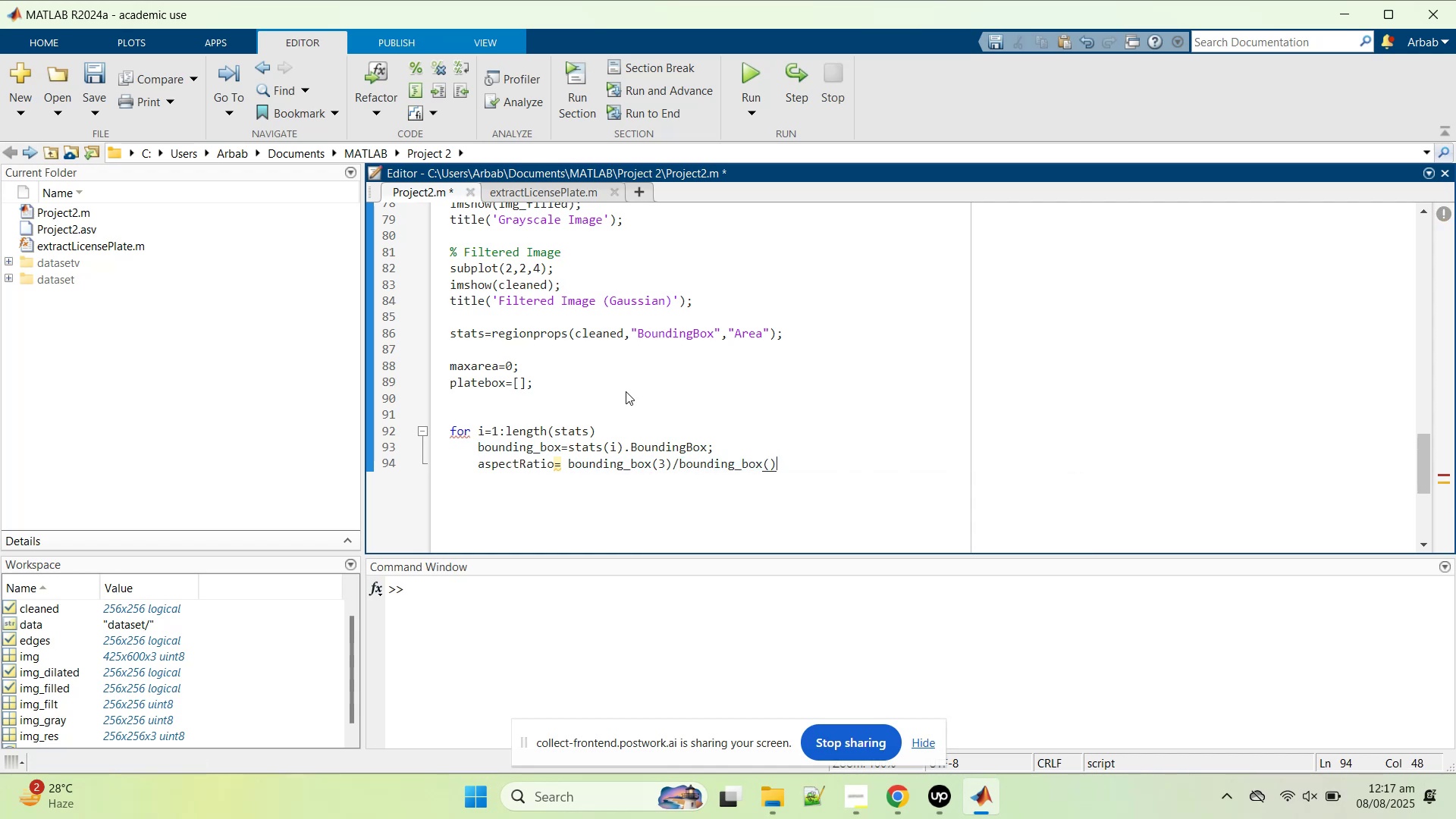 
key(ArrowLeft)
 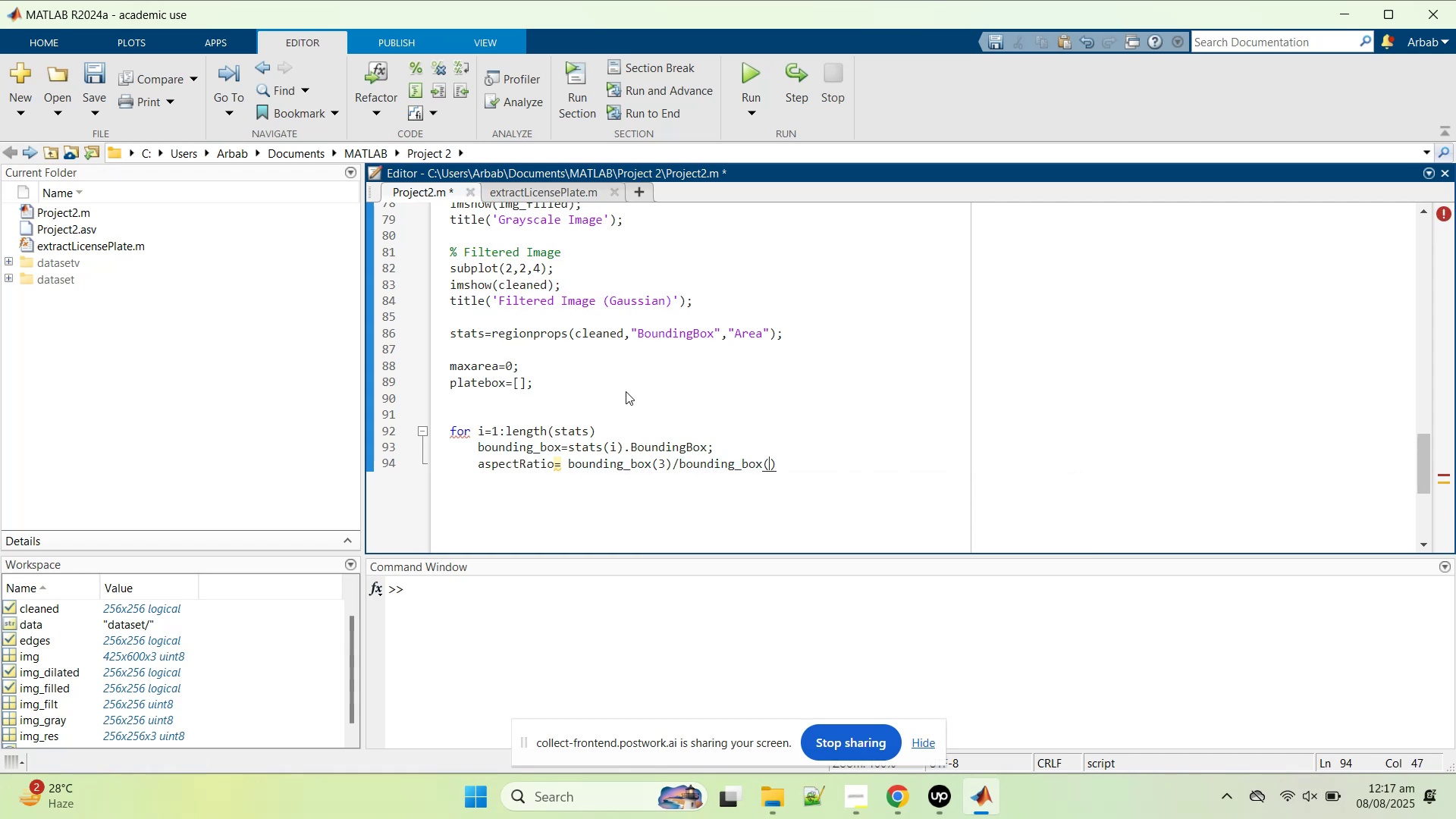 
key(4)
 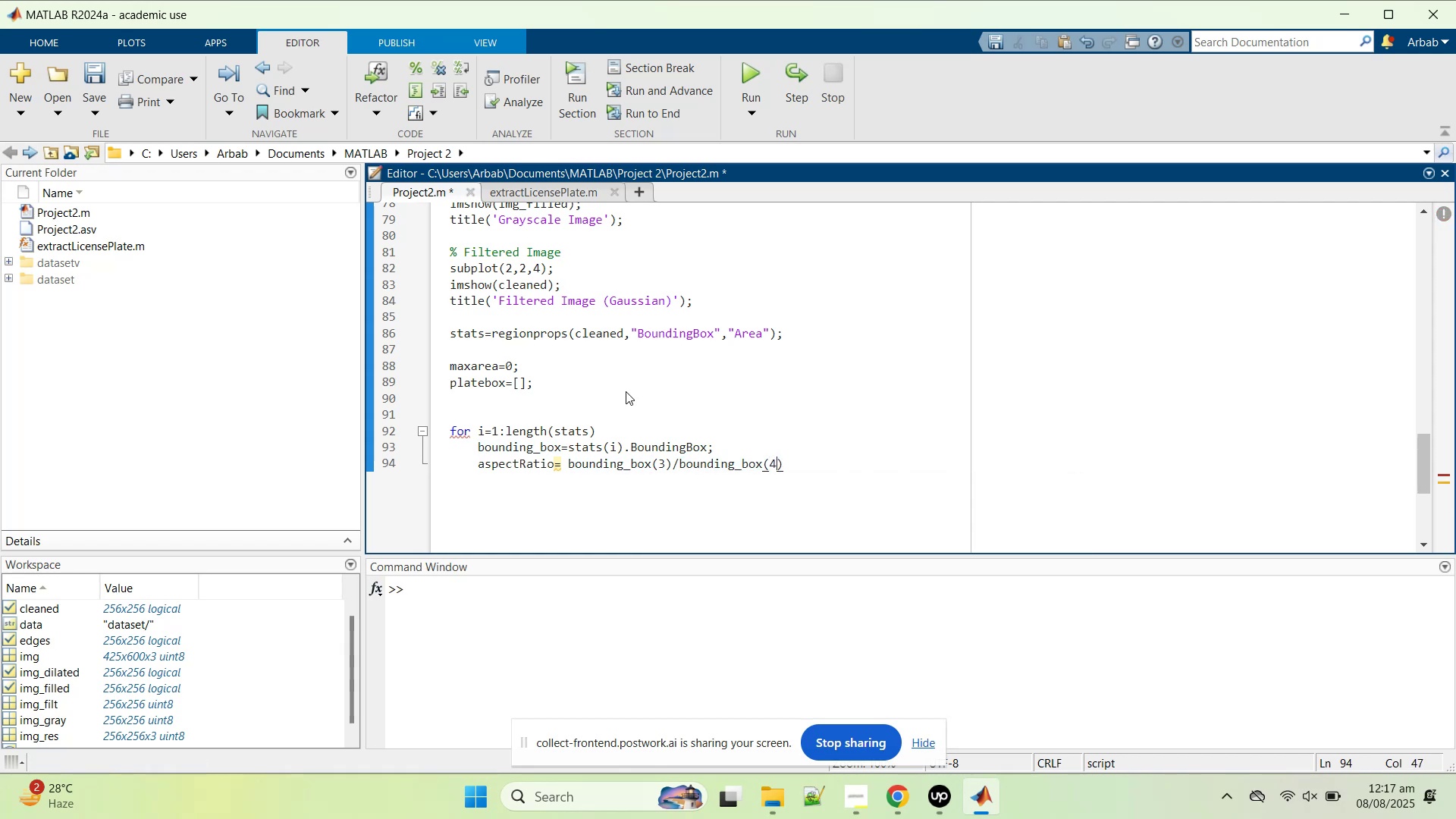 
key(ArrowRight)
 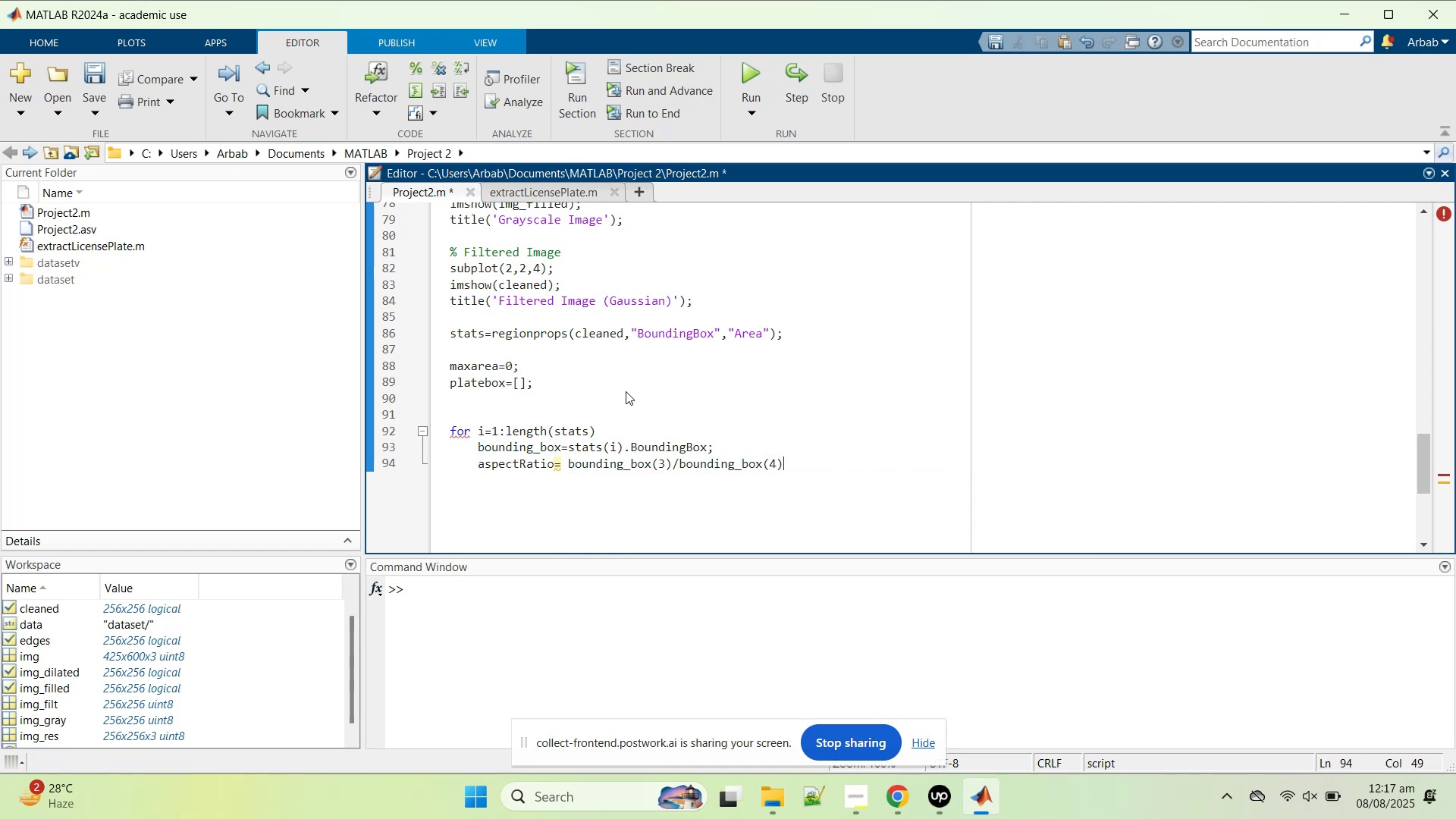 
key(Semicolon)
 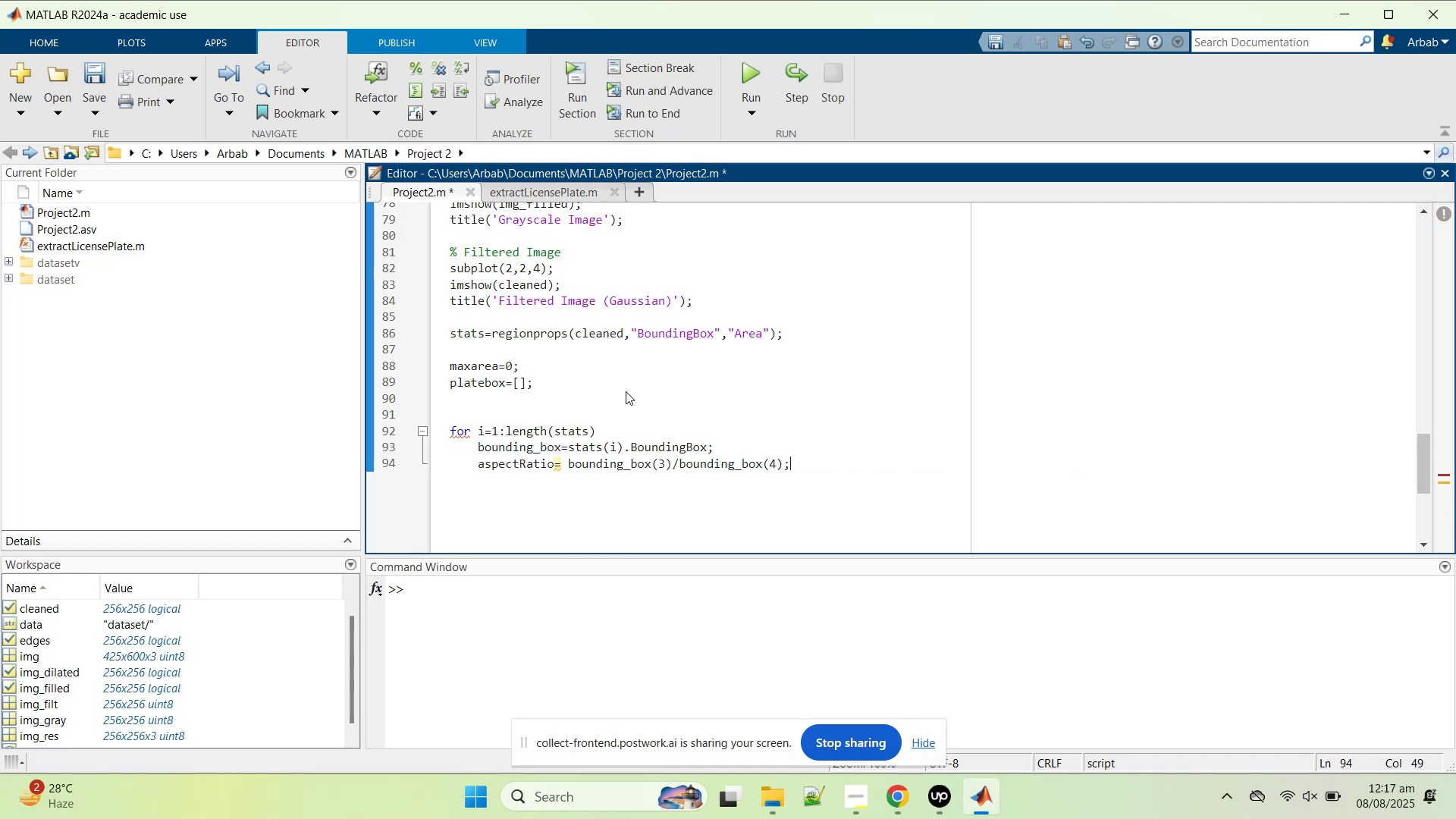 
key(Enter)
 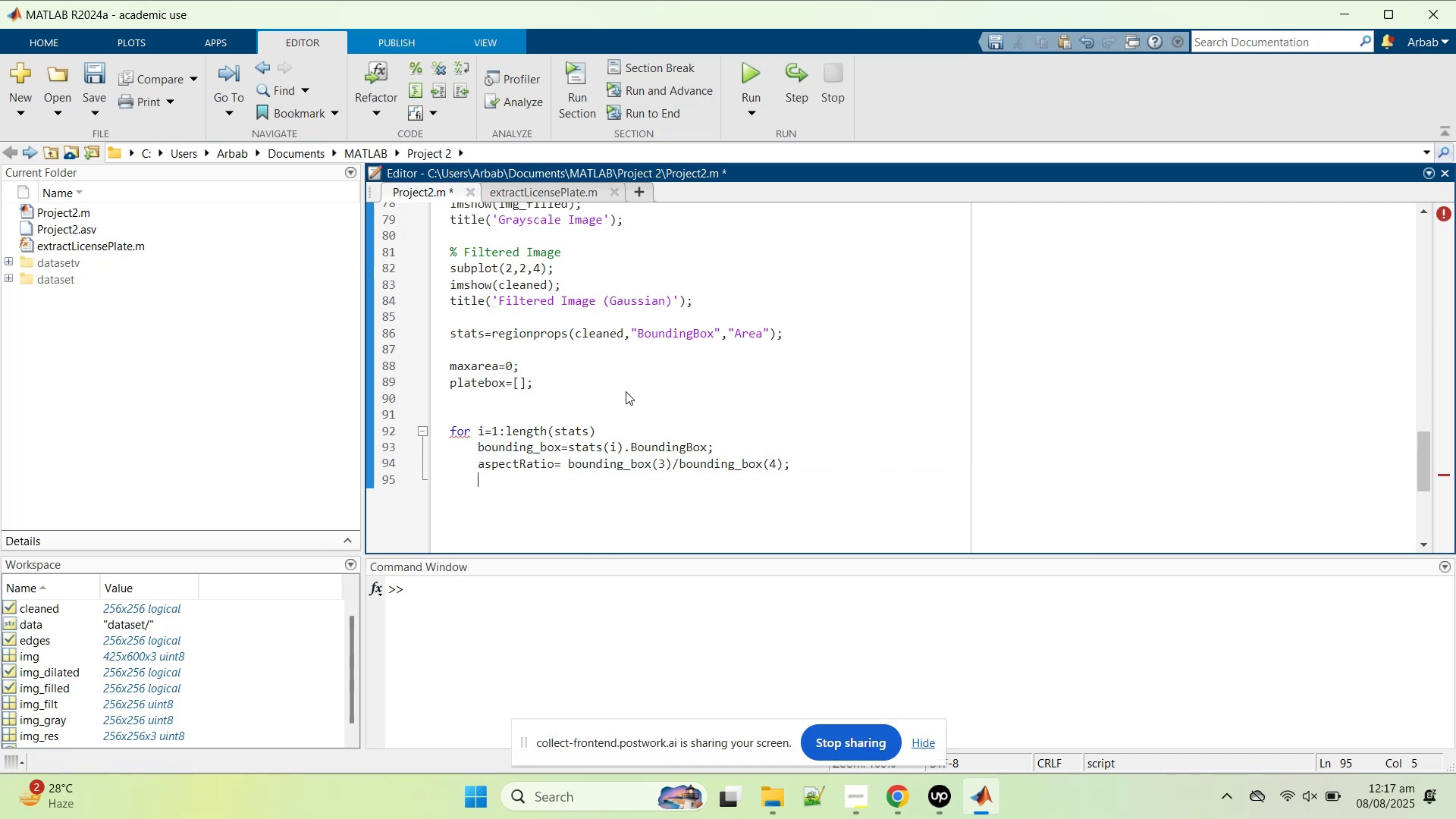 
key(Enter)
 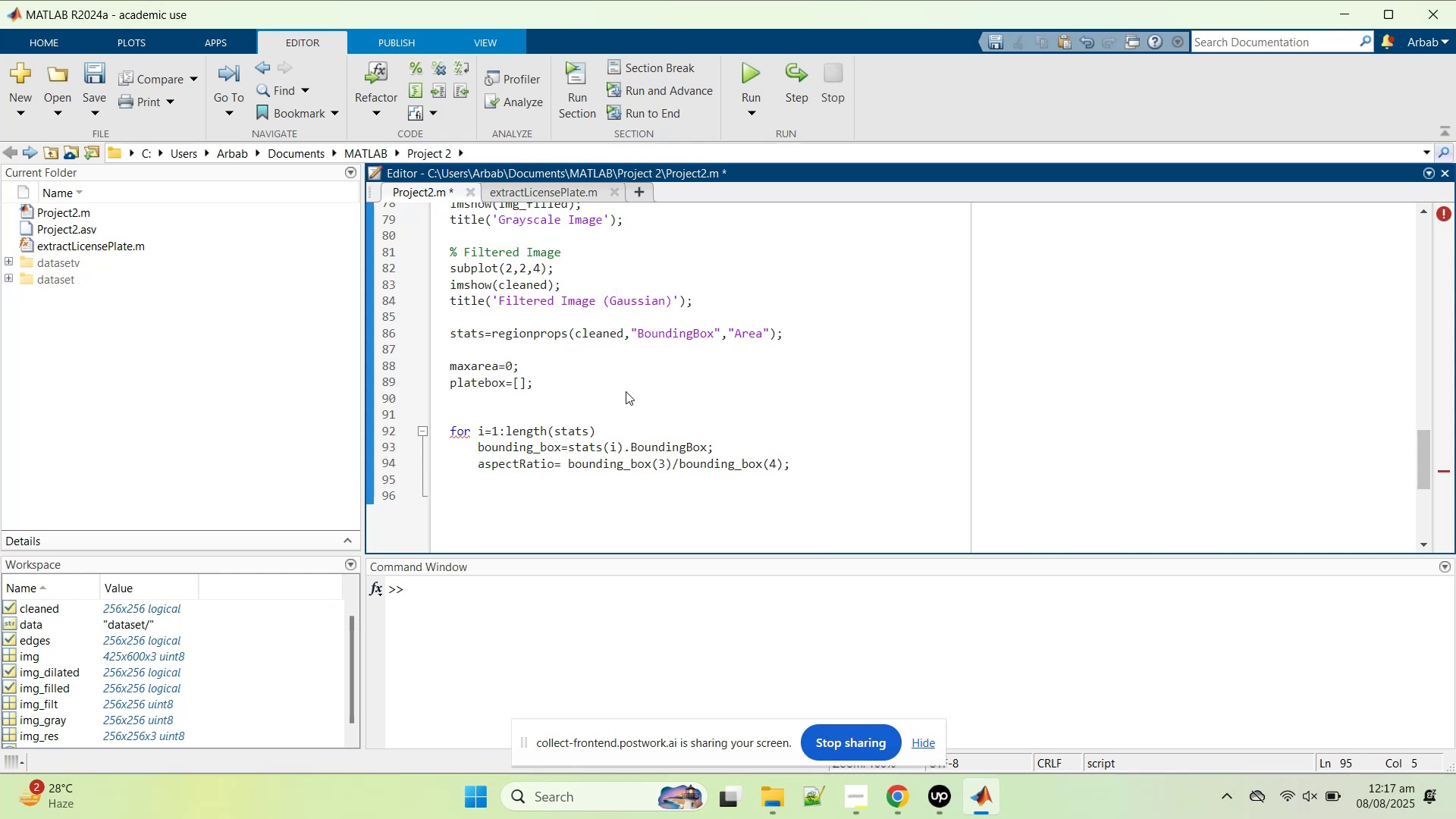 
type(end)
 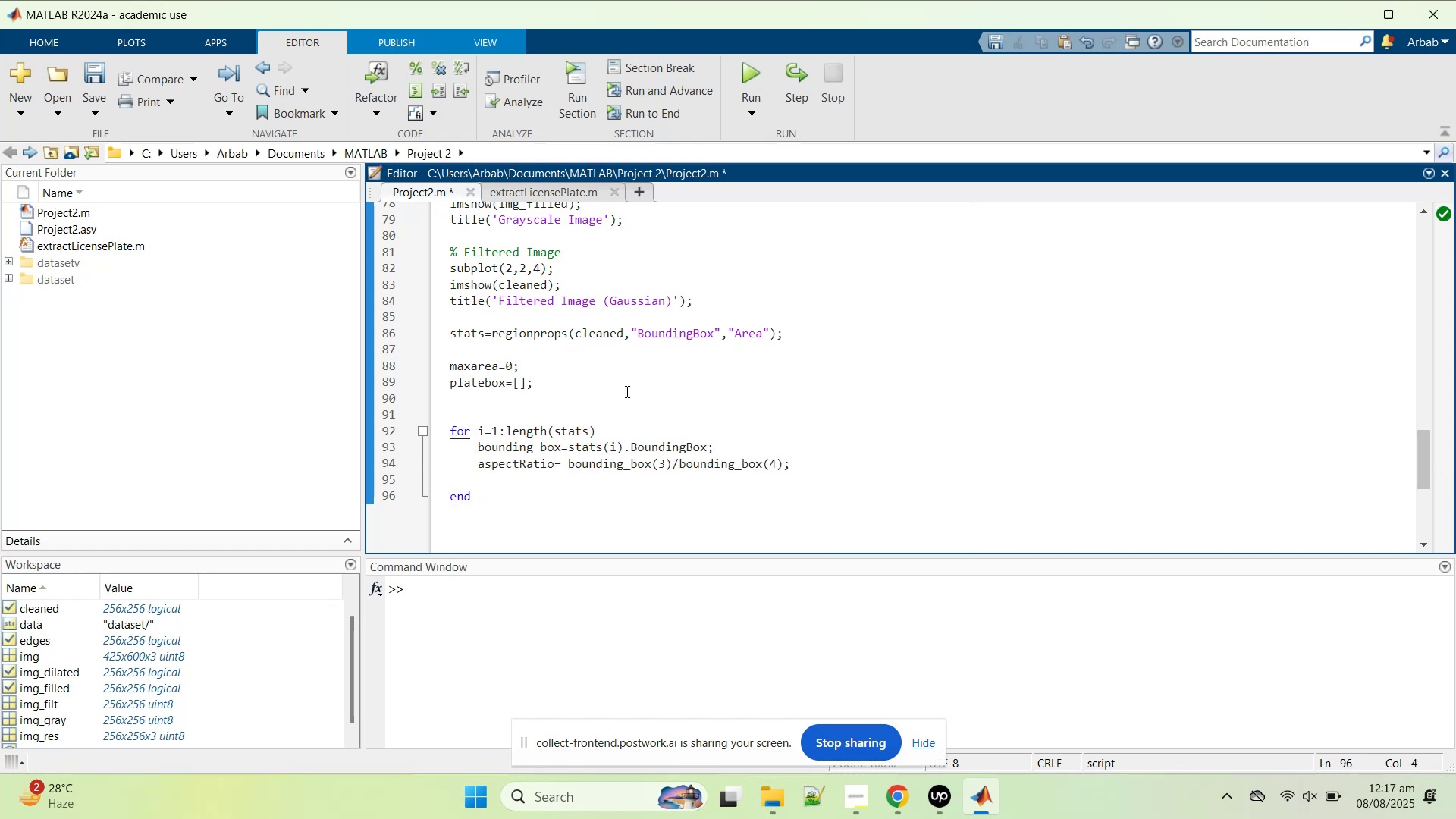 
key(Control+S)
 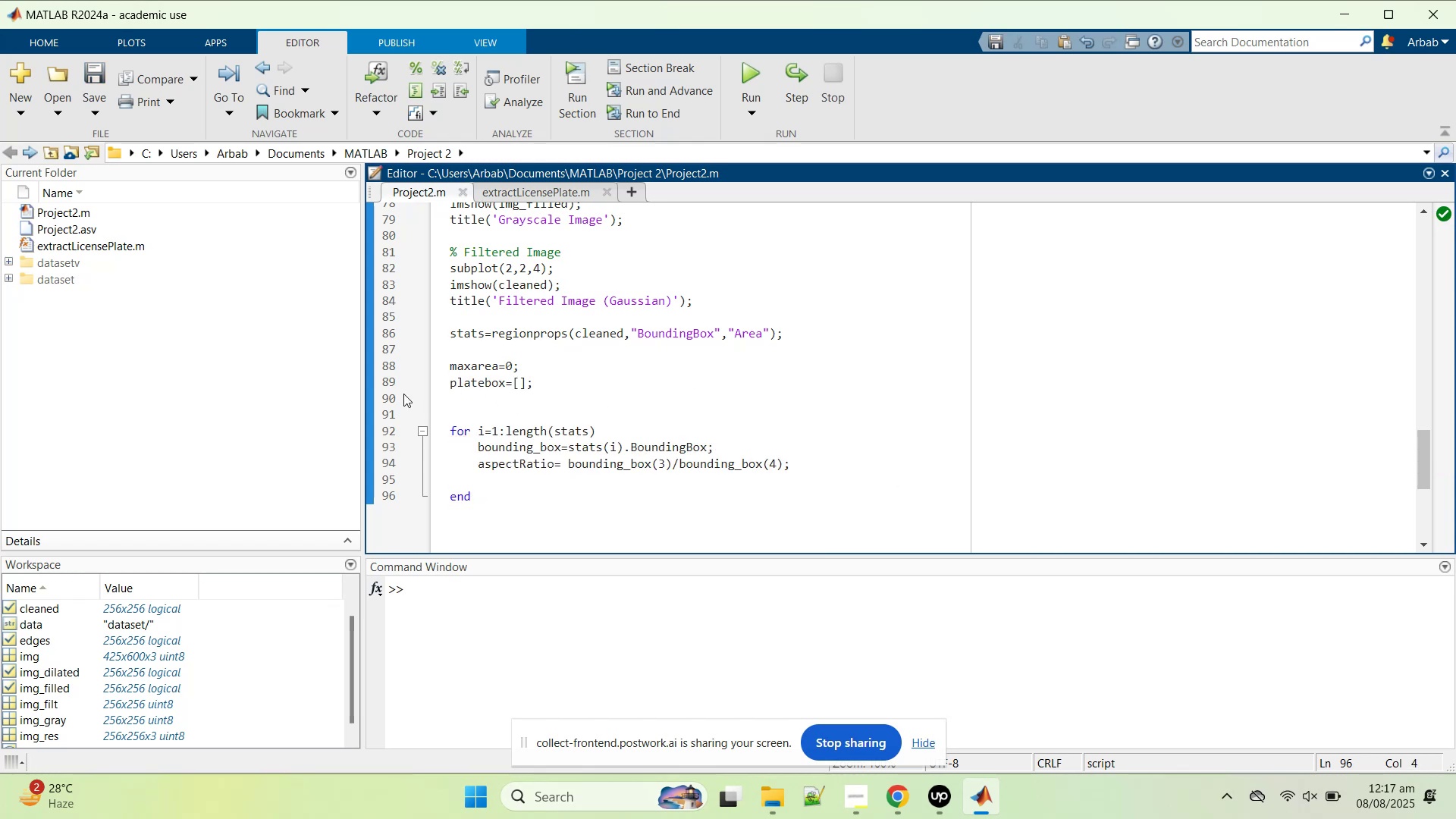 
left_click([407, 386])
 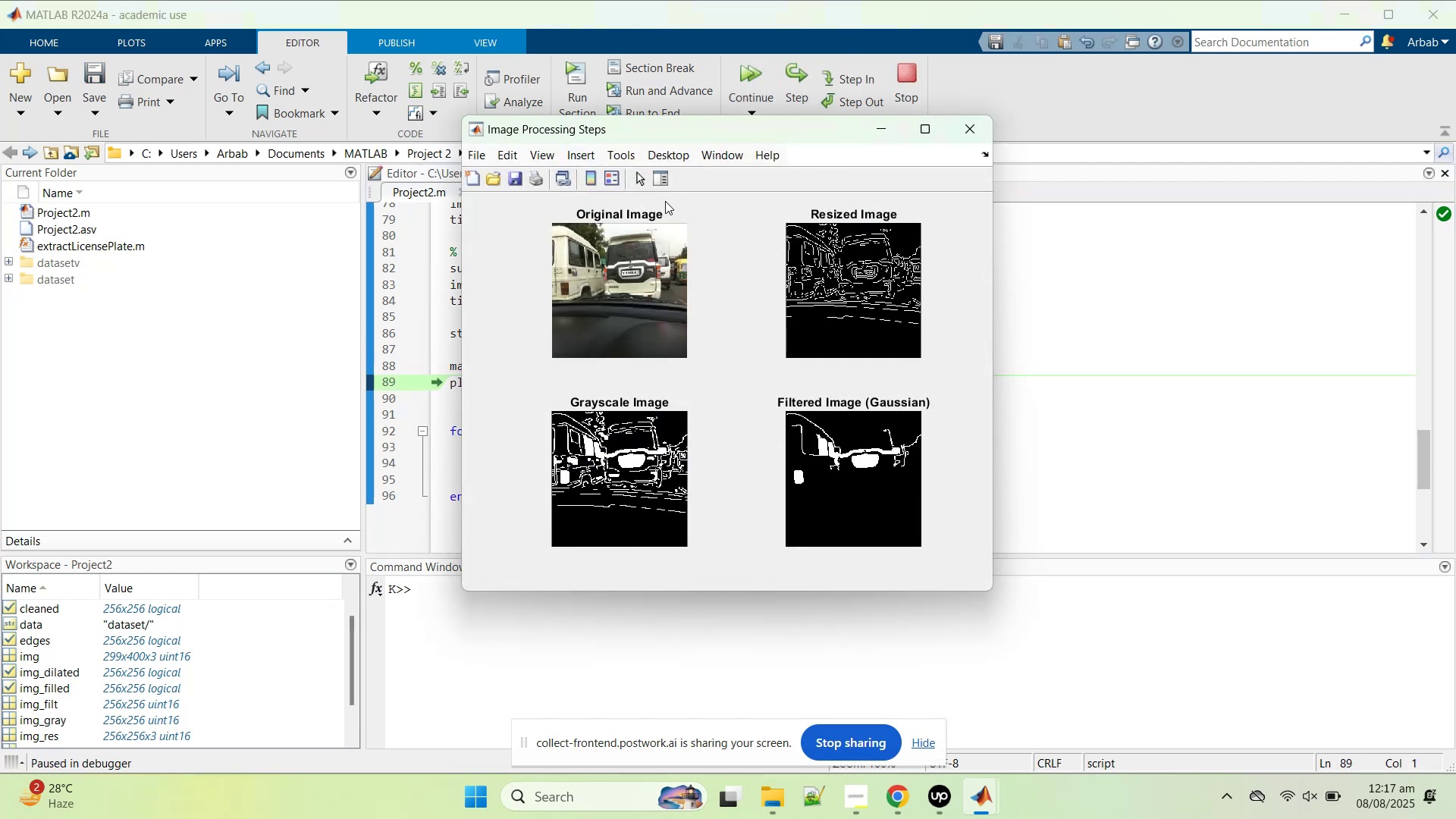 
left_click([1026, 268])
 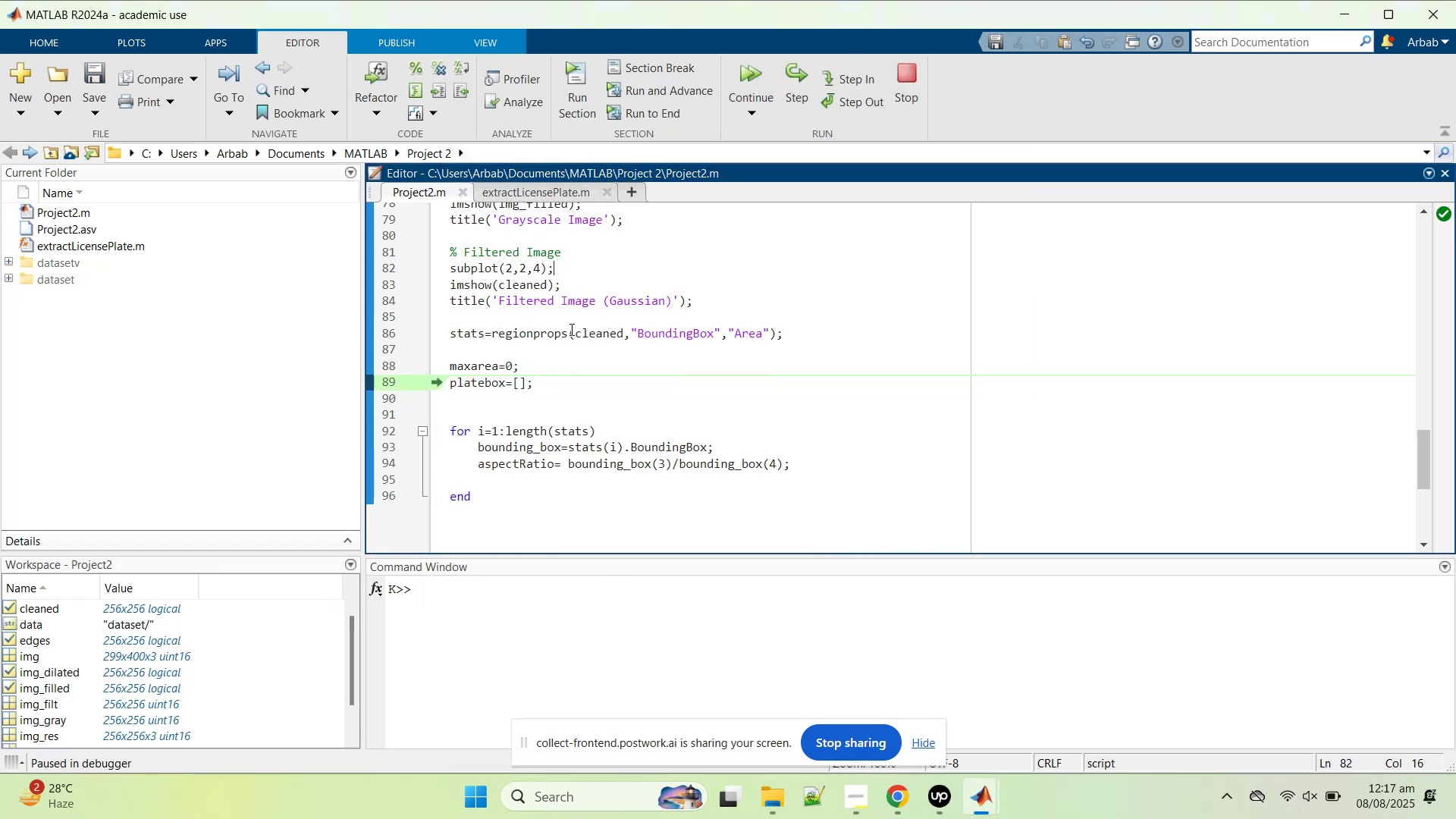 
mouse_move([509, 344])
 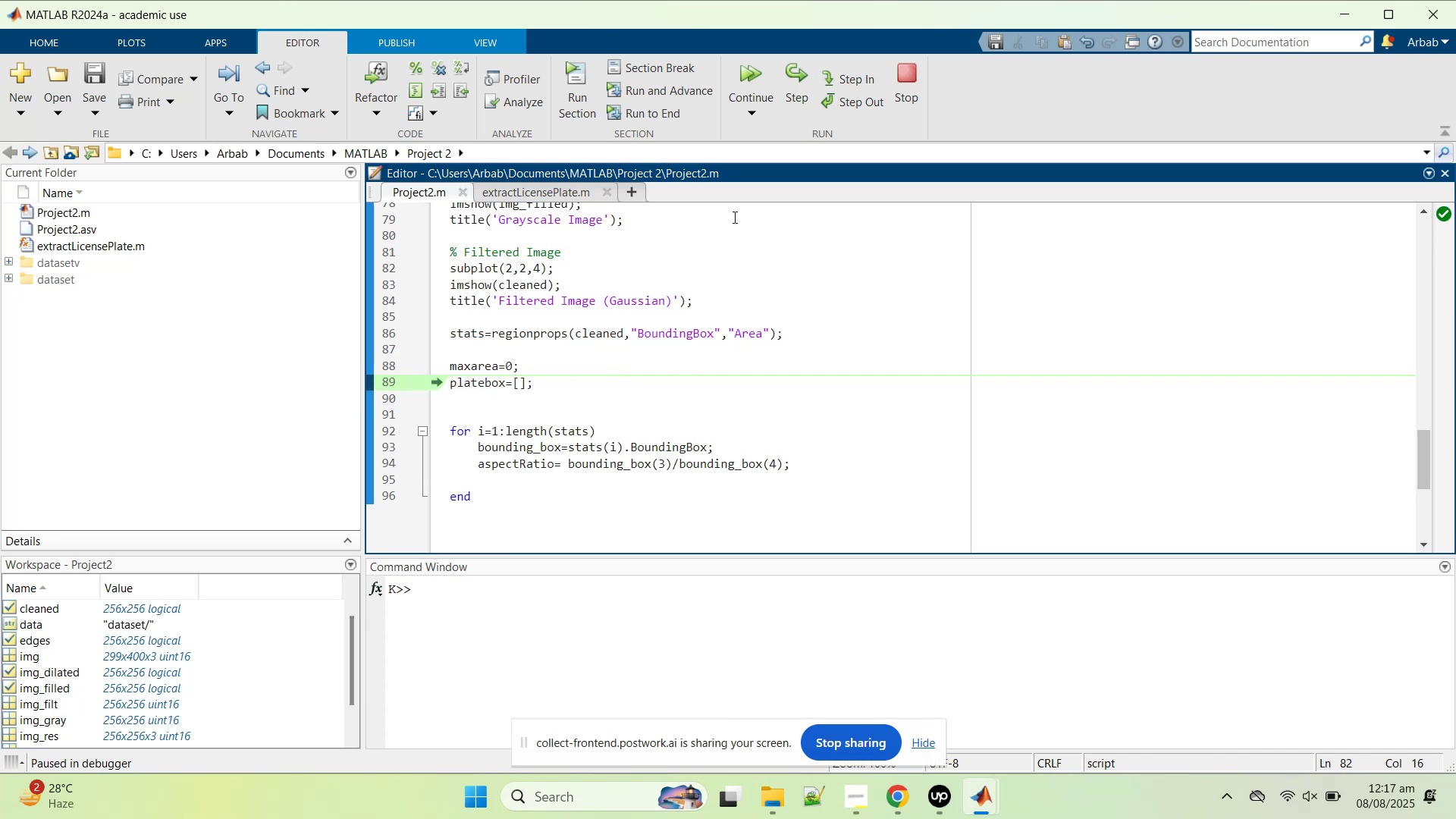 
left_click([792, 109])
 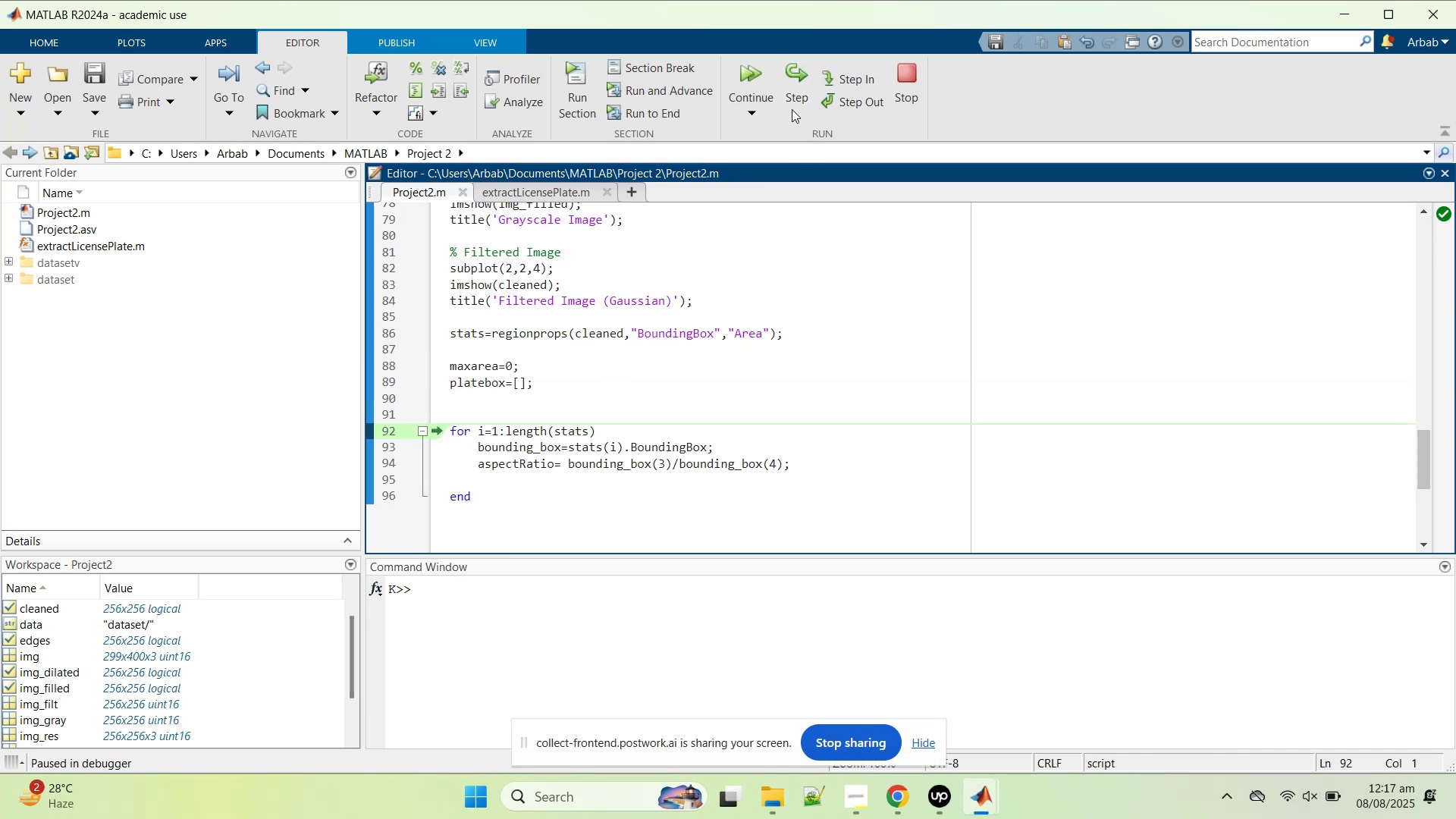 
left_click([792, 109])
 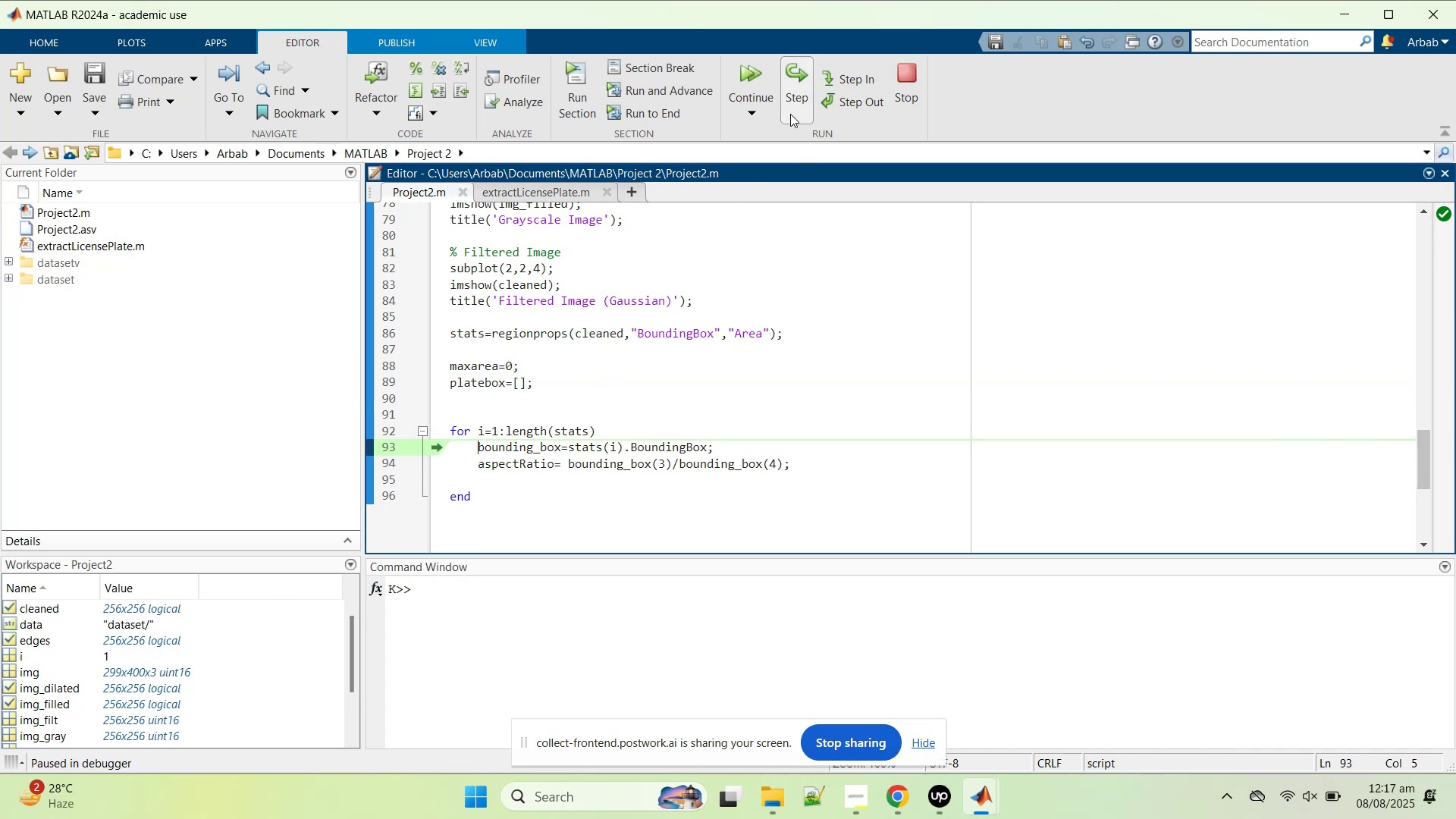 
left_click([790, 114])
 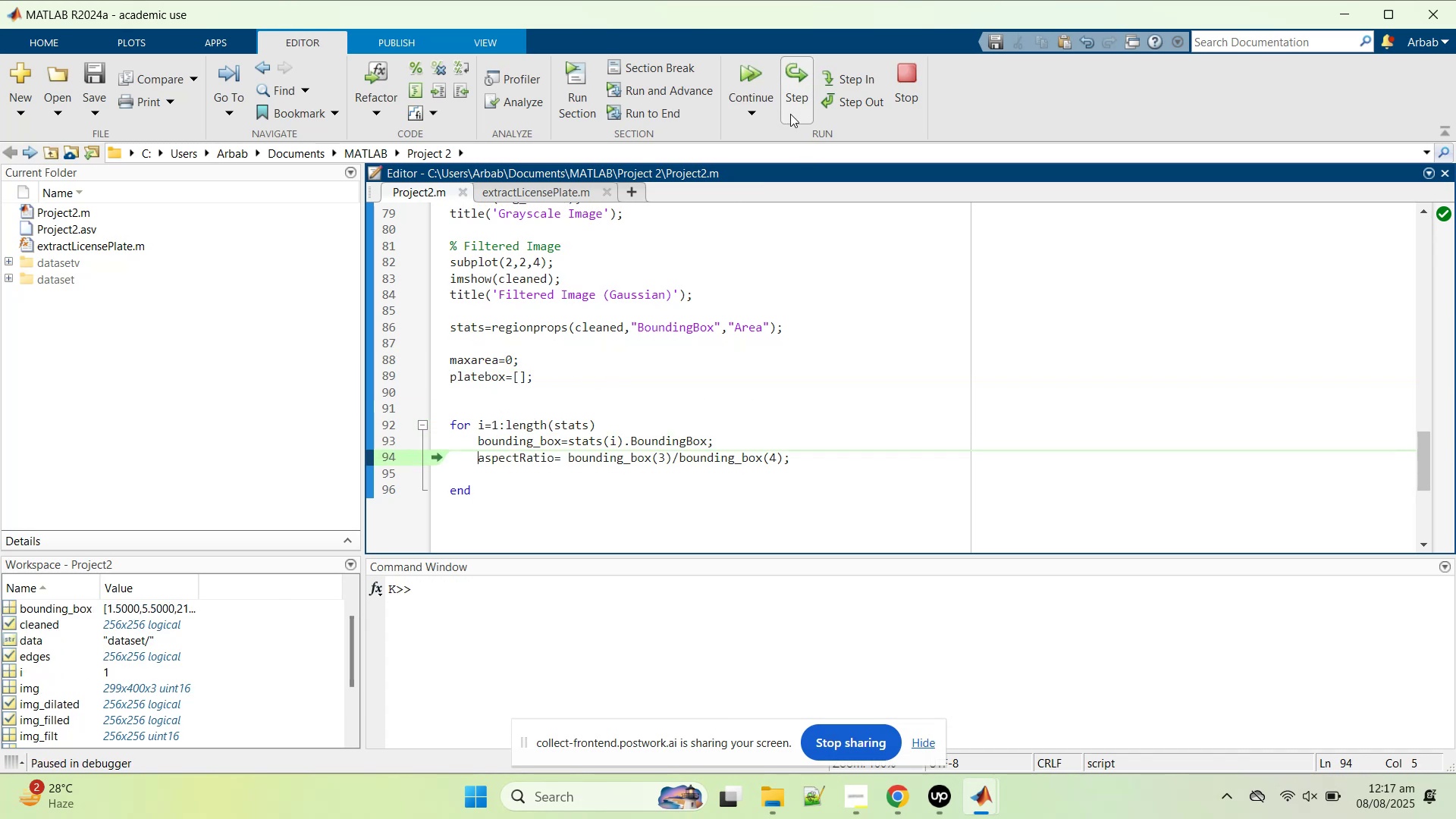 
left_click([790, 114])
 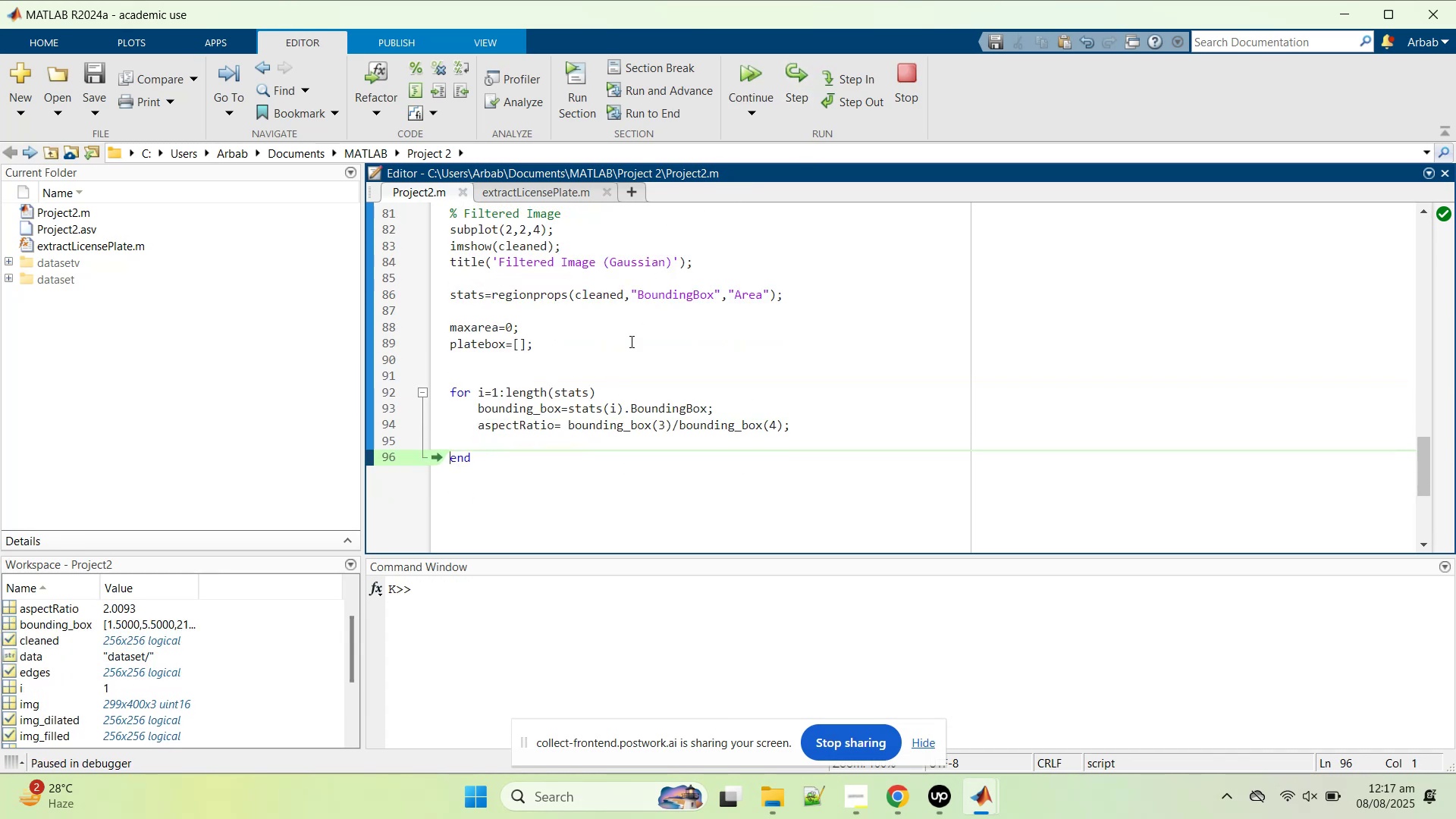 
mouse_move([535, 417])
 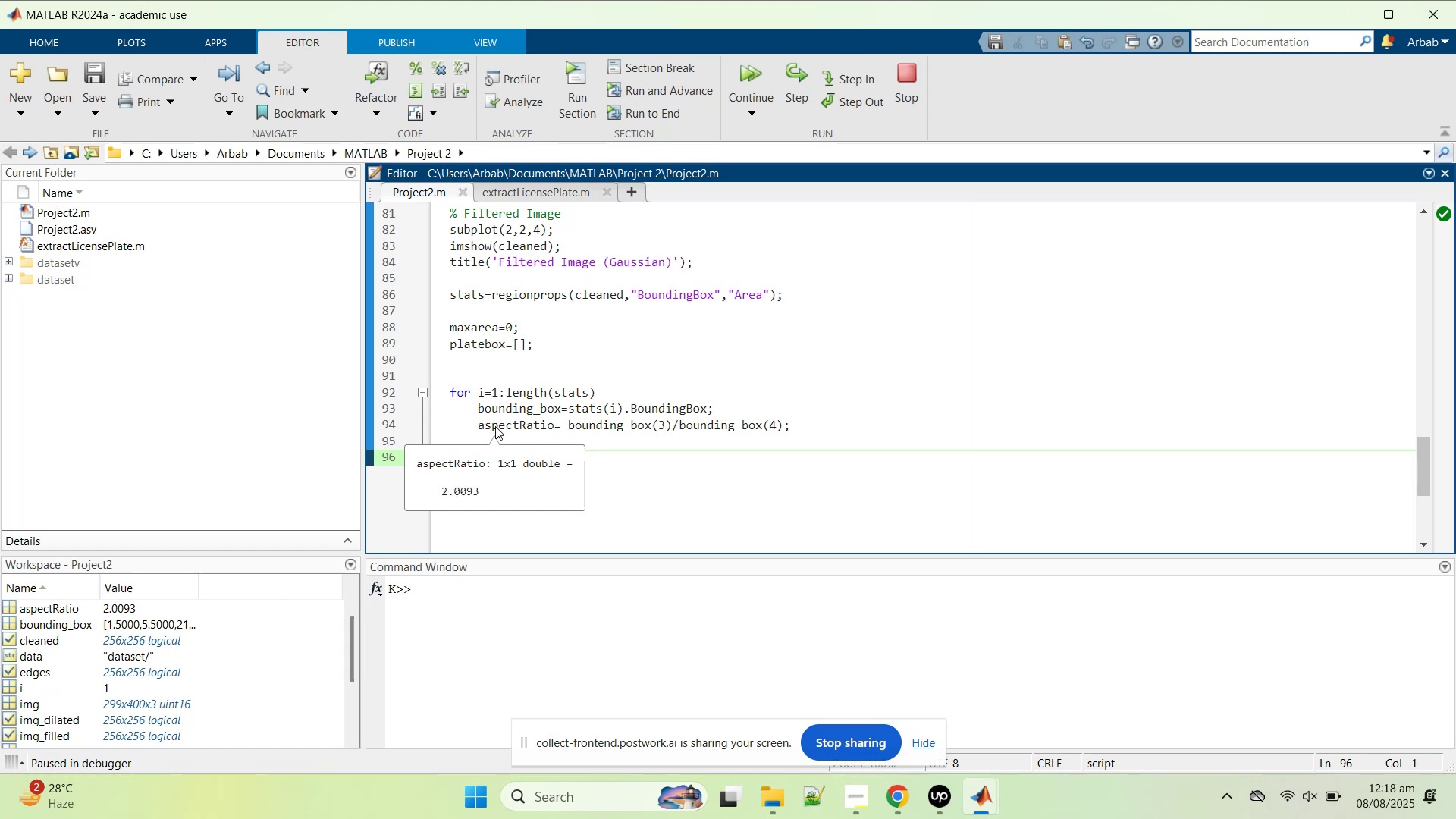 
wait(19.09)
 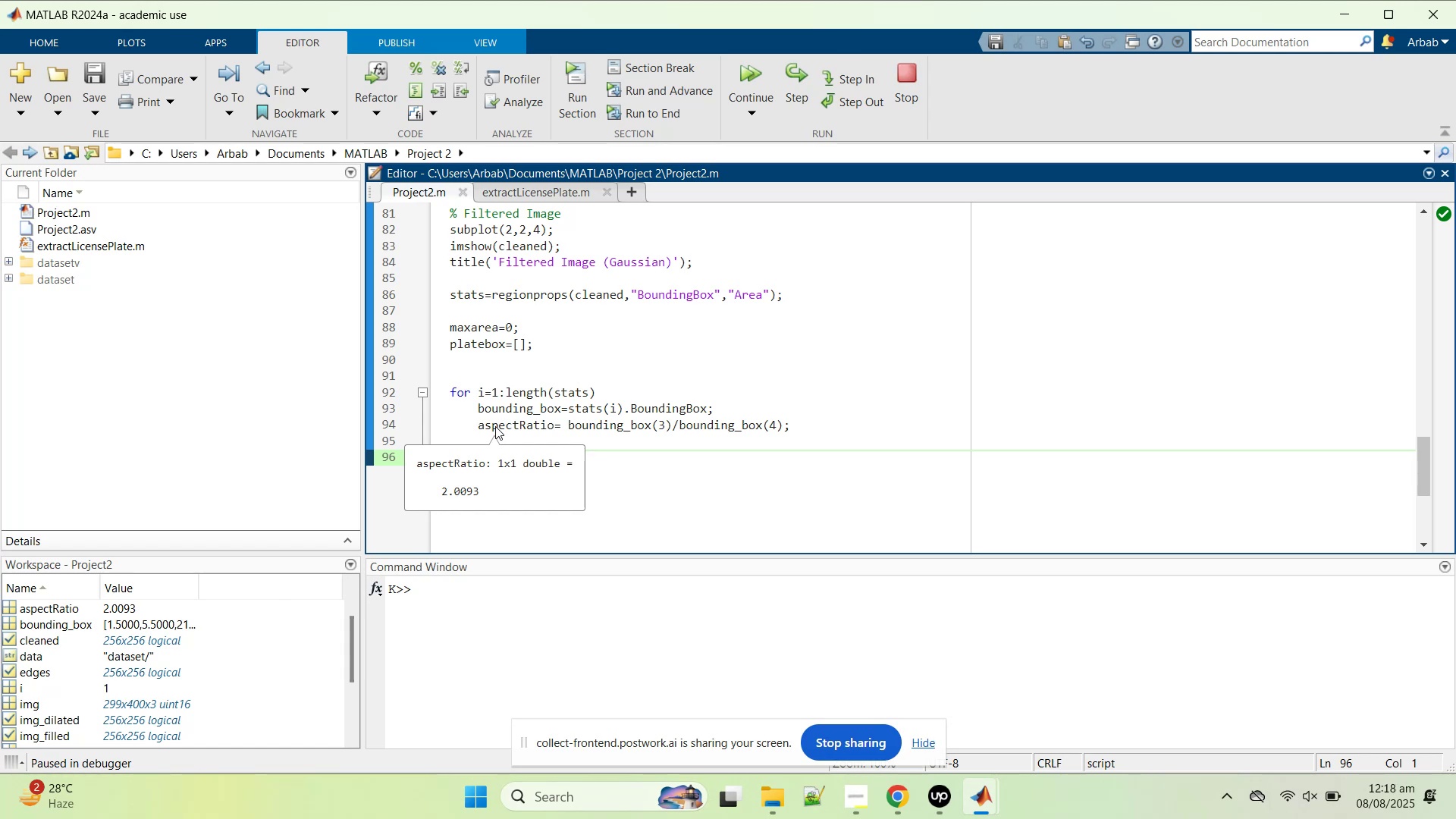 
left_click([512, 361])
 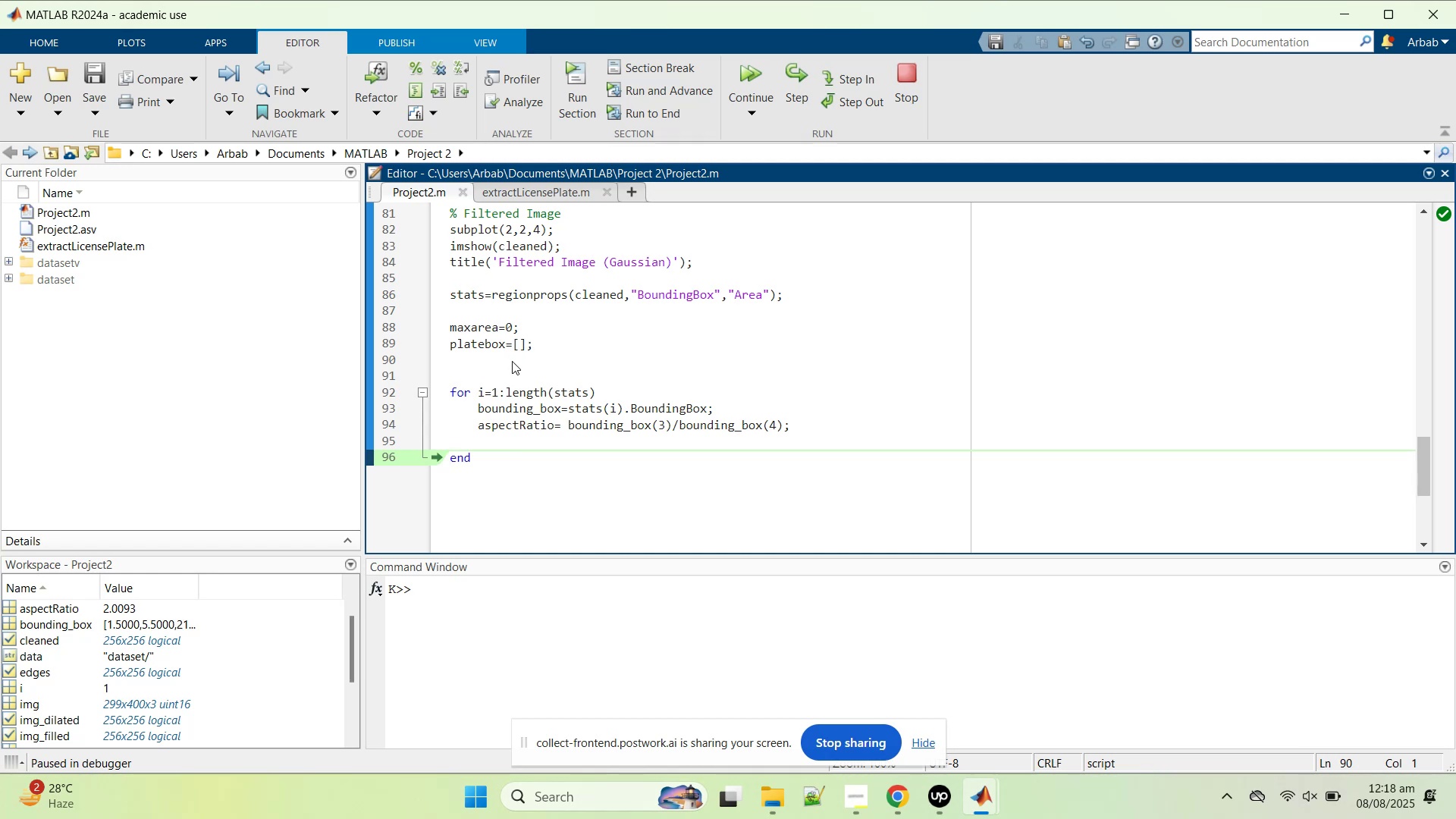 
wait(5.83)
 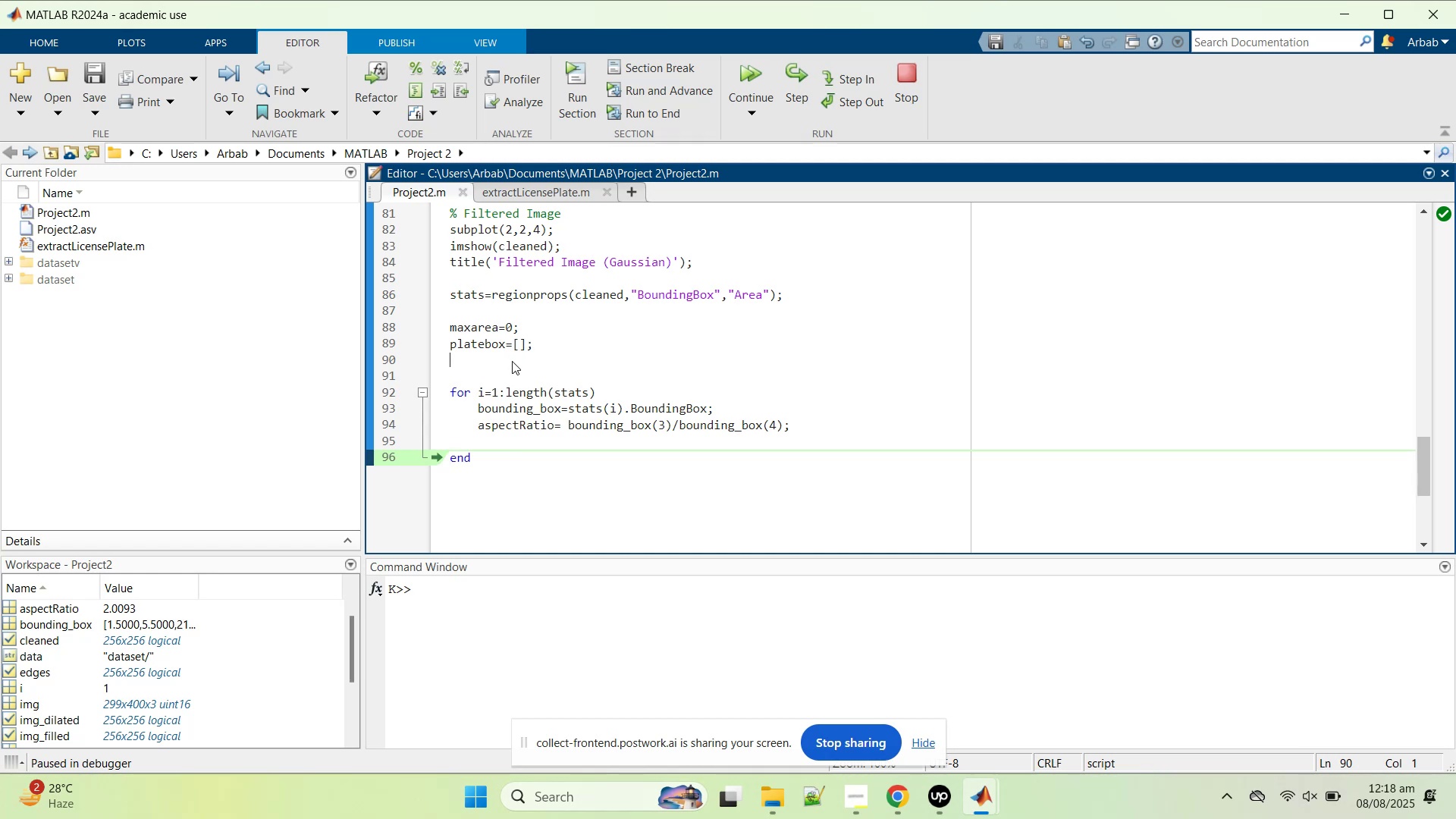 
type(low_aspect_r=2;)
 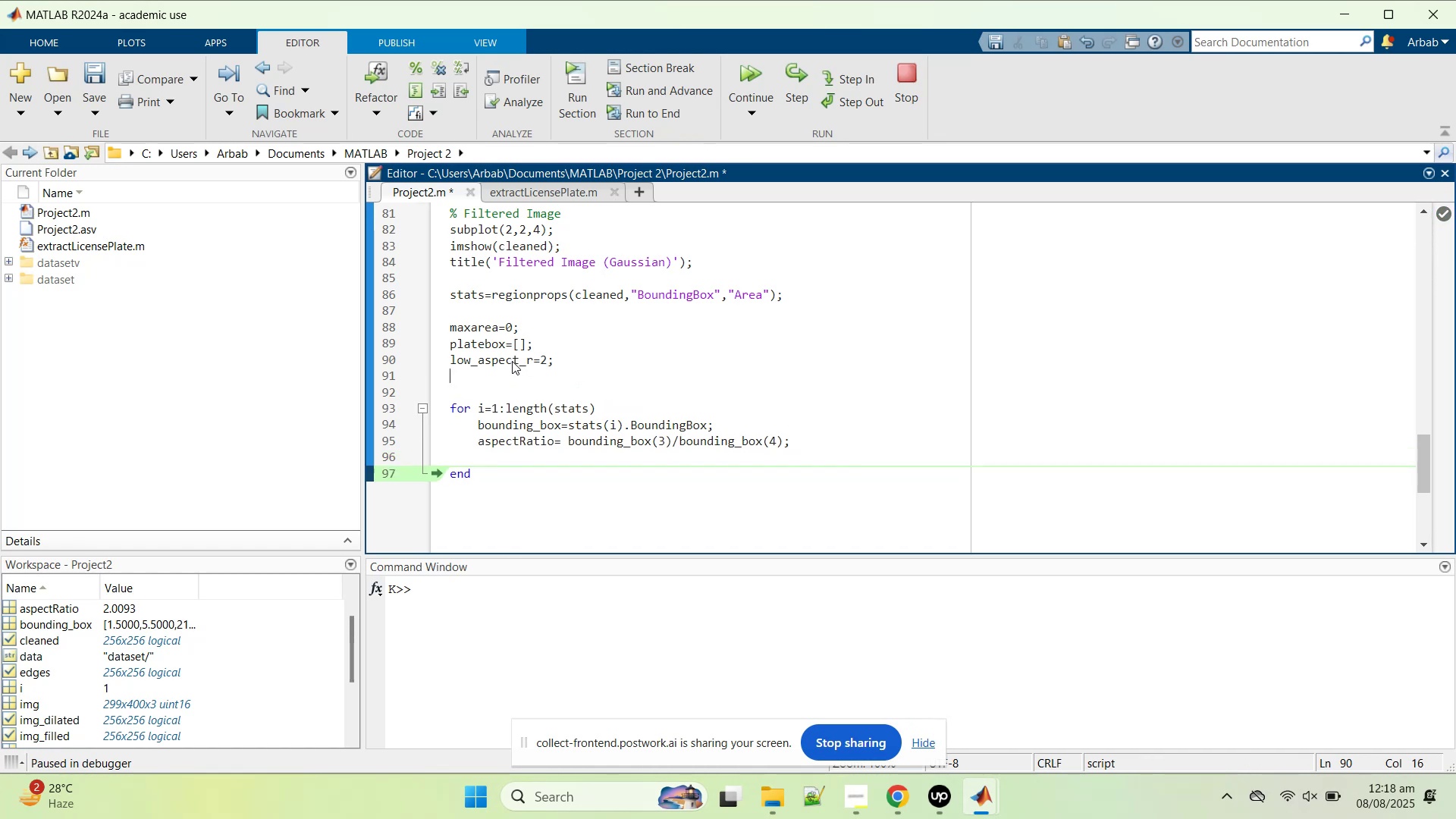 
 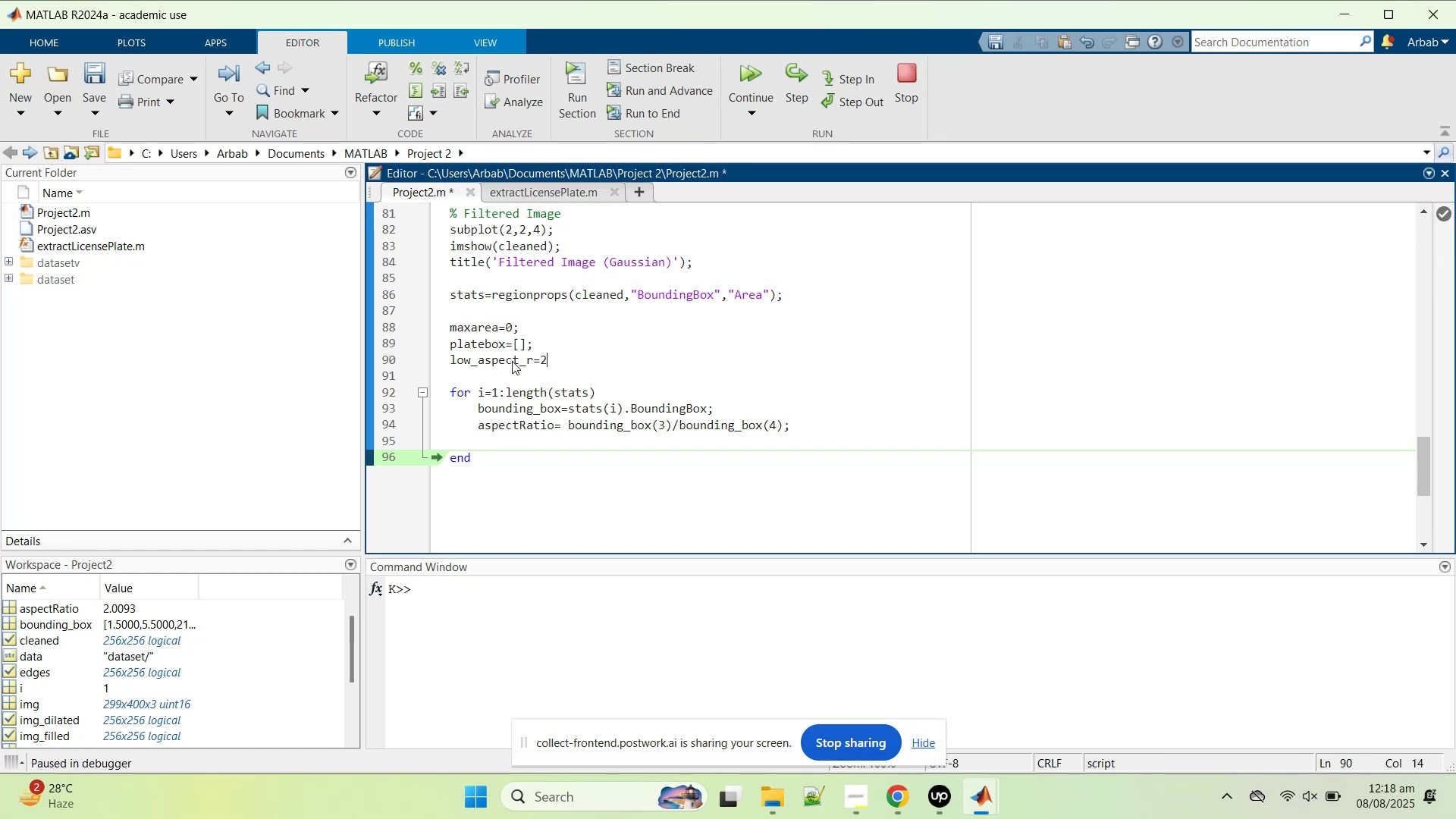 
key(Enter)
 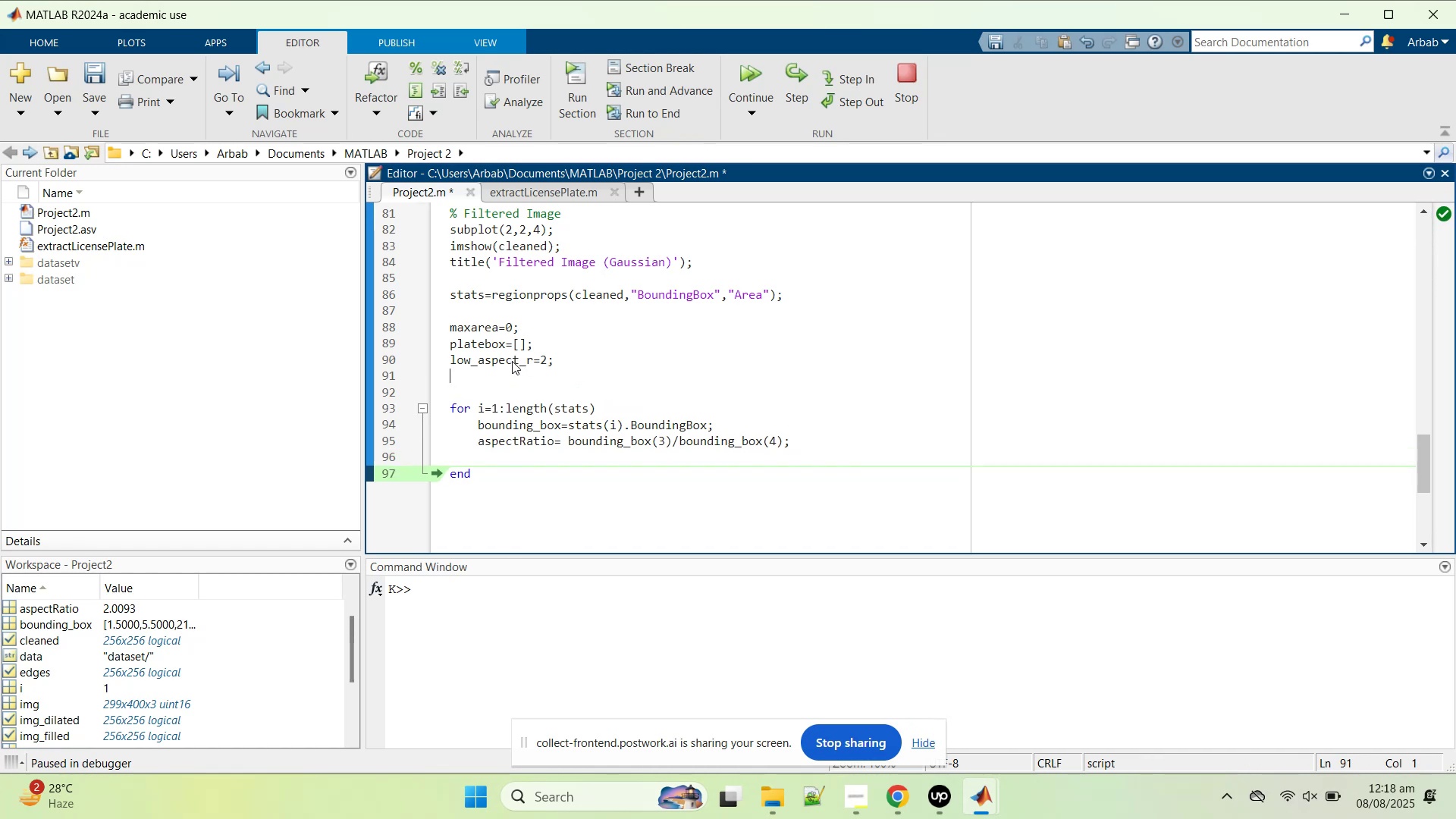 
type(high_aspect_r=)
 